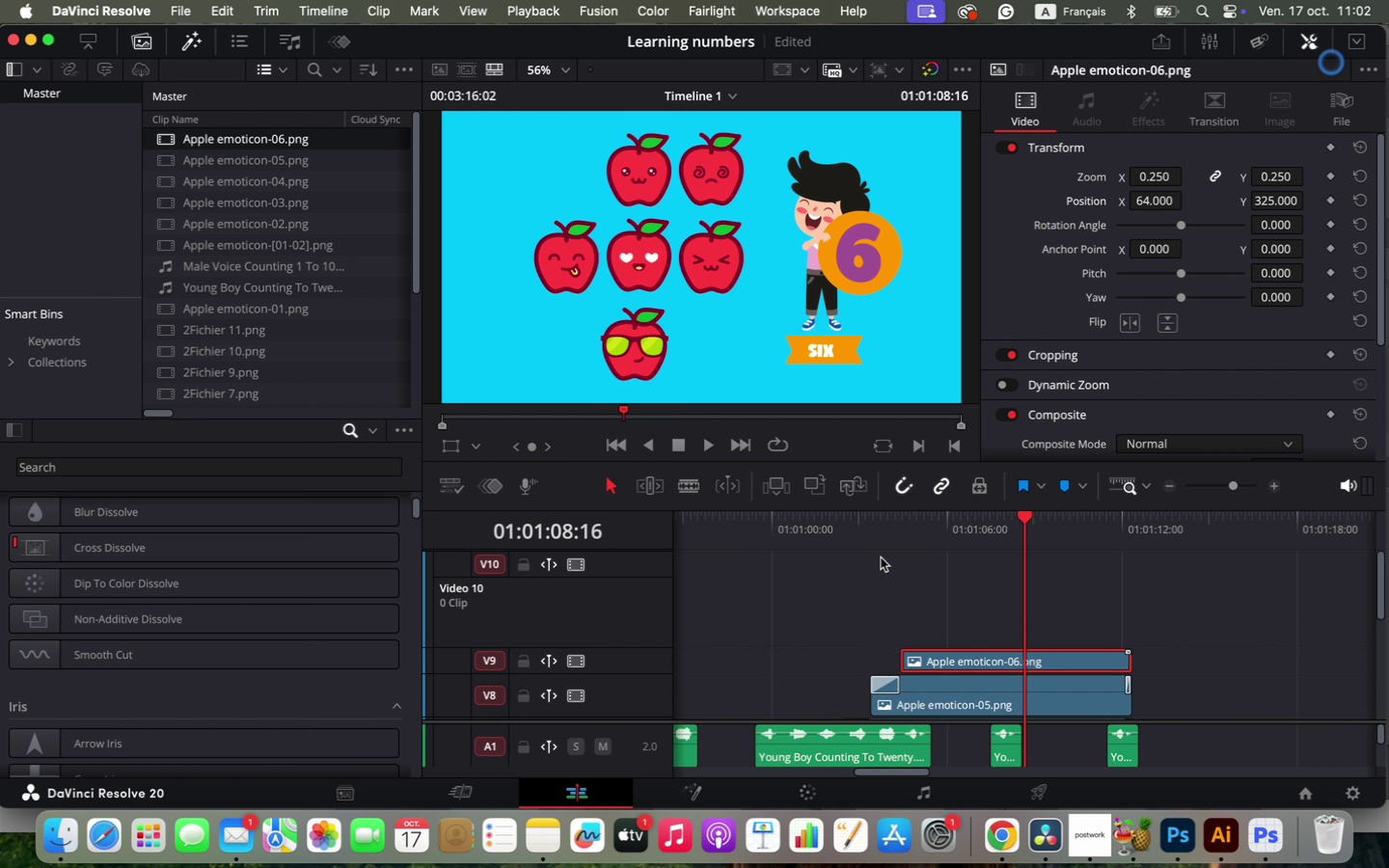 
left_click([878, 537])
 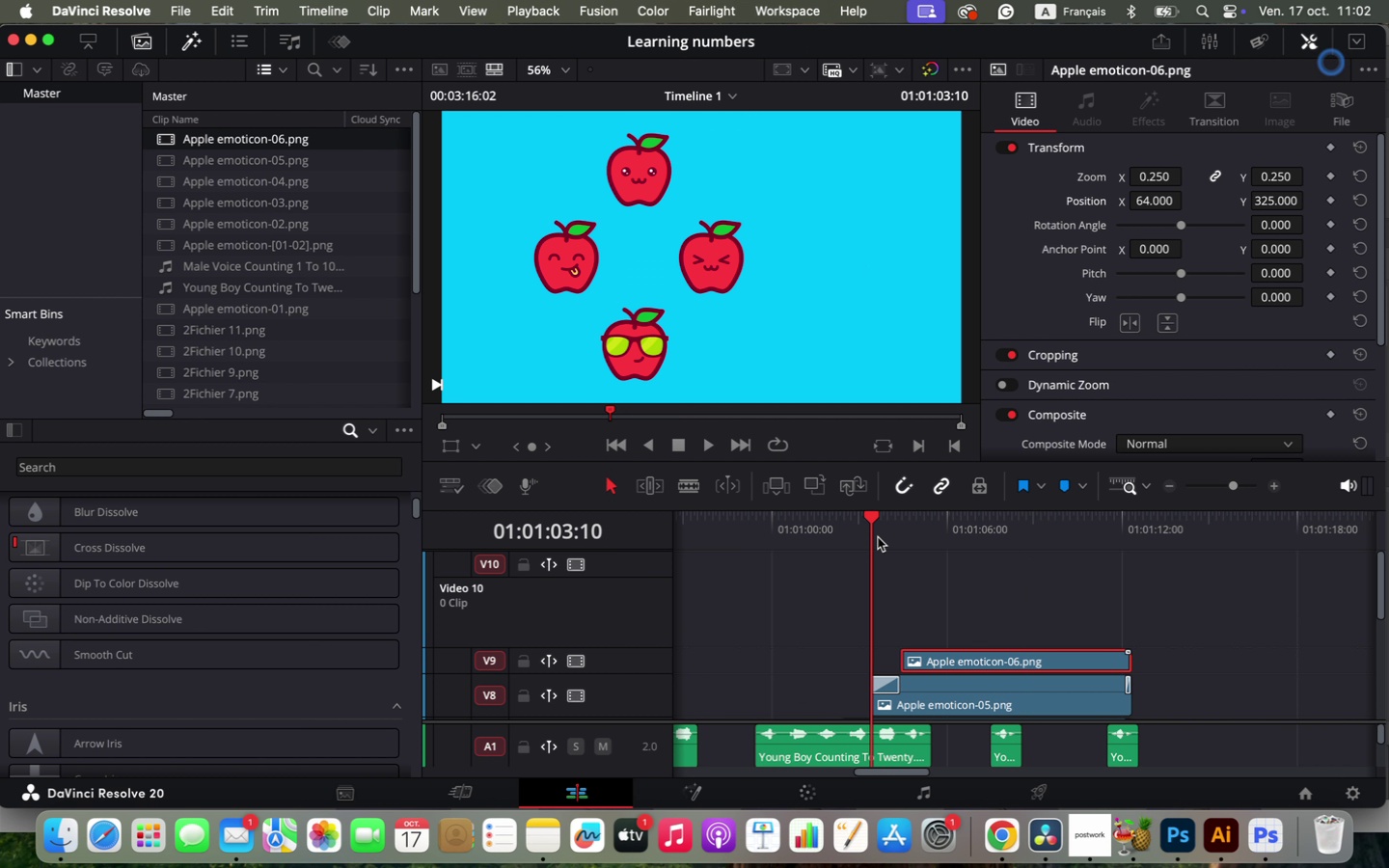 
key(Space)
 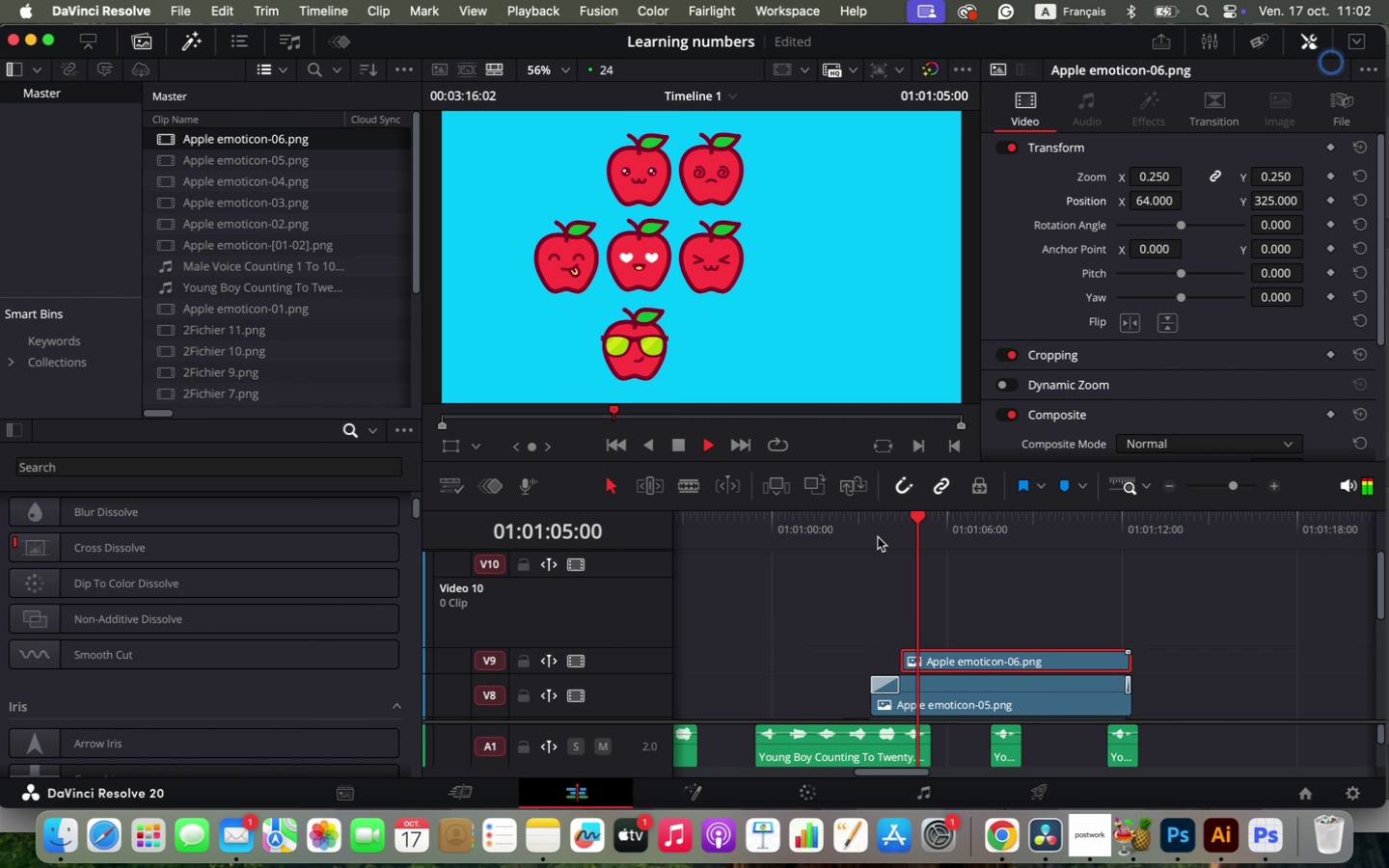 
key(Space)
 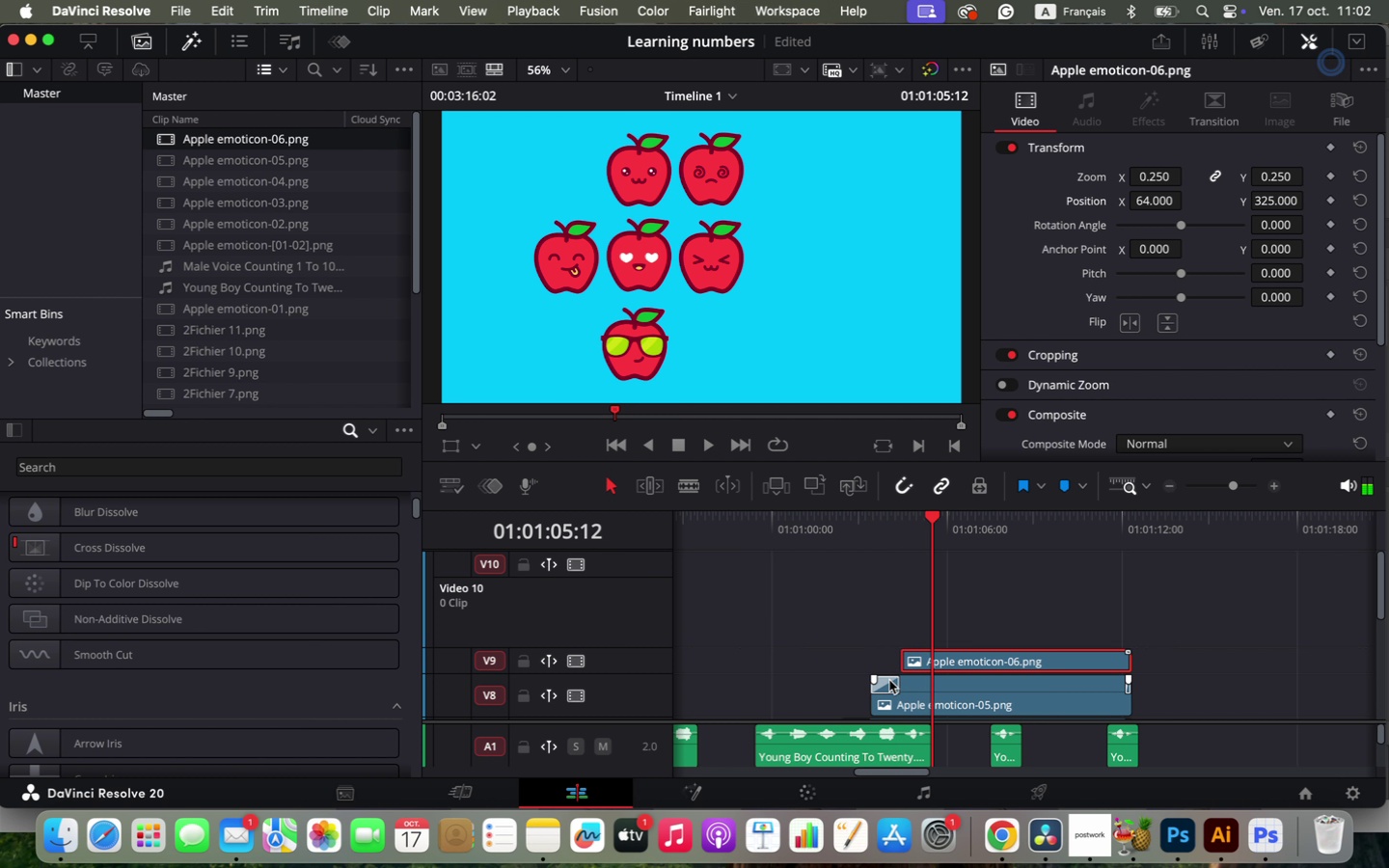 
left_click([889, 680])
 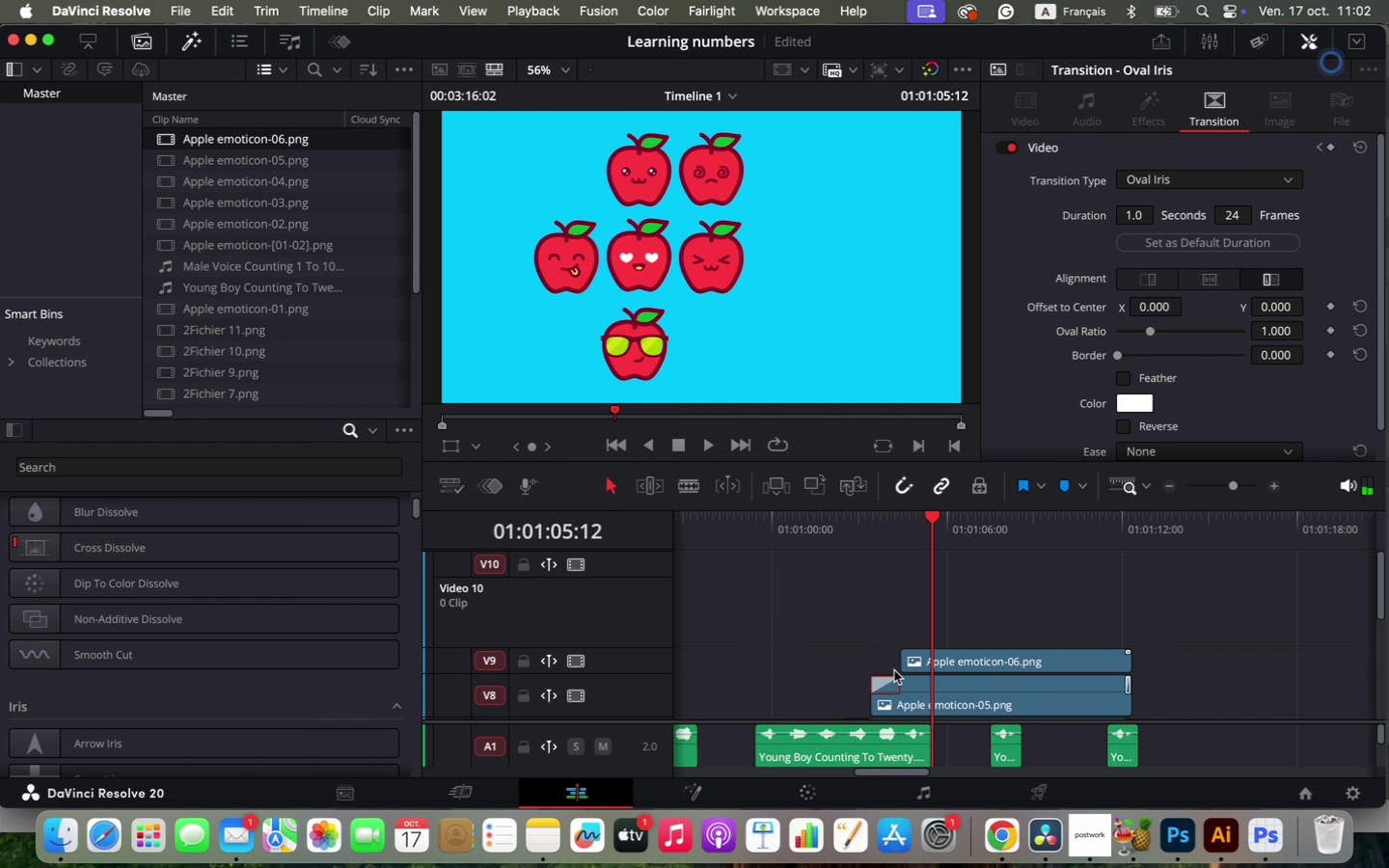 
key(Meta+C)
 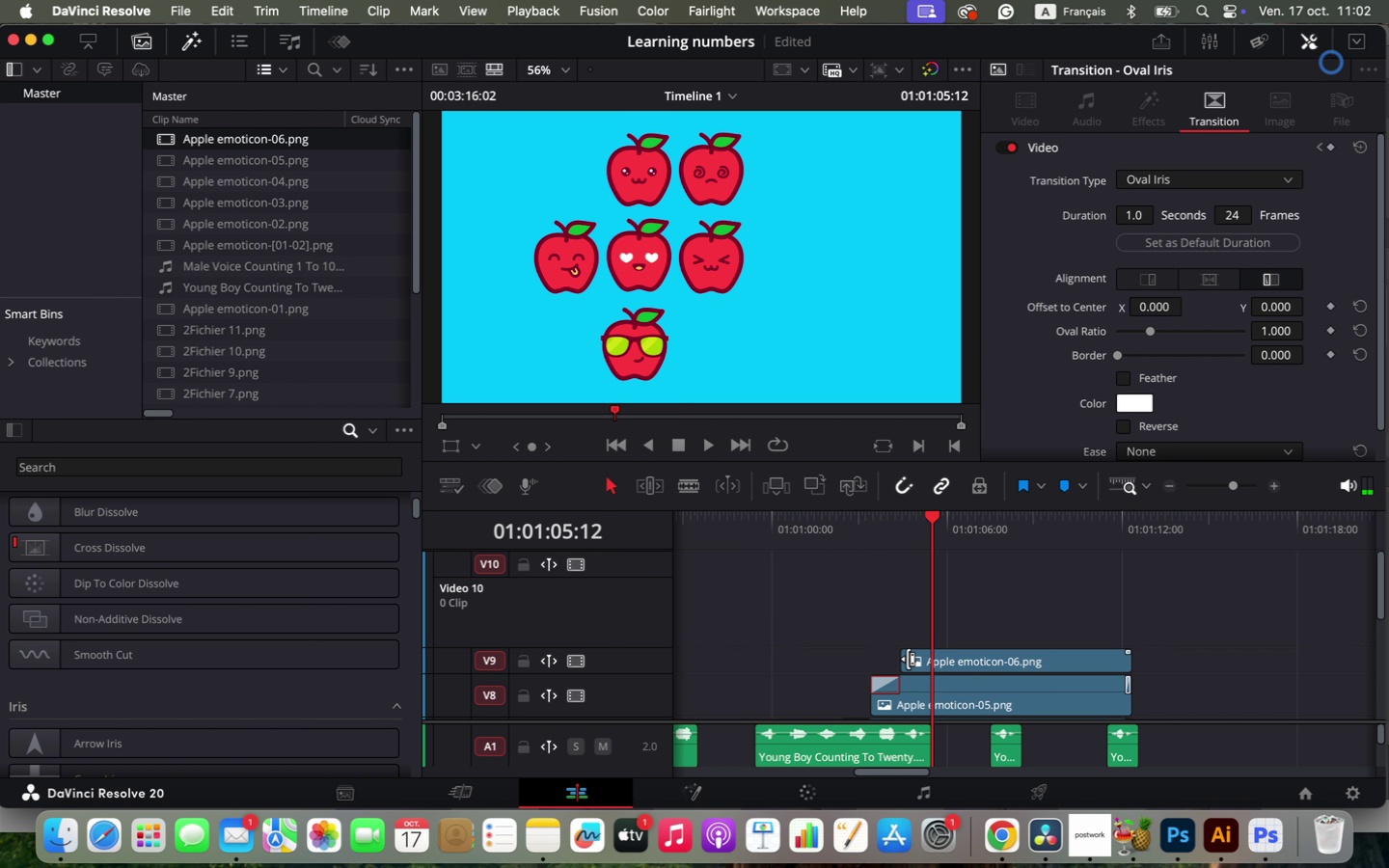 
left_click([908, 659])
 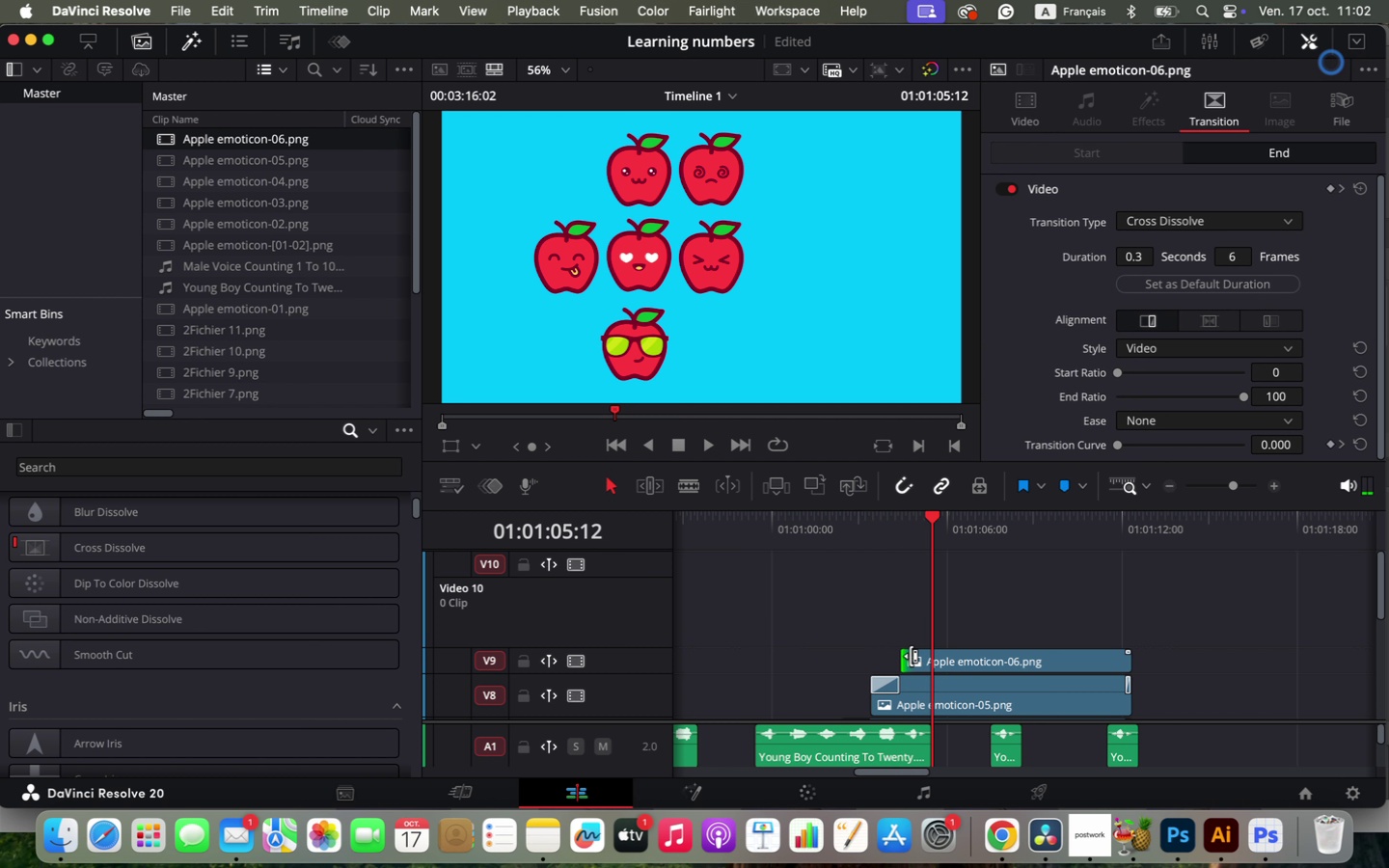 
left_click([911, 656])
 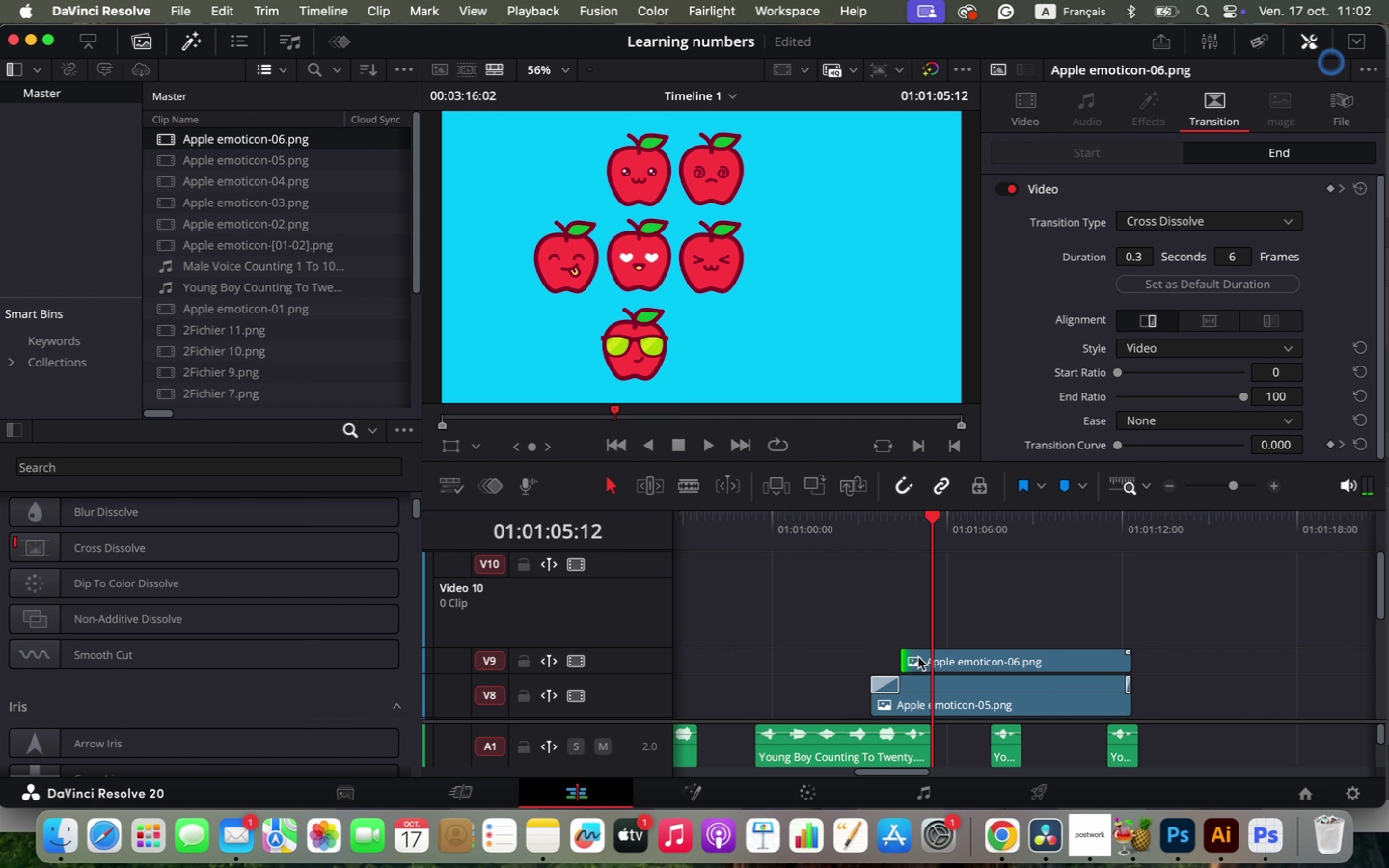 
left_click([918, 657])
 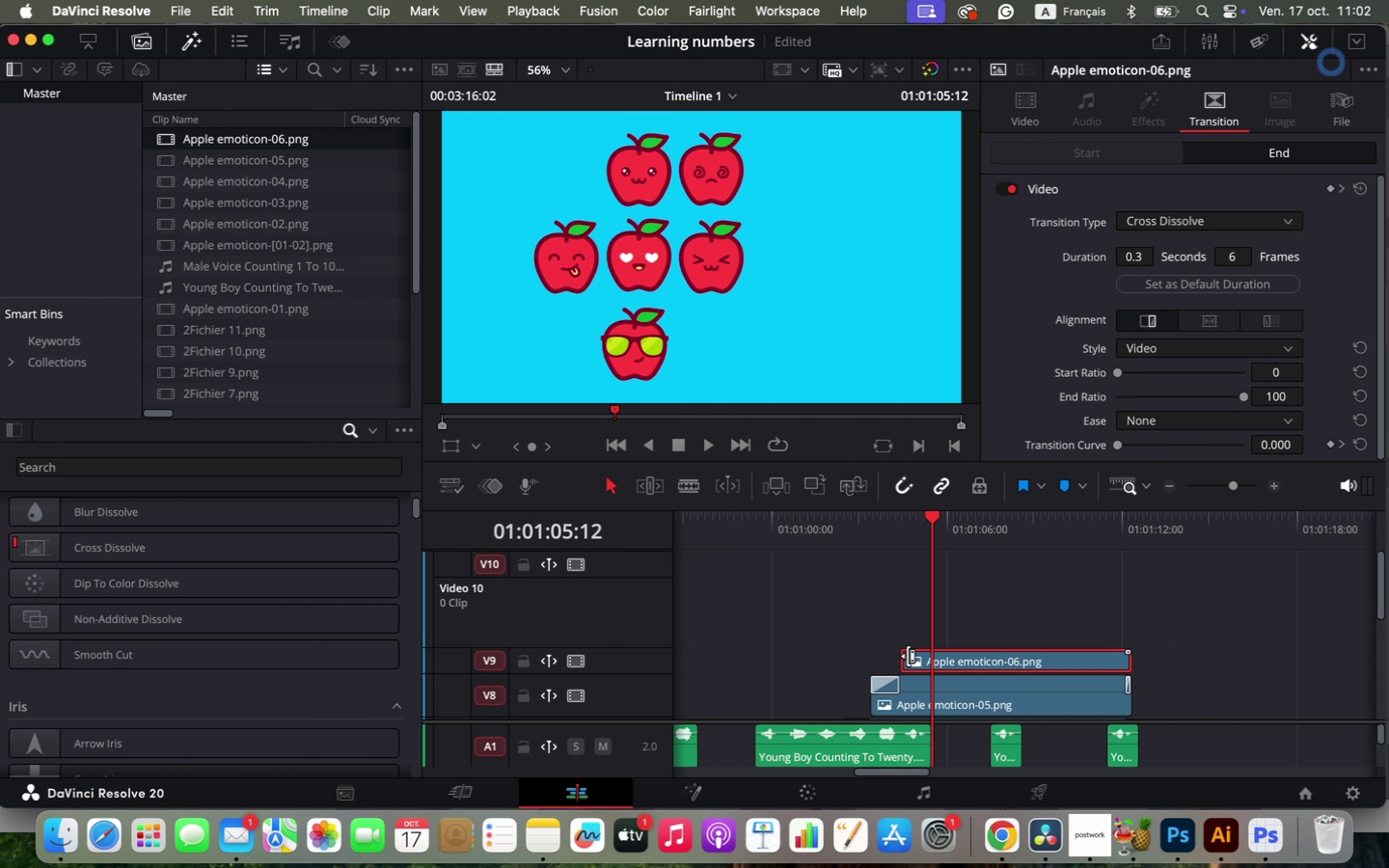 
right_click([908, 656])
 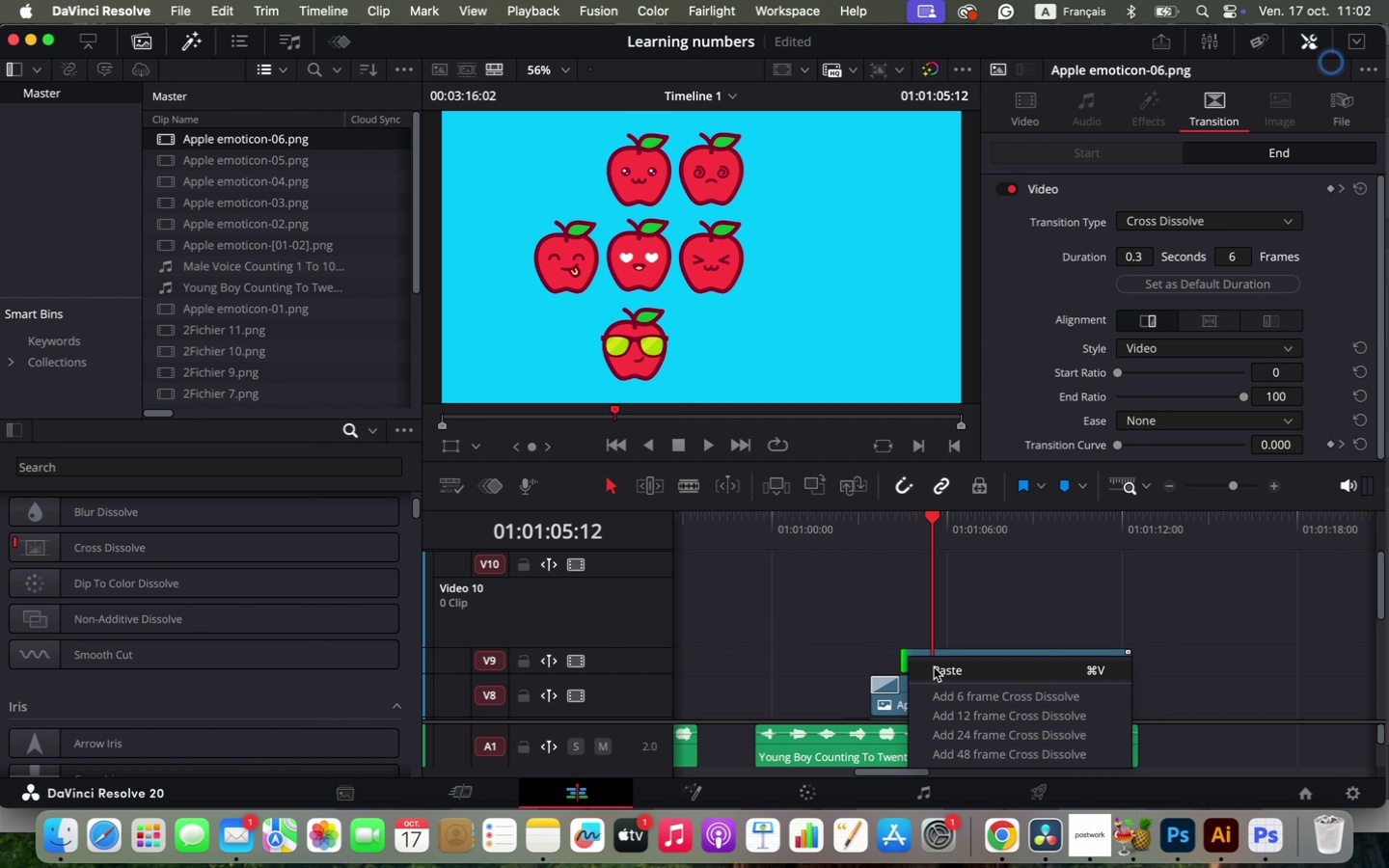 
left_click([934, 667])
 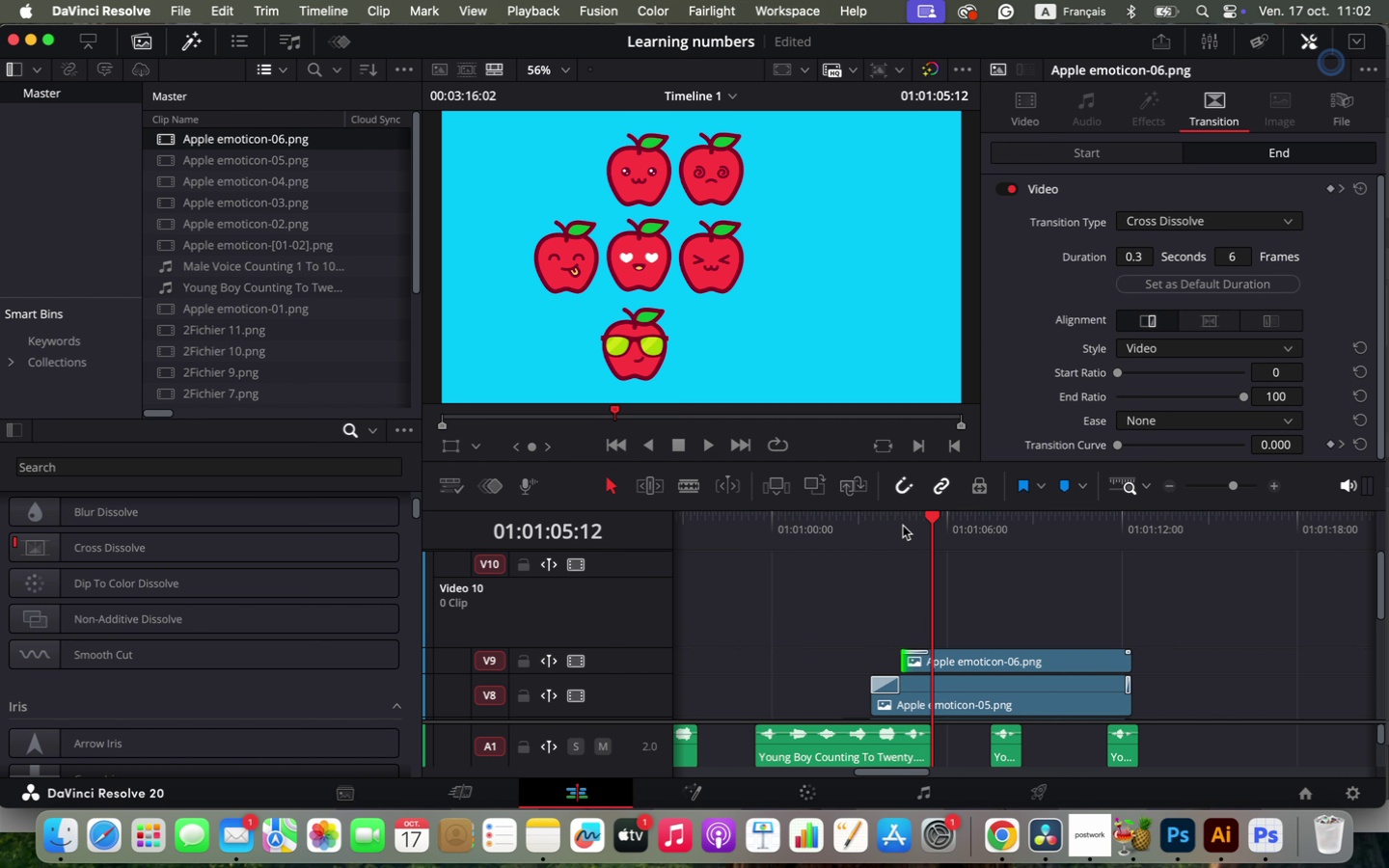 
left_click([903, 526])
 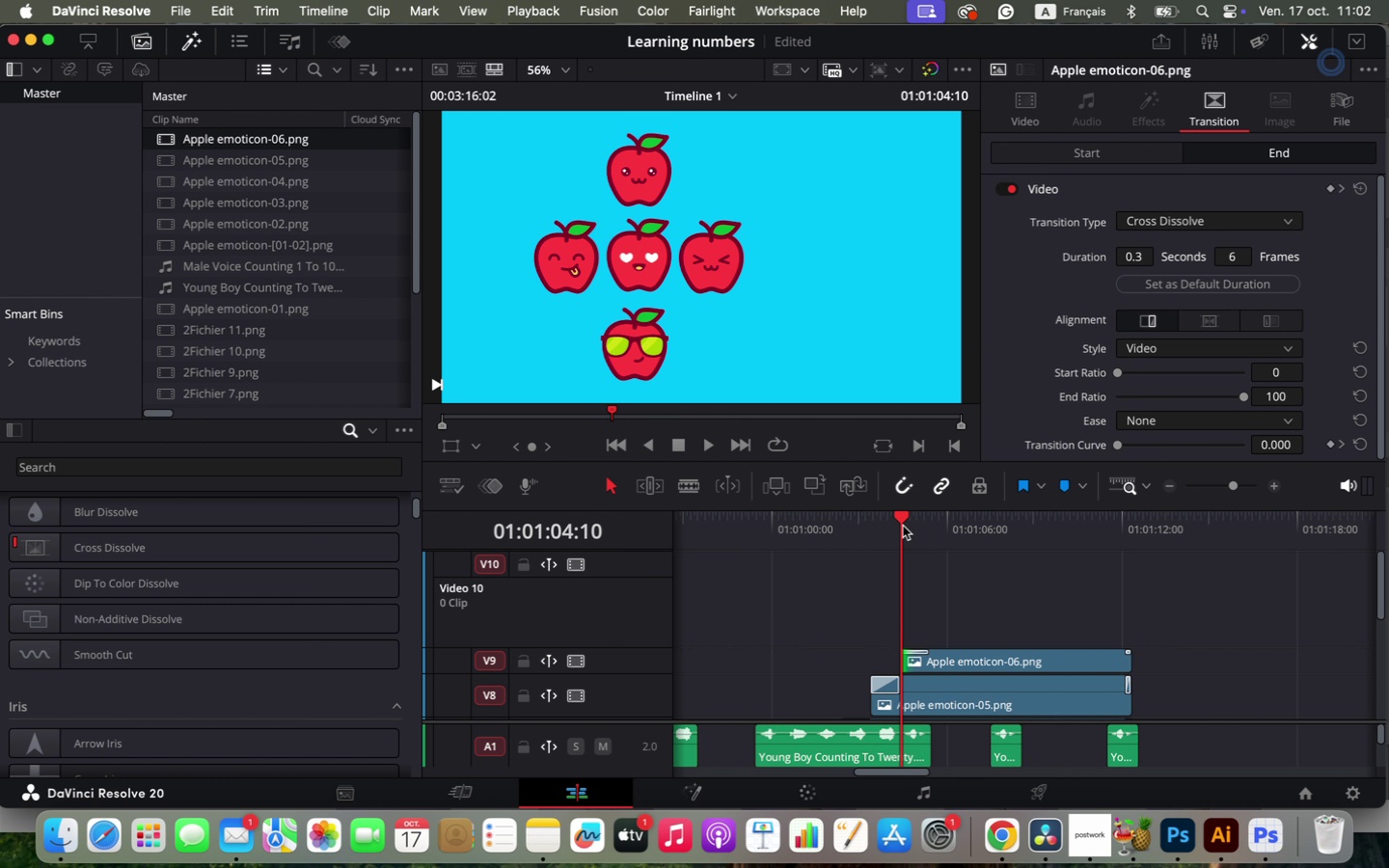 
key(Space)
 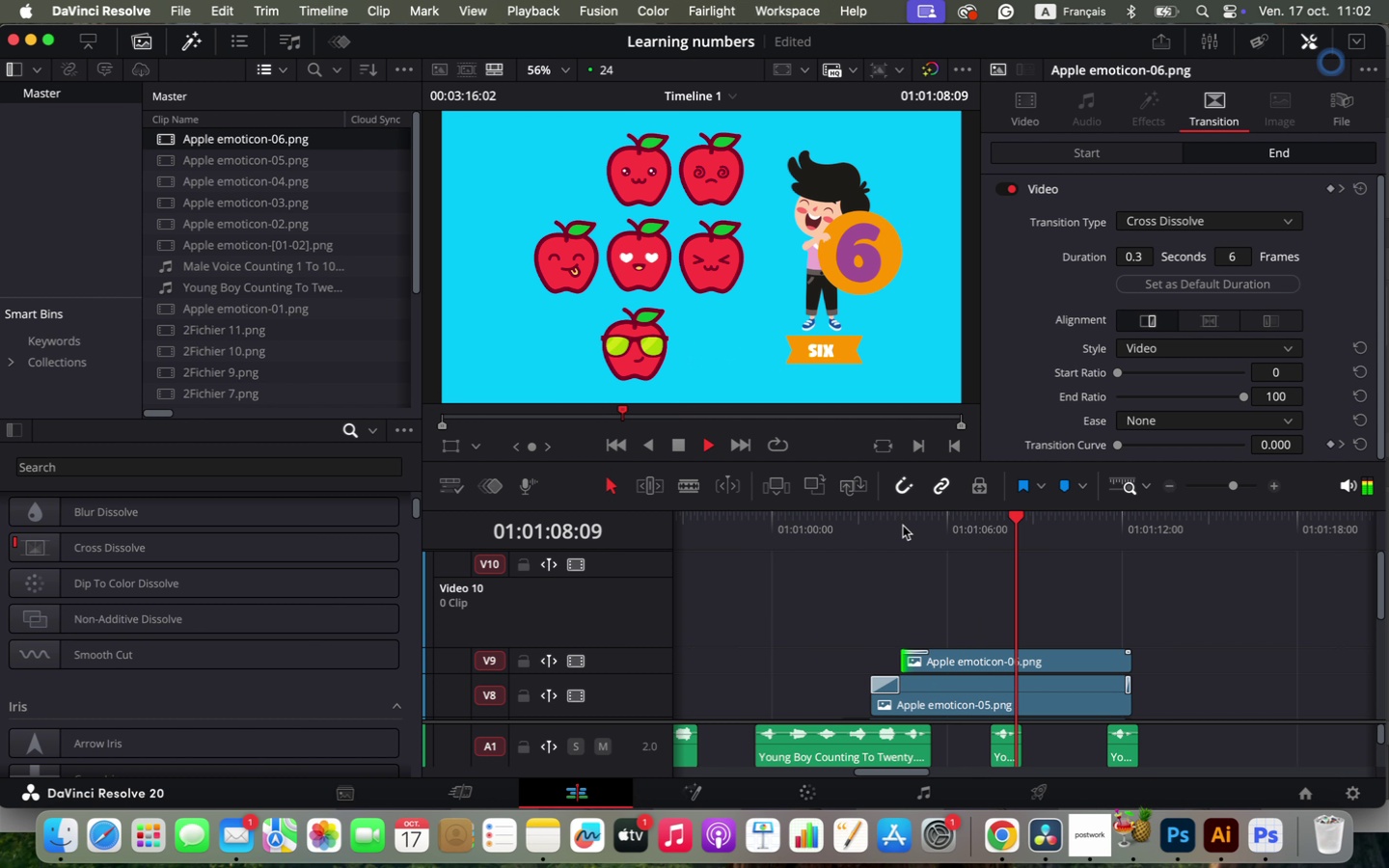 
wait(5.53)
 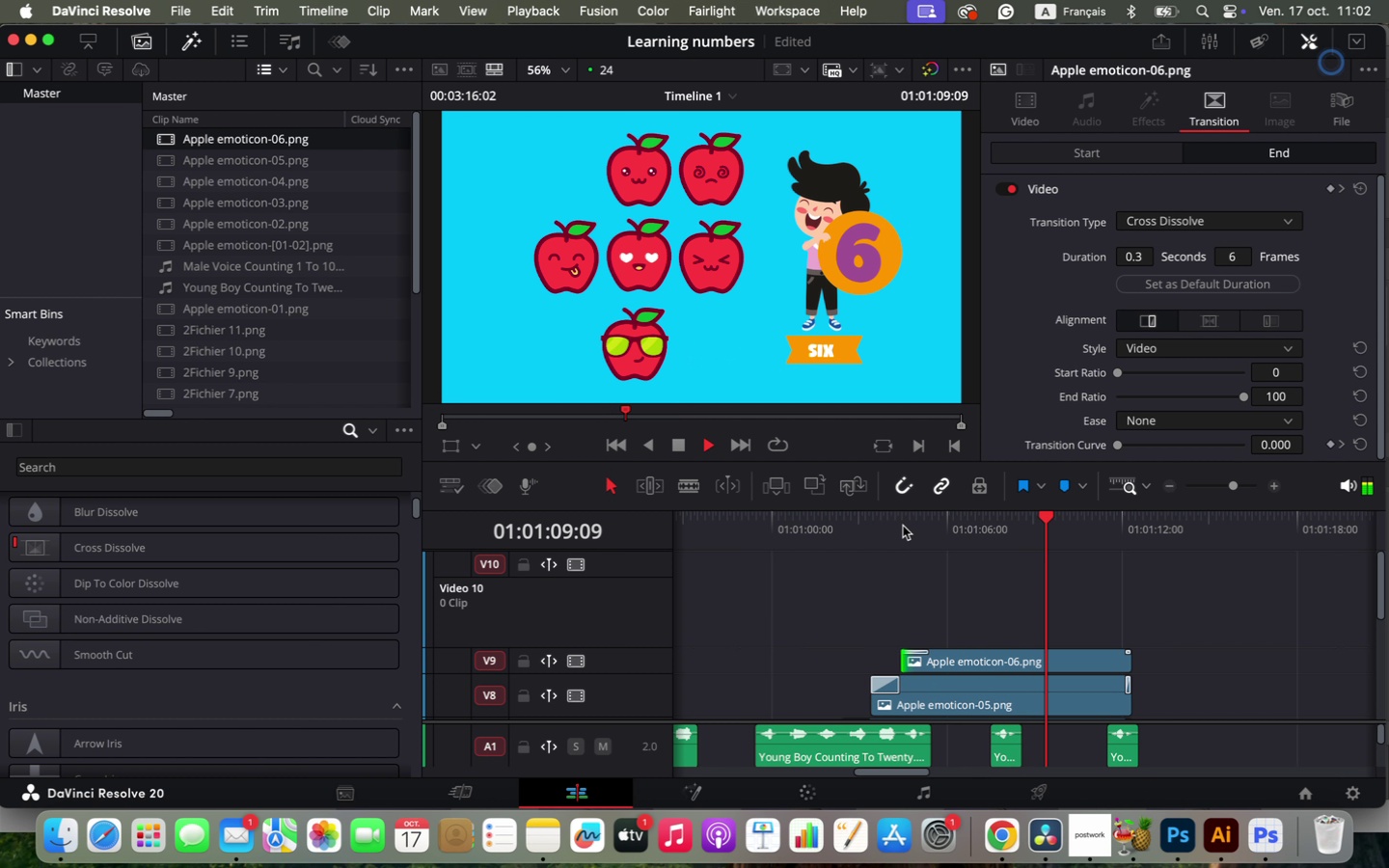 
key(Space)
 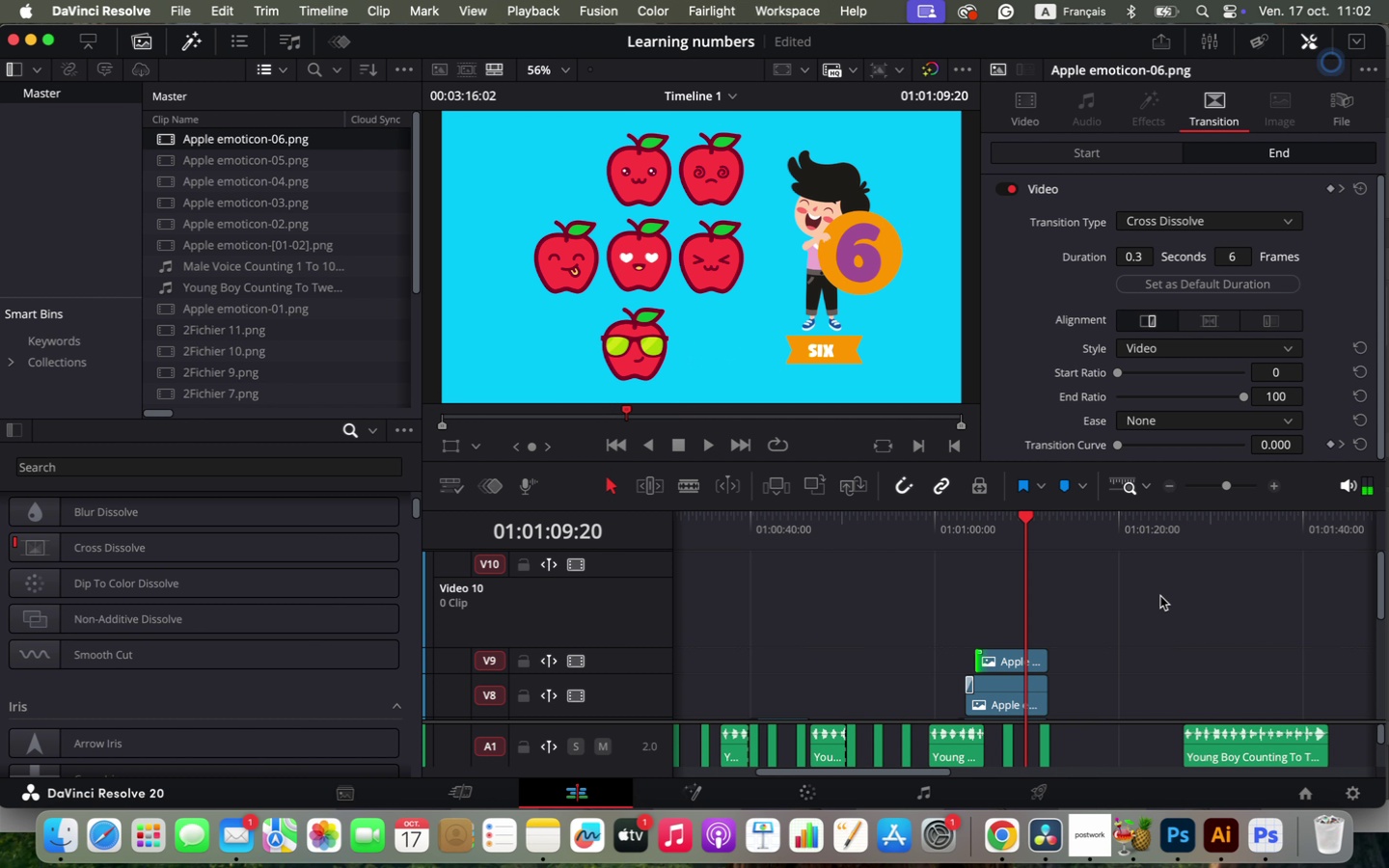 
hold_key(key=OptionLeft, duration=0.55)
scroll: coordinate [1160, 596], scroll_direction: down, amount: 4.0
 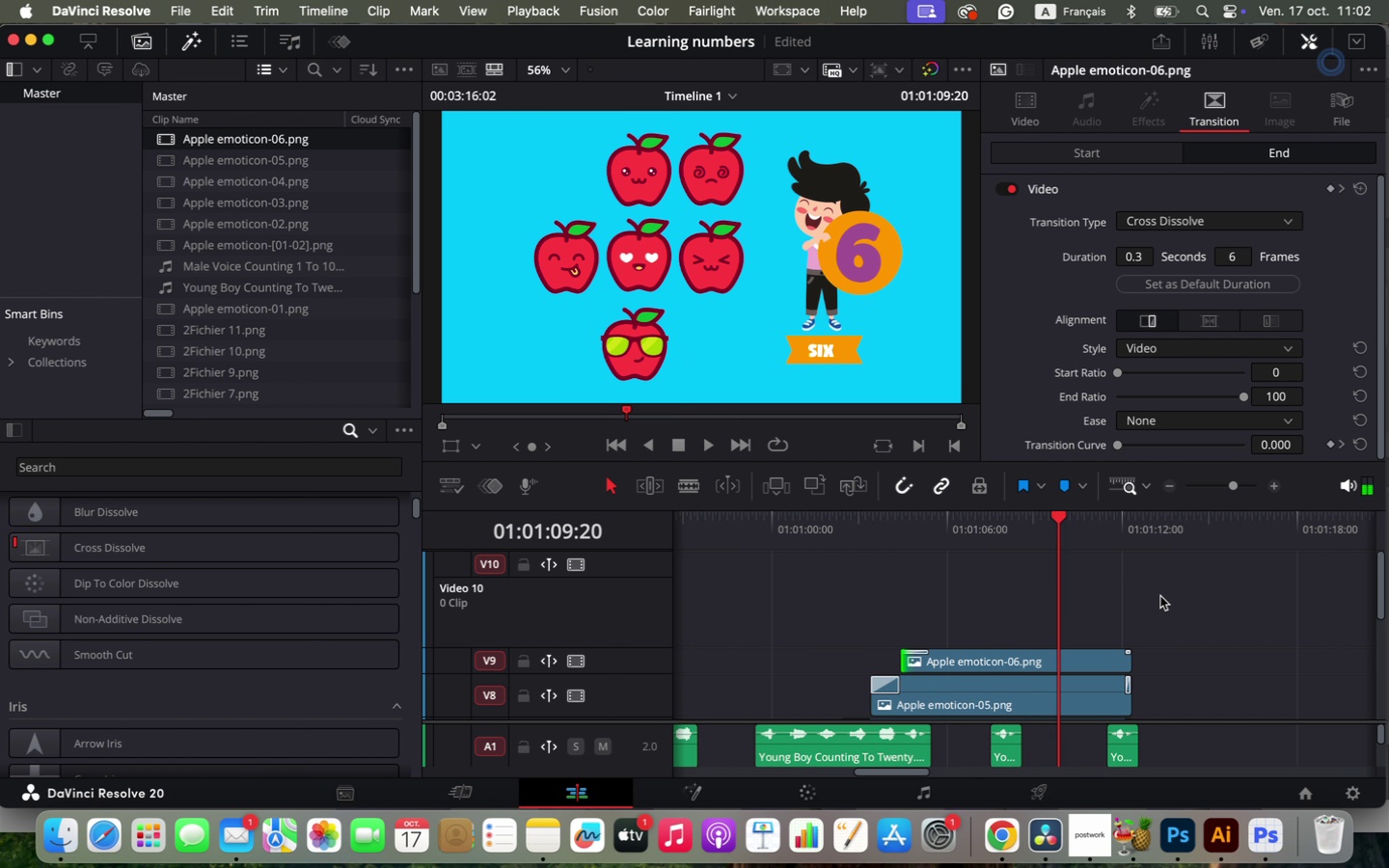 
key(Space)
 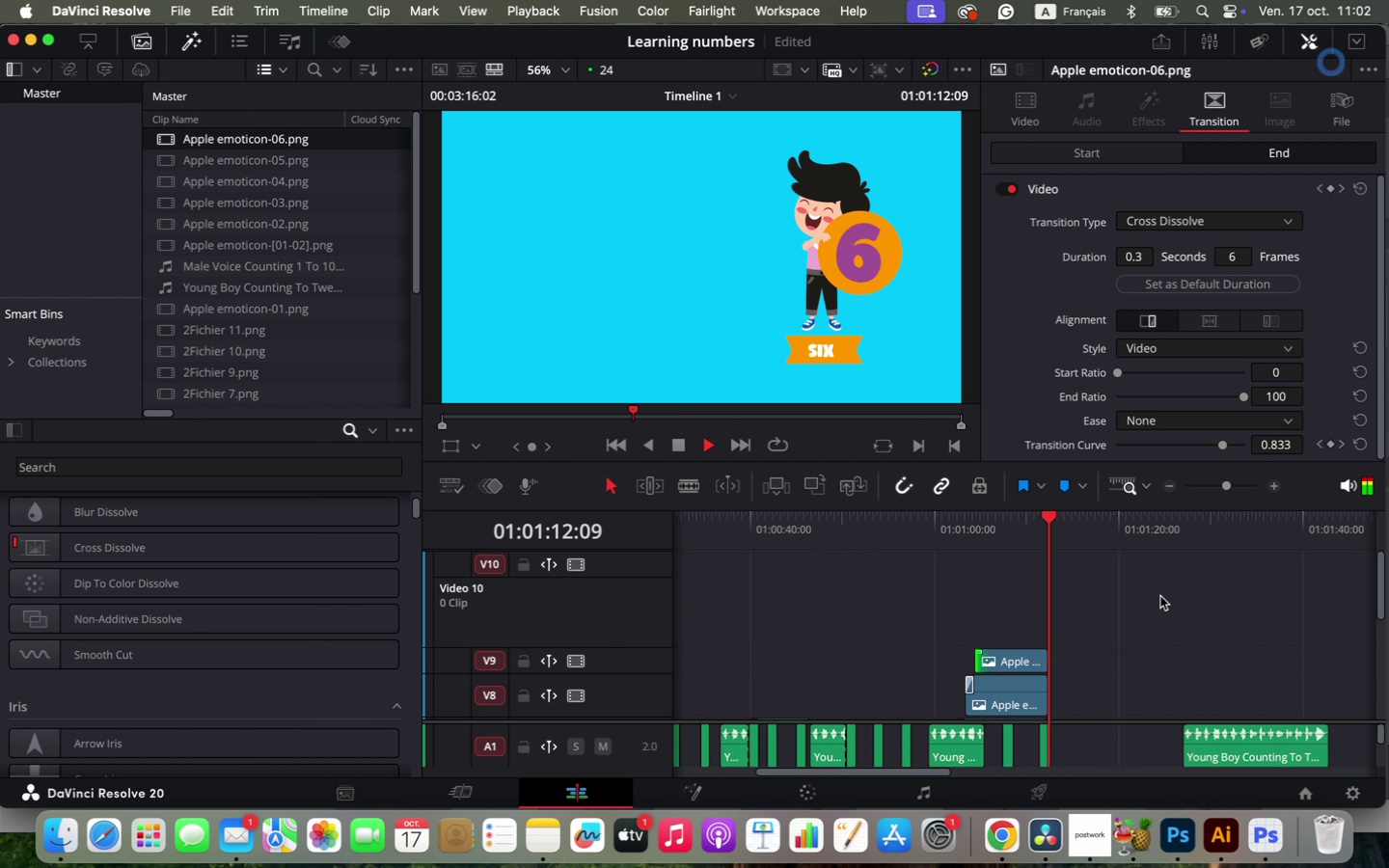 
key(Space)
 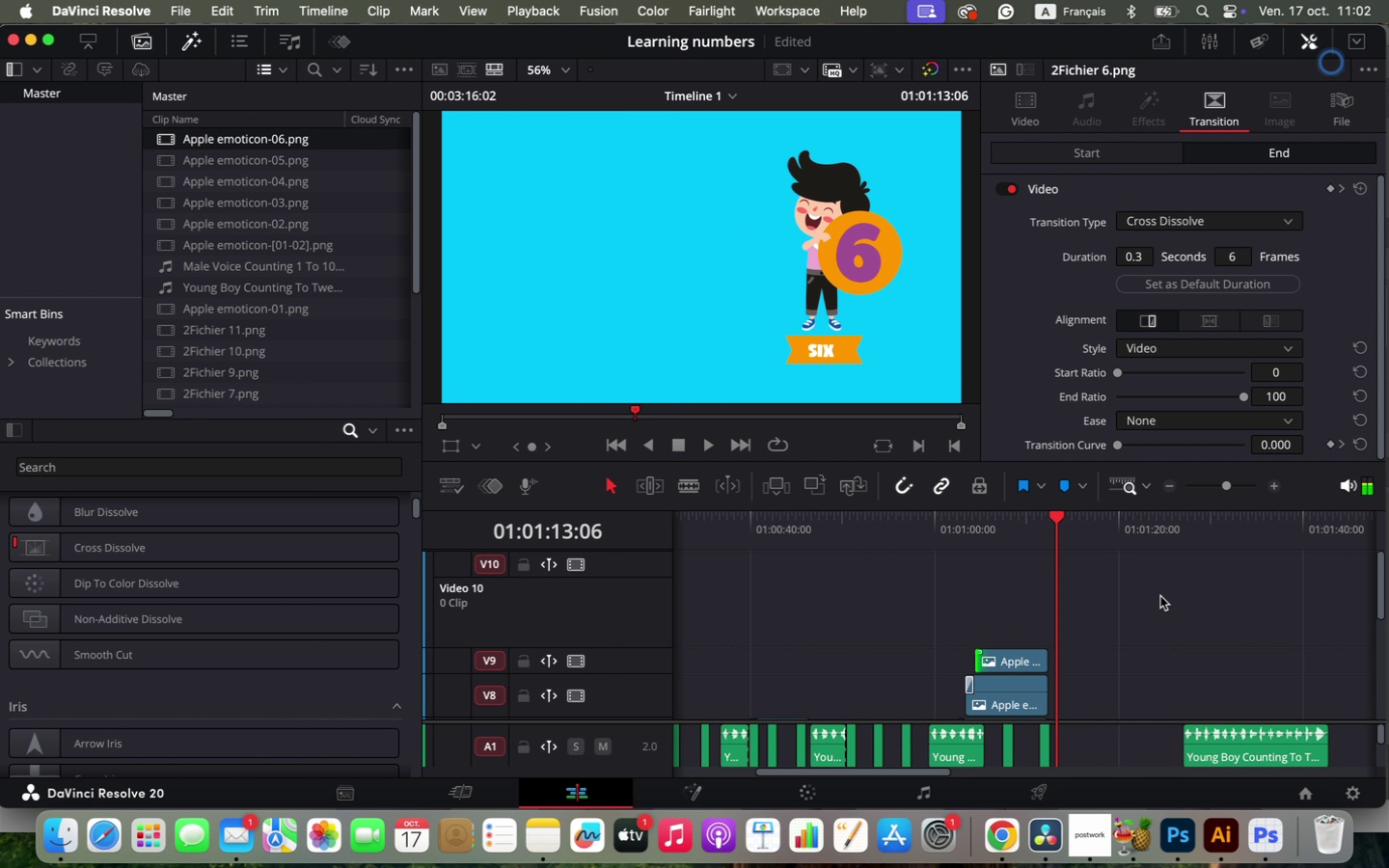 
hold_key(key=OptionLeft, duration=1.23)
scroll: coordinate [1160, 596], scroll_direction: up, amount: 13.0
 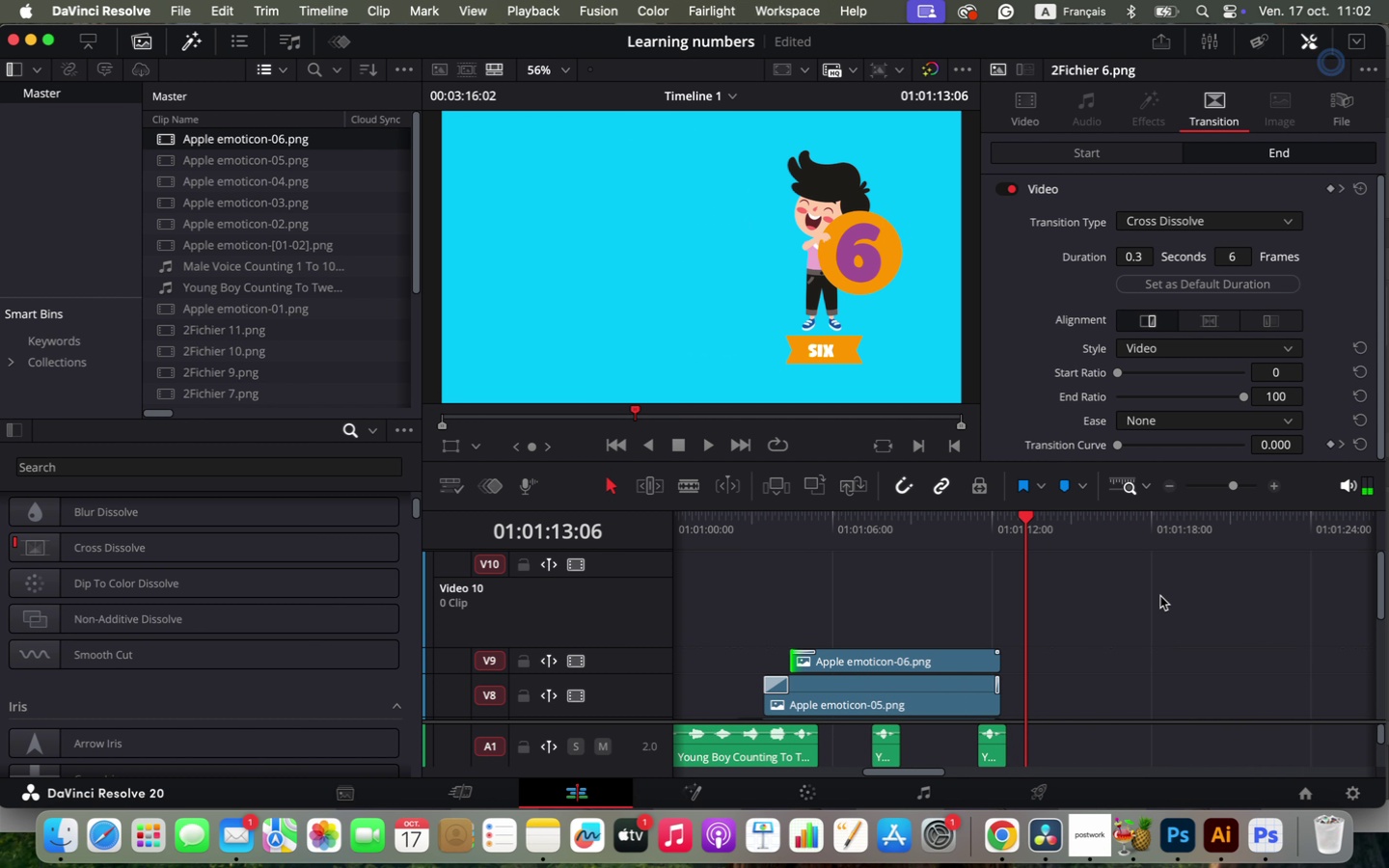 
scroll: coordinate [973, 639], scroll_direction: down, amount: 6.0
 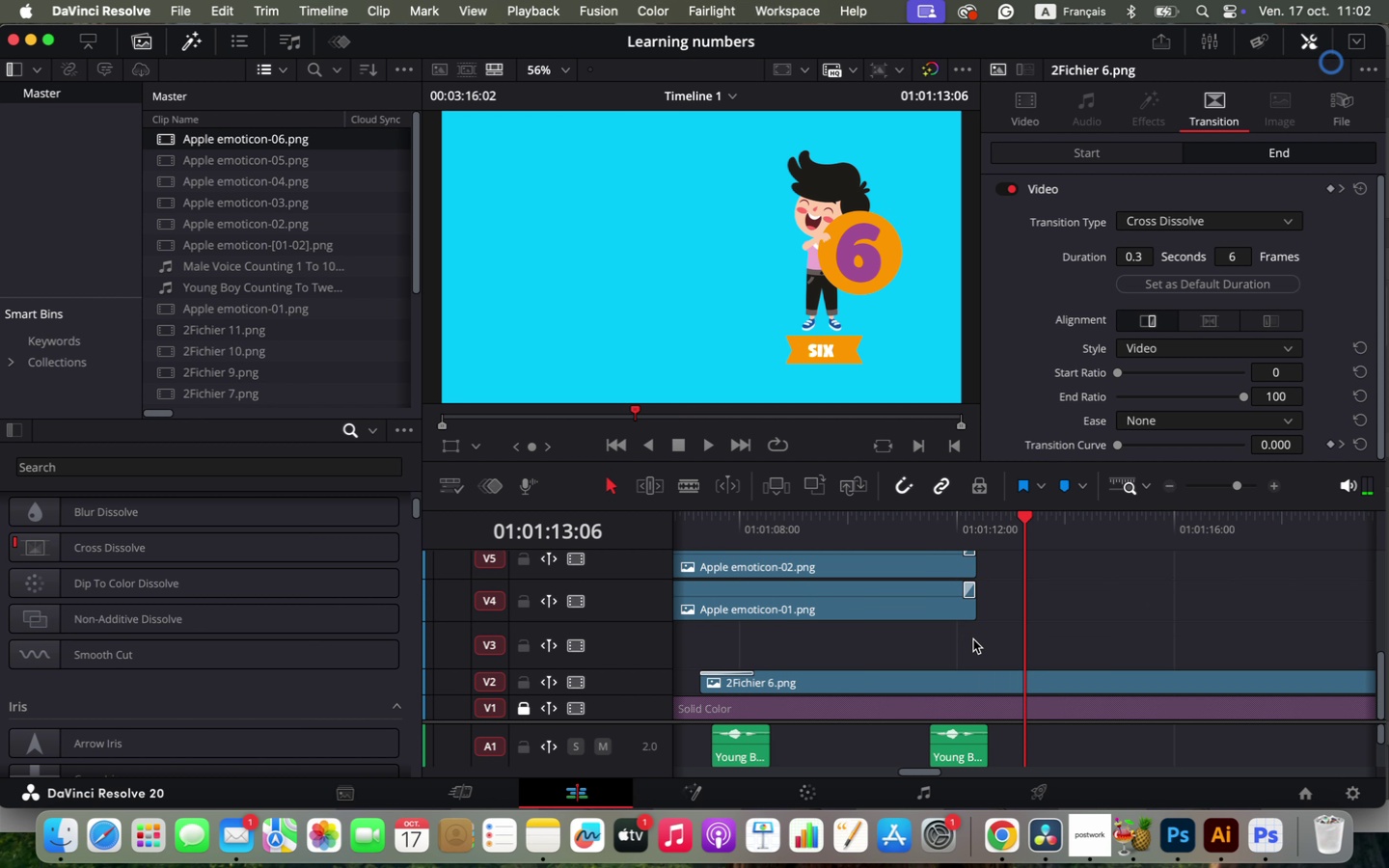 
scroll: coordinate [978, 600], scroll_direction: up, amount: 3.0
 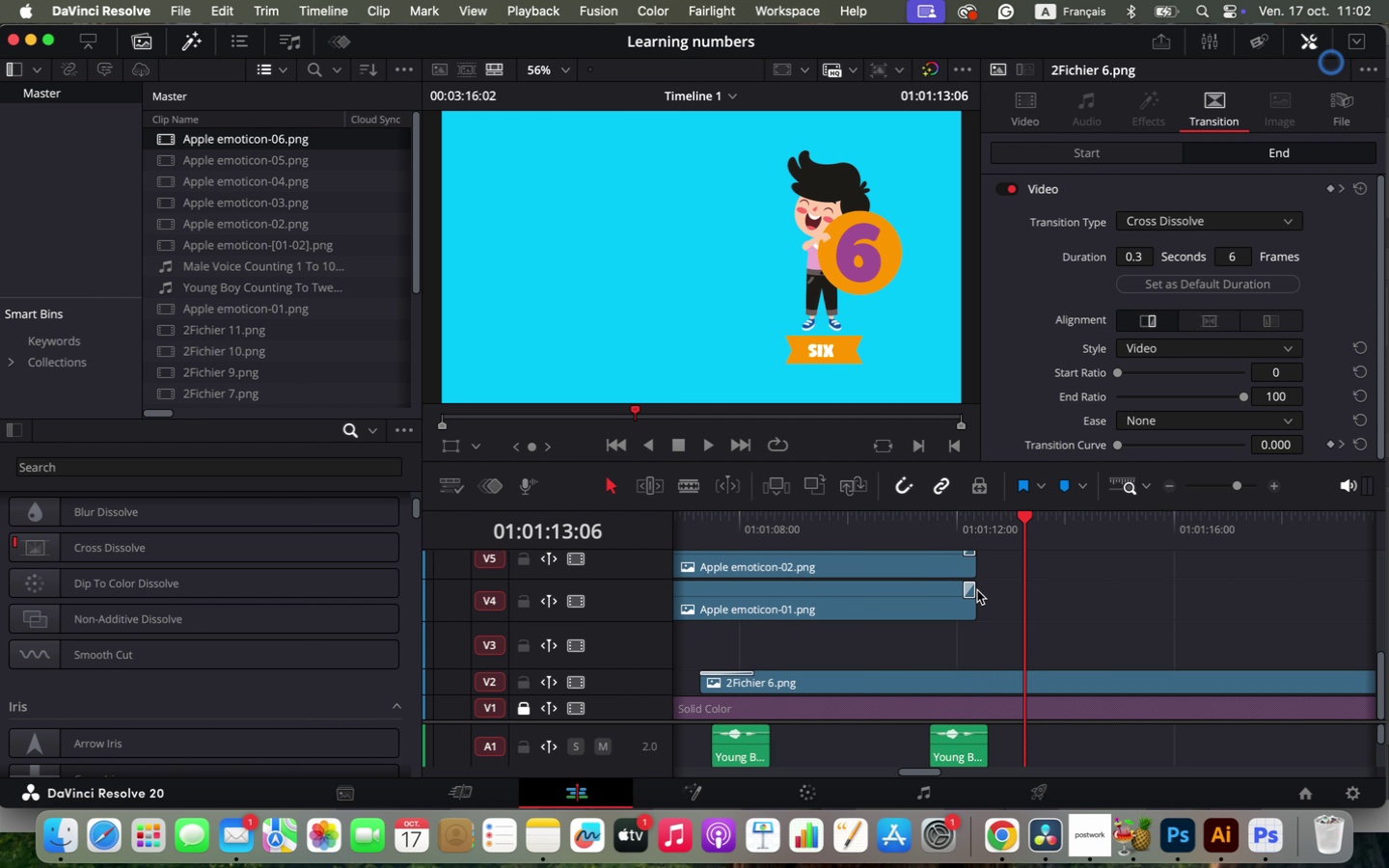 
scroll: coordinate [978, 600], scroll_direction: down, amount: 5.0
 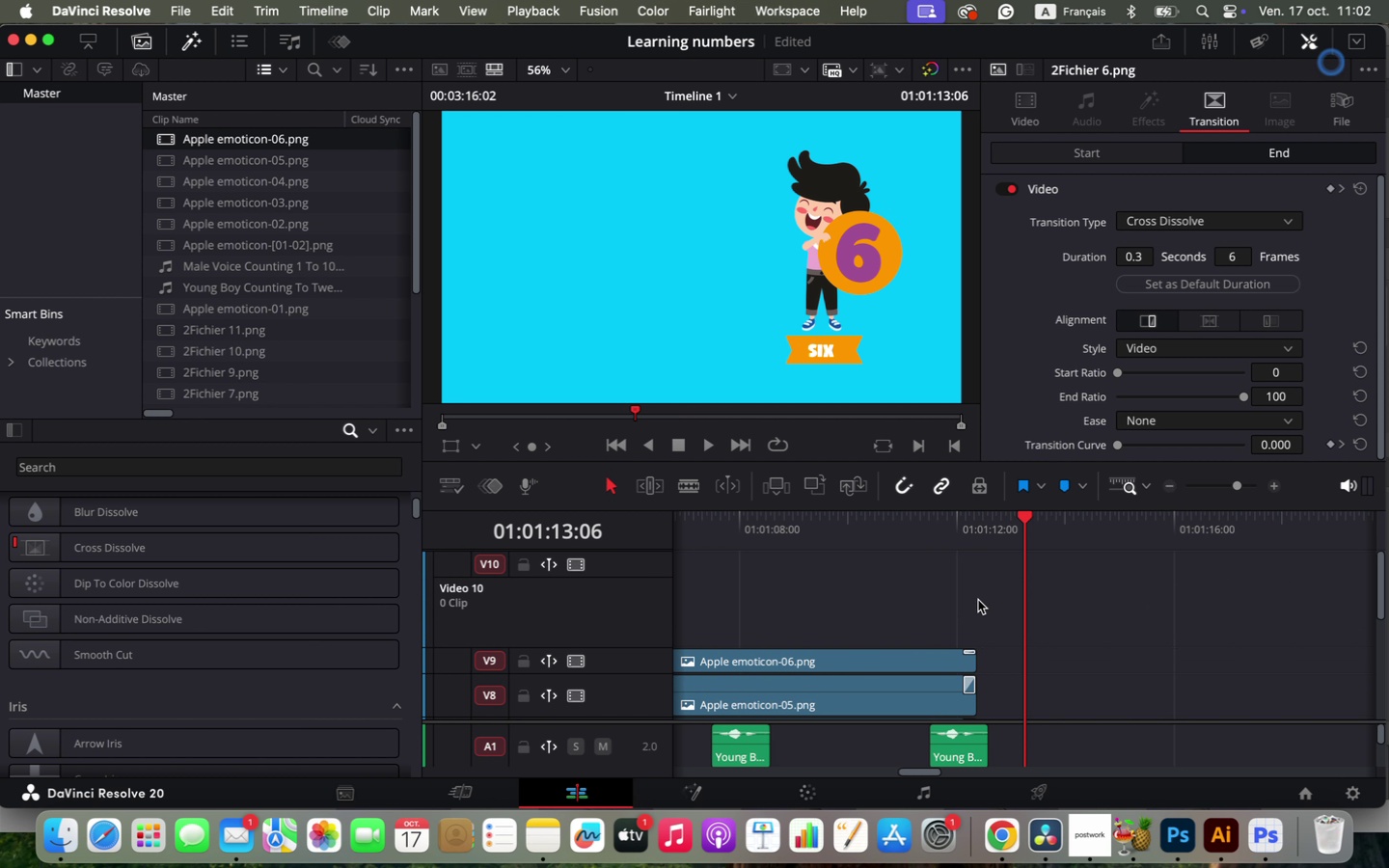 
left_click_drag(start_coordinate=[946, 523], to_coordinate=[935, 525])
 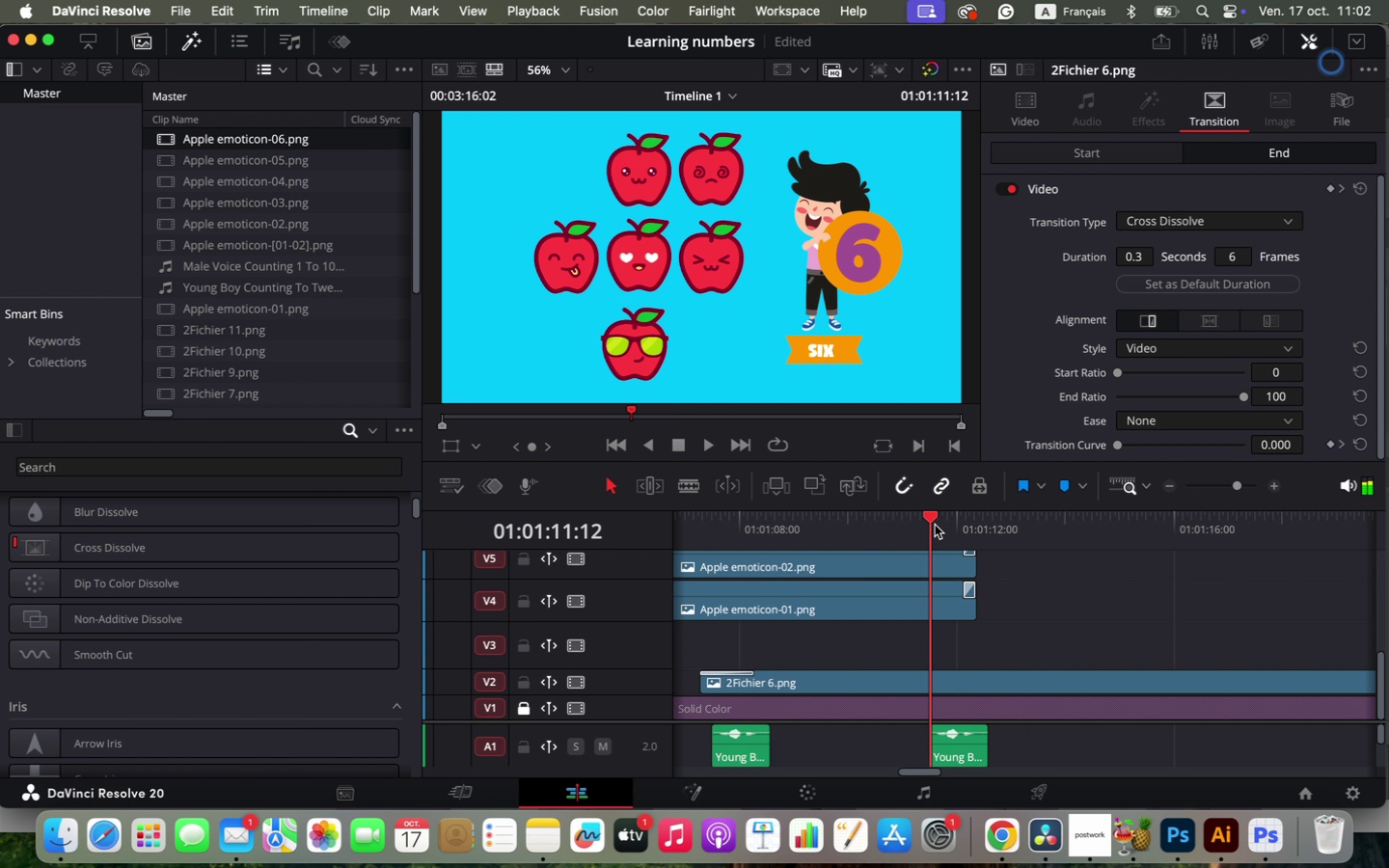 
key(Space)
 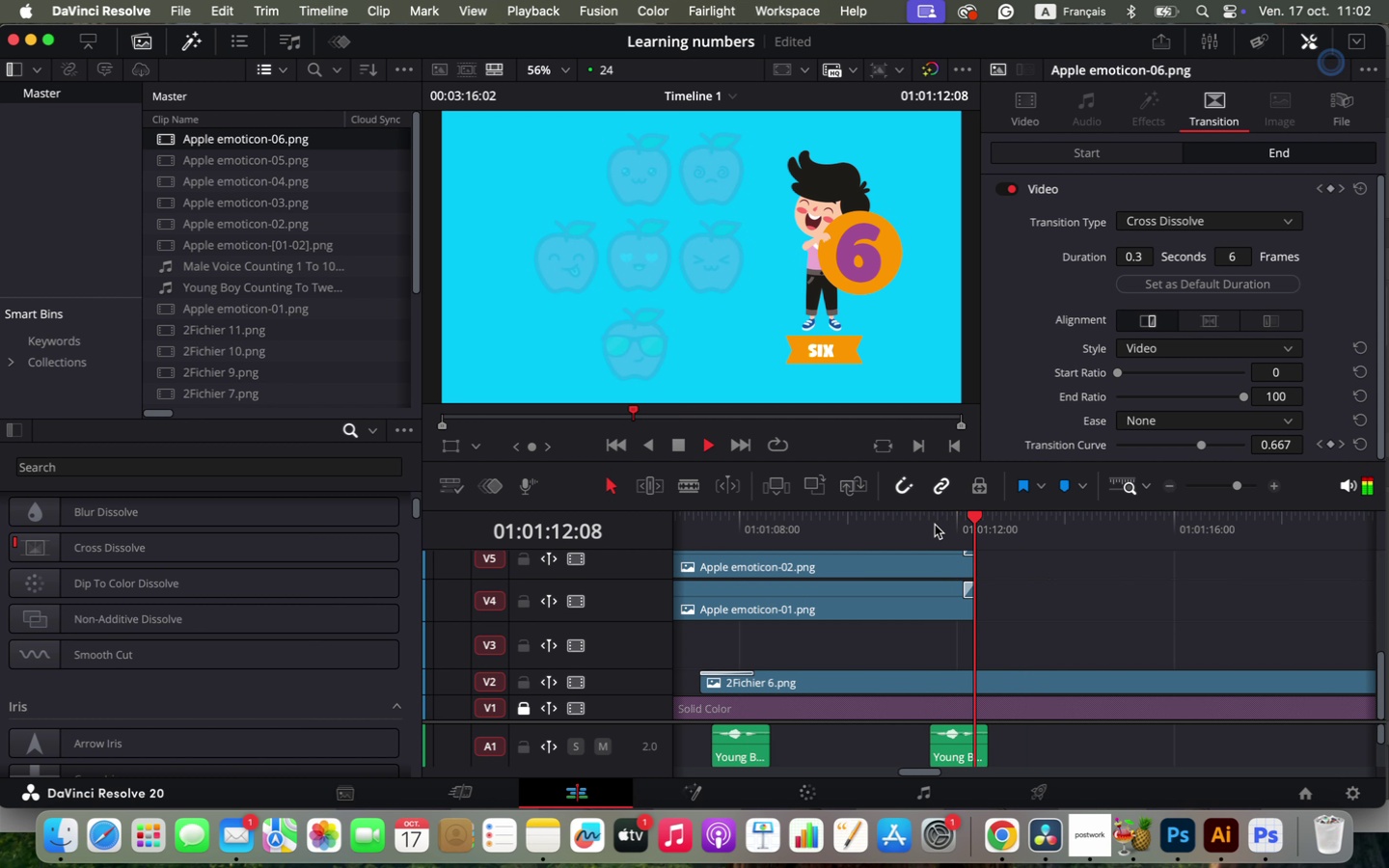 
key(Space)
 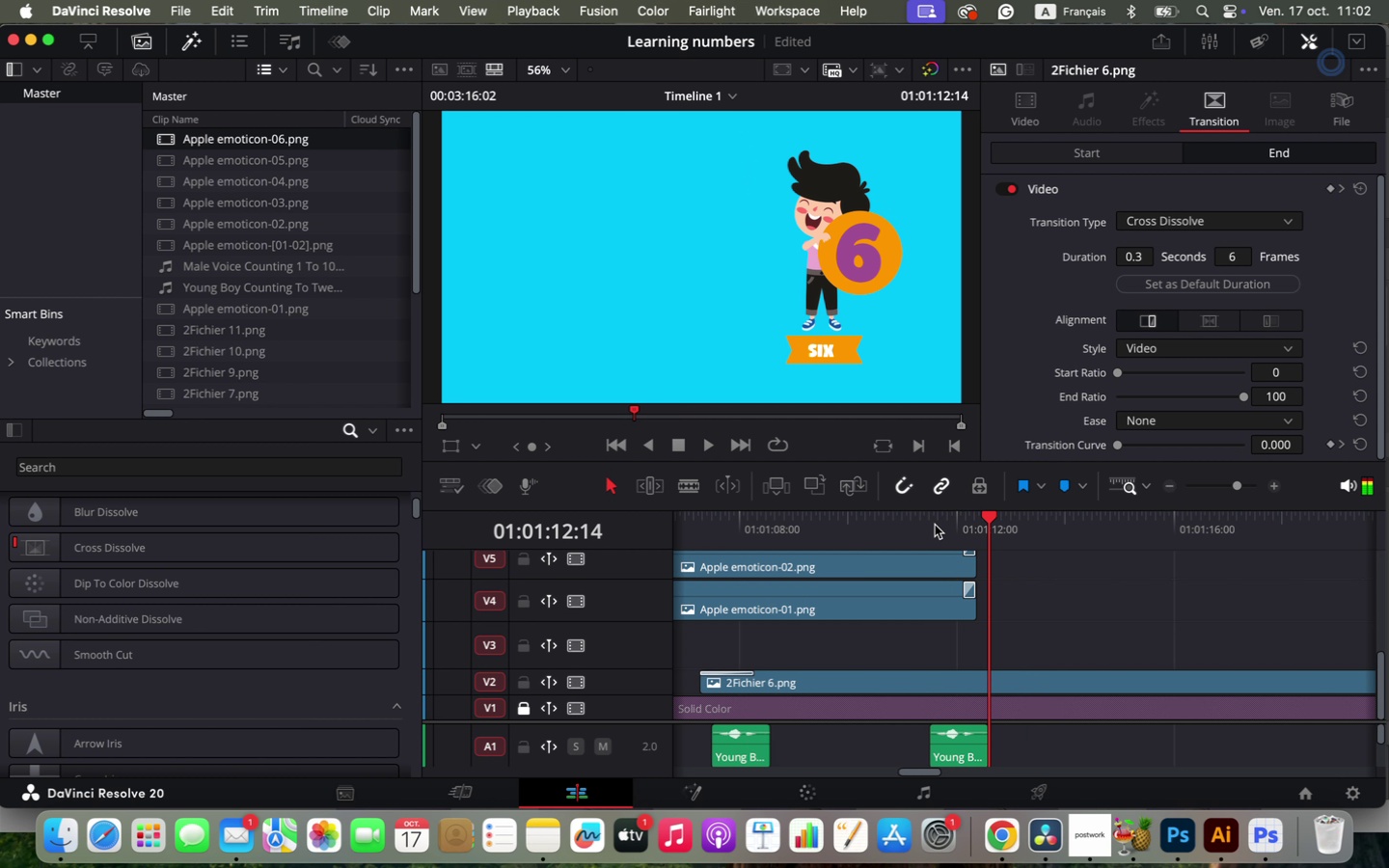 
scroll: coordinate [861, 687], scroll_direction: down, amount: 12.0
 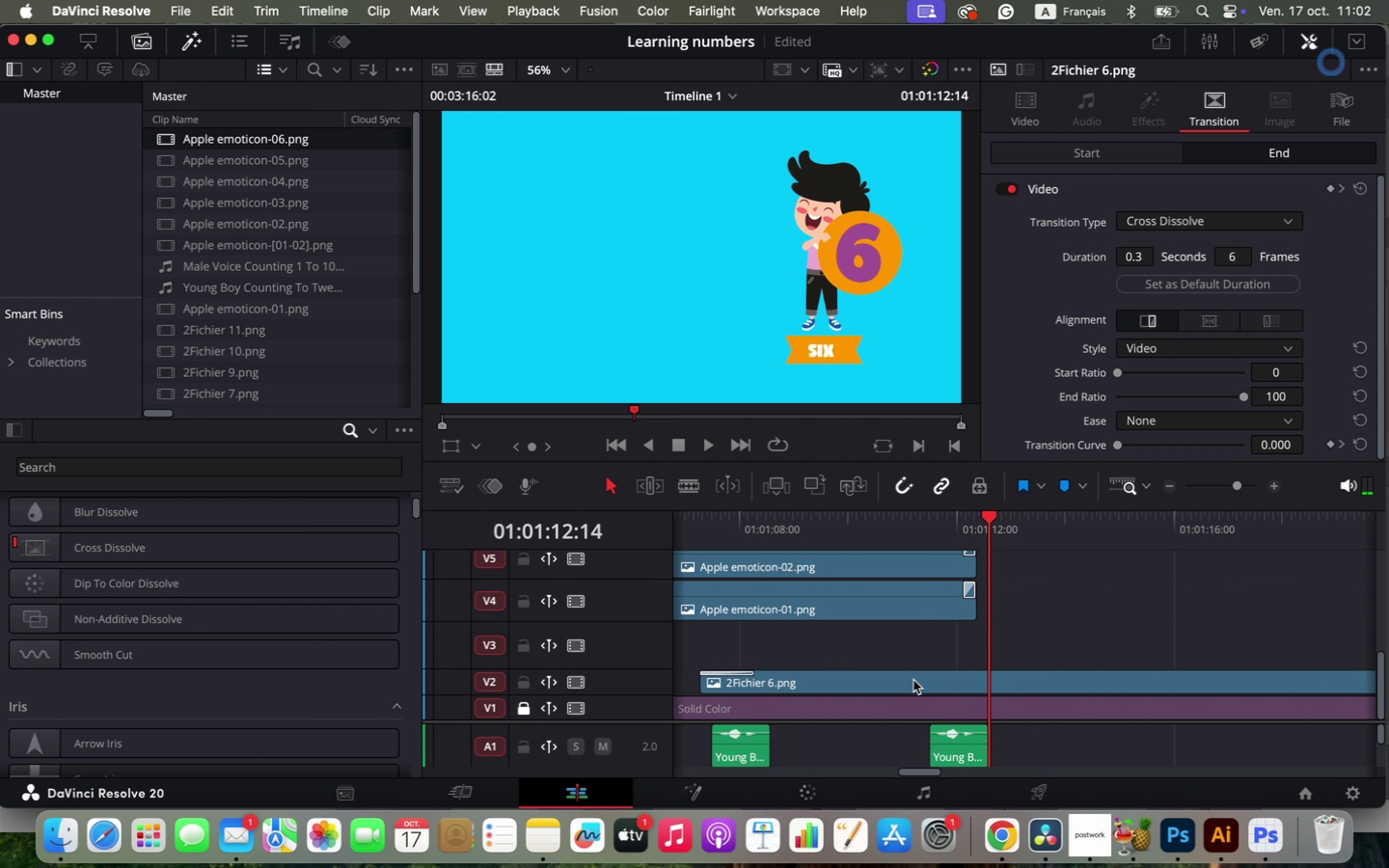 
left_click_drag(start_coordinate=[1377, 682], to_coordinate=[1380, 773])
 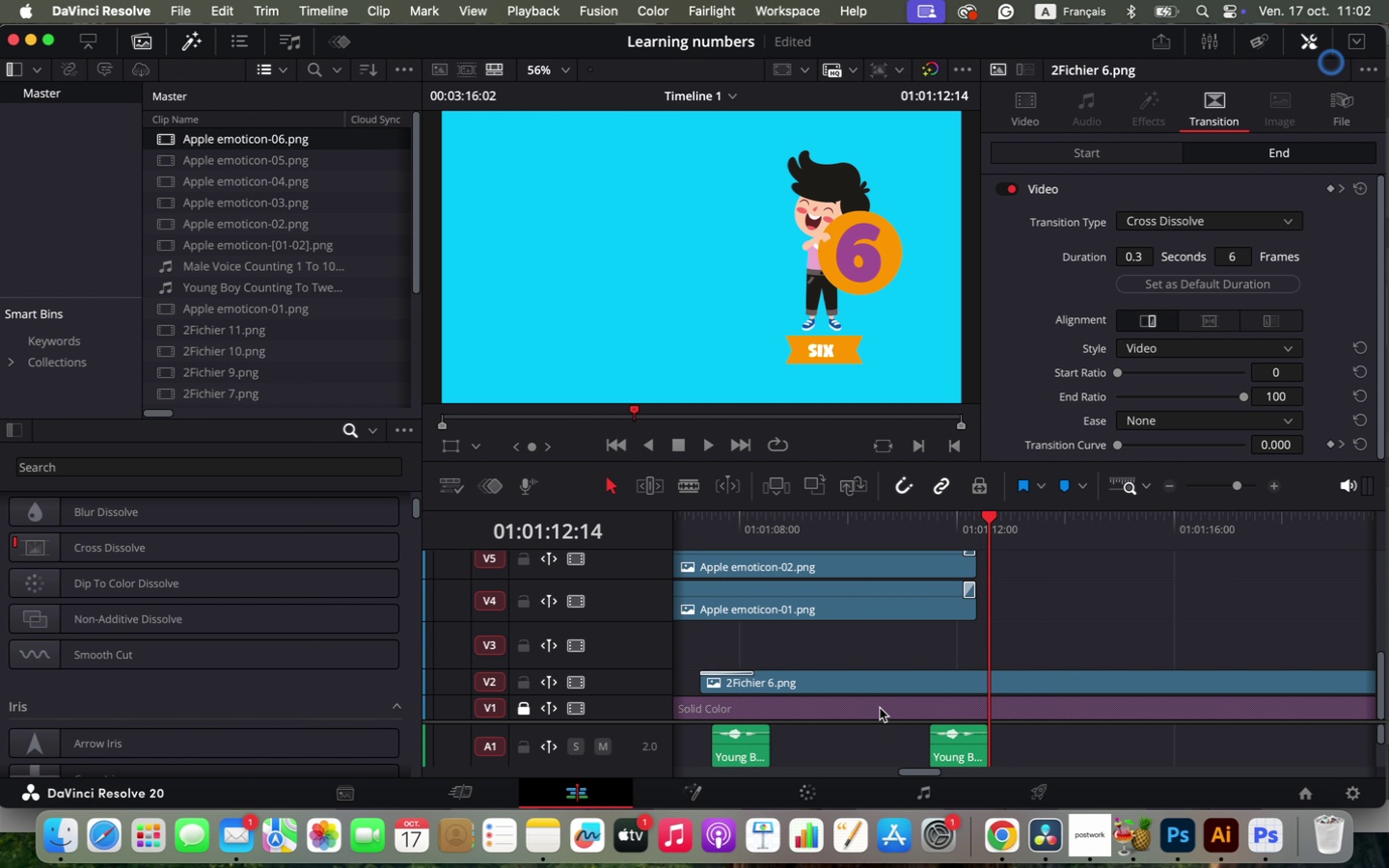 
left_click([928, 525])
 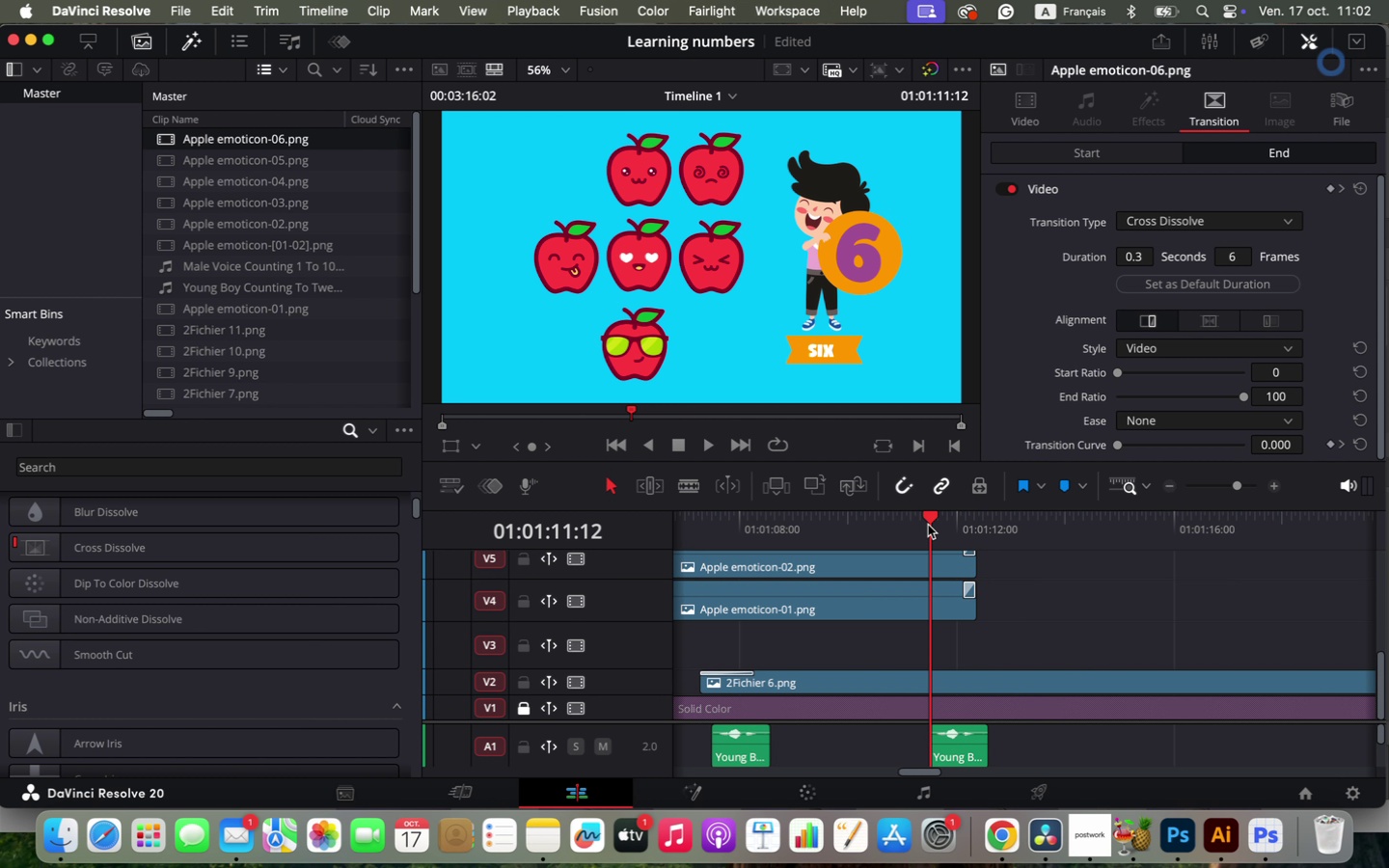 
key(Space)
 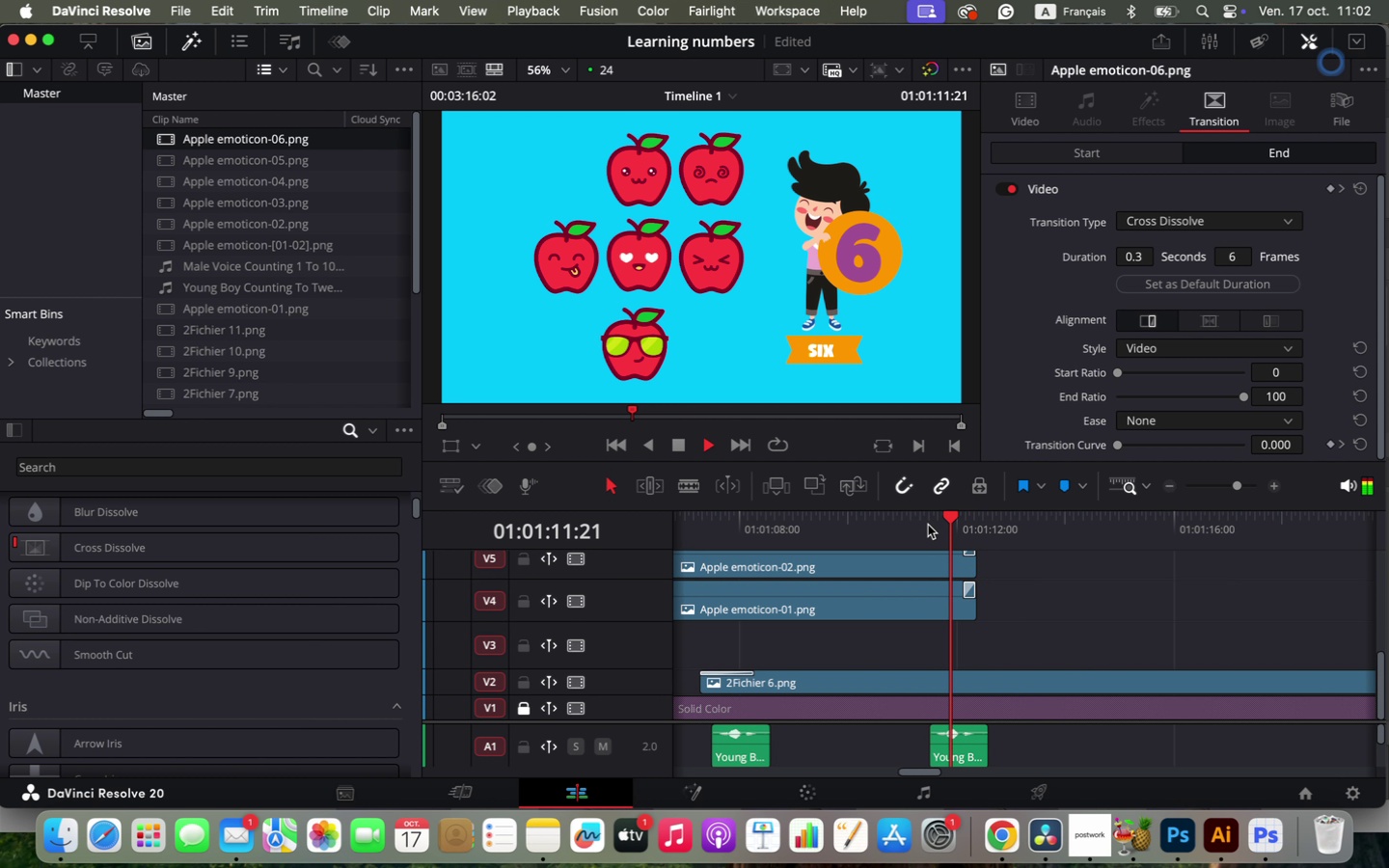 
key(Space)
 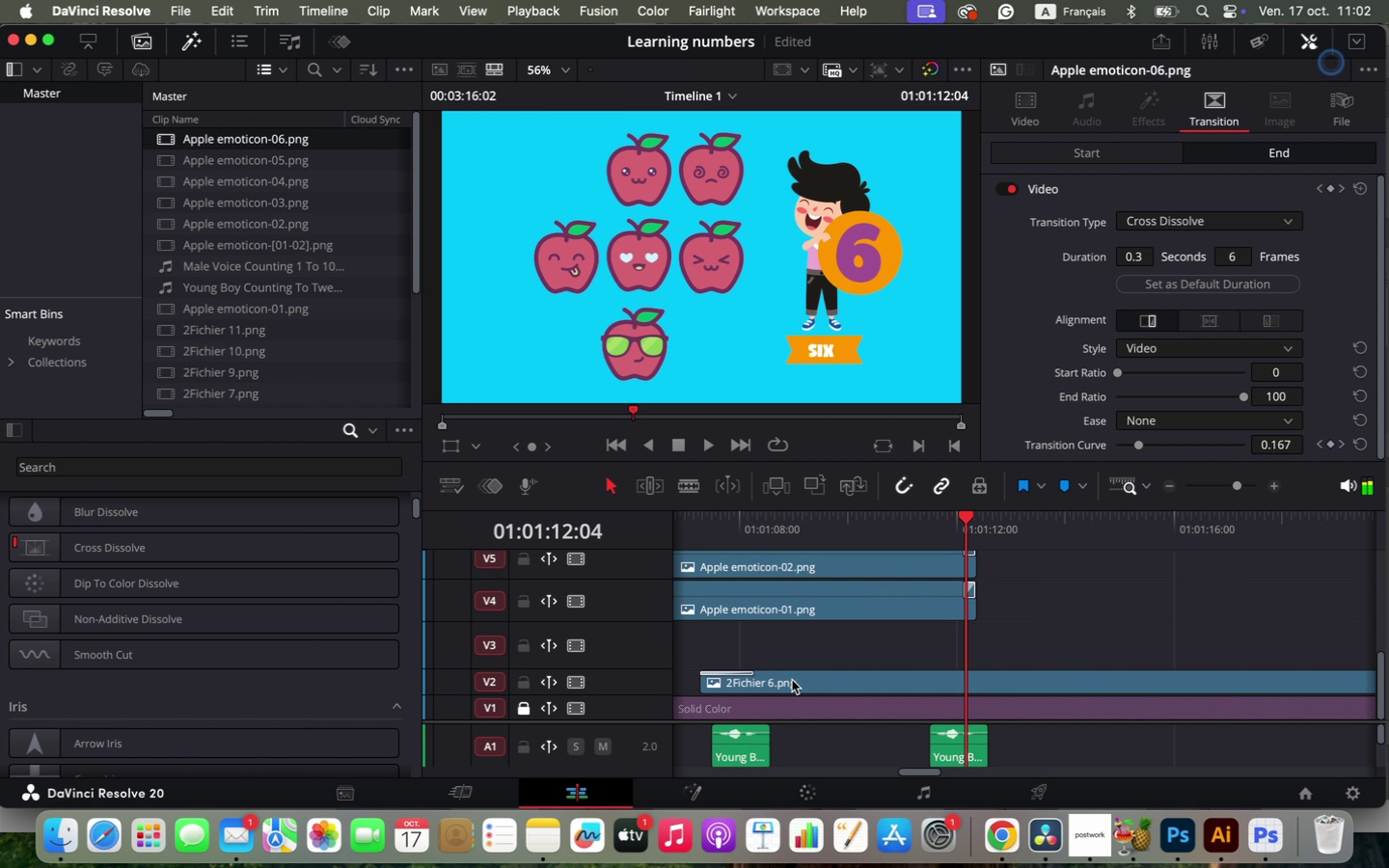 
scroll: coordinate [860, 665], scroll_direction: down, amount: 2.0
 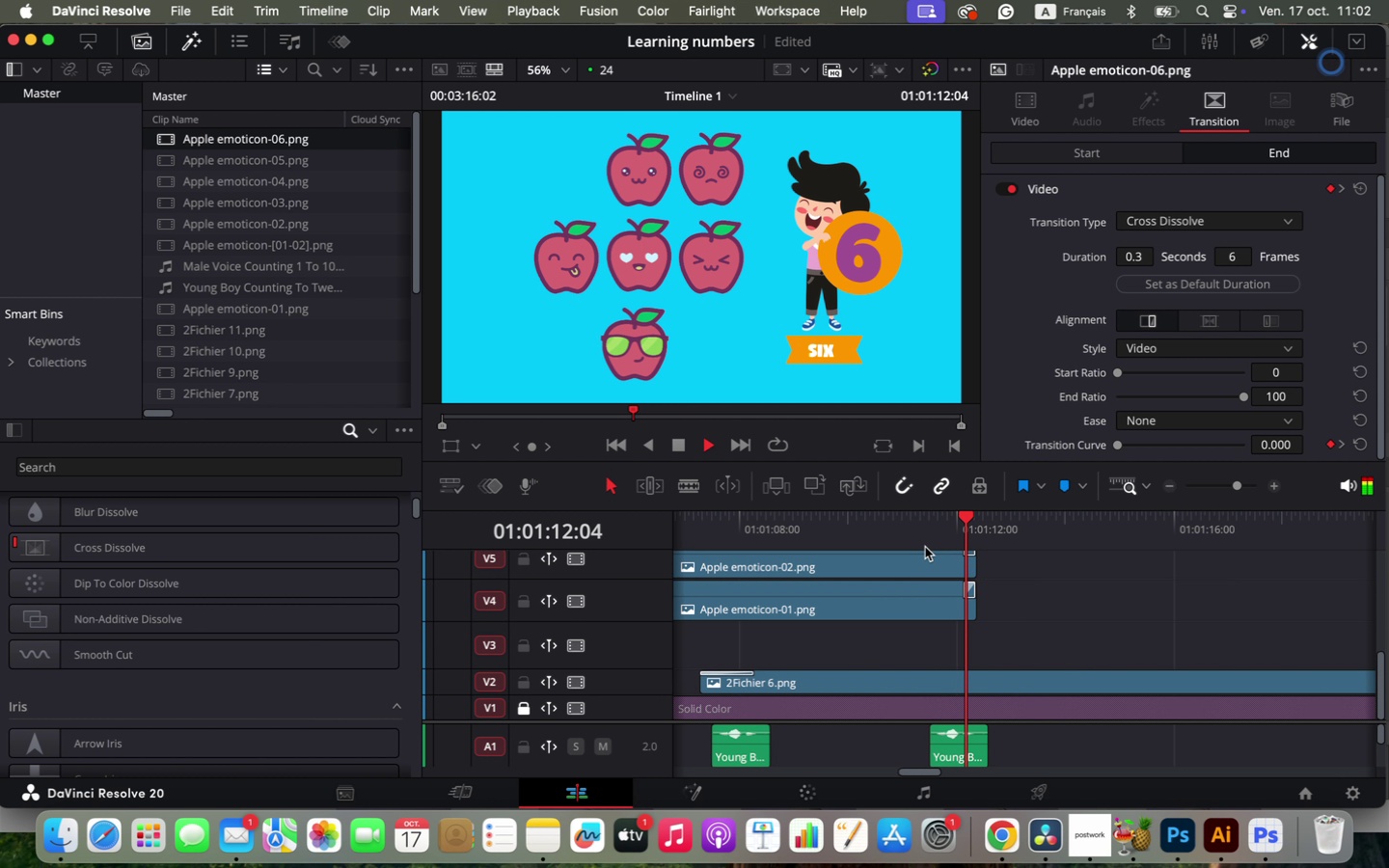 
left_click_drag(start_coordinate=[706, 680], to_coordinate=[935, 686])
 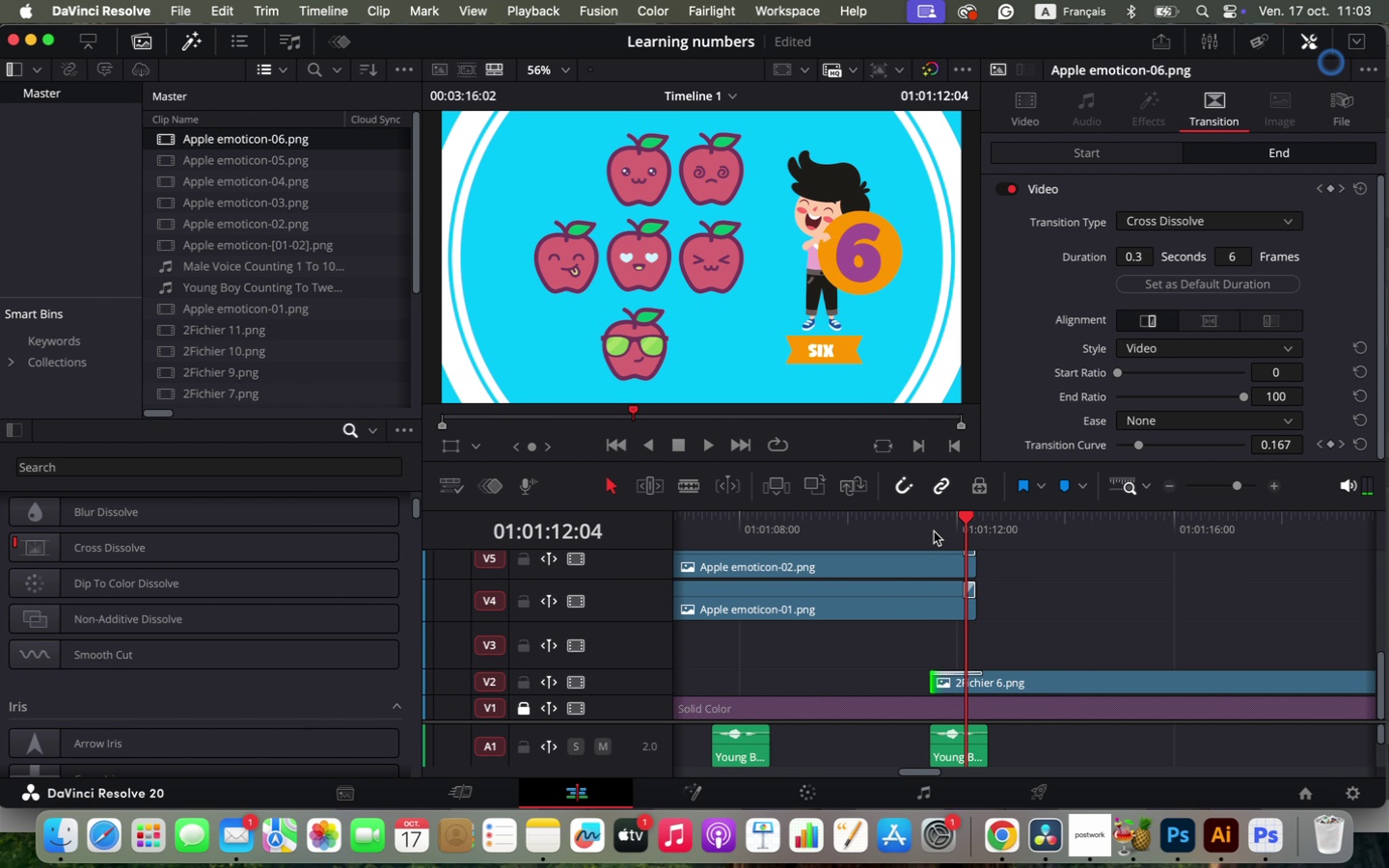 
left_click([931, 519])
 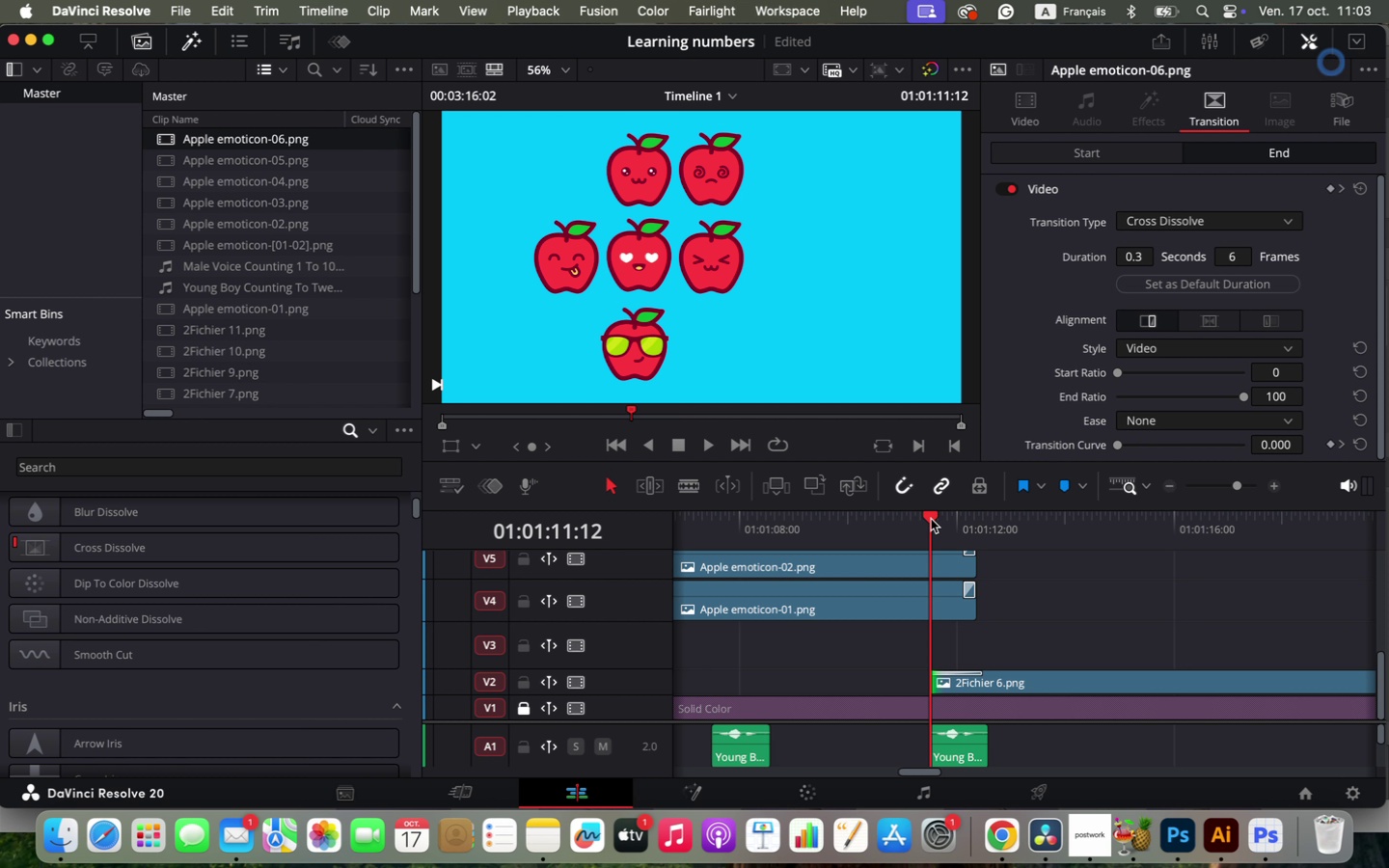 
key(Space)
 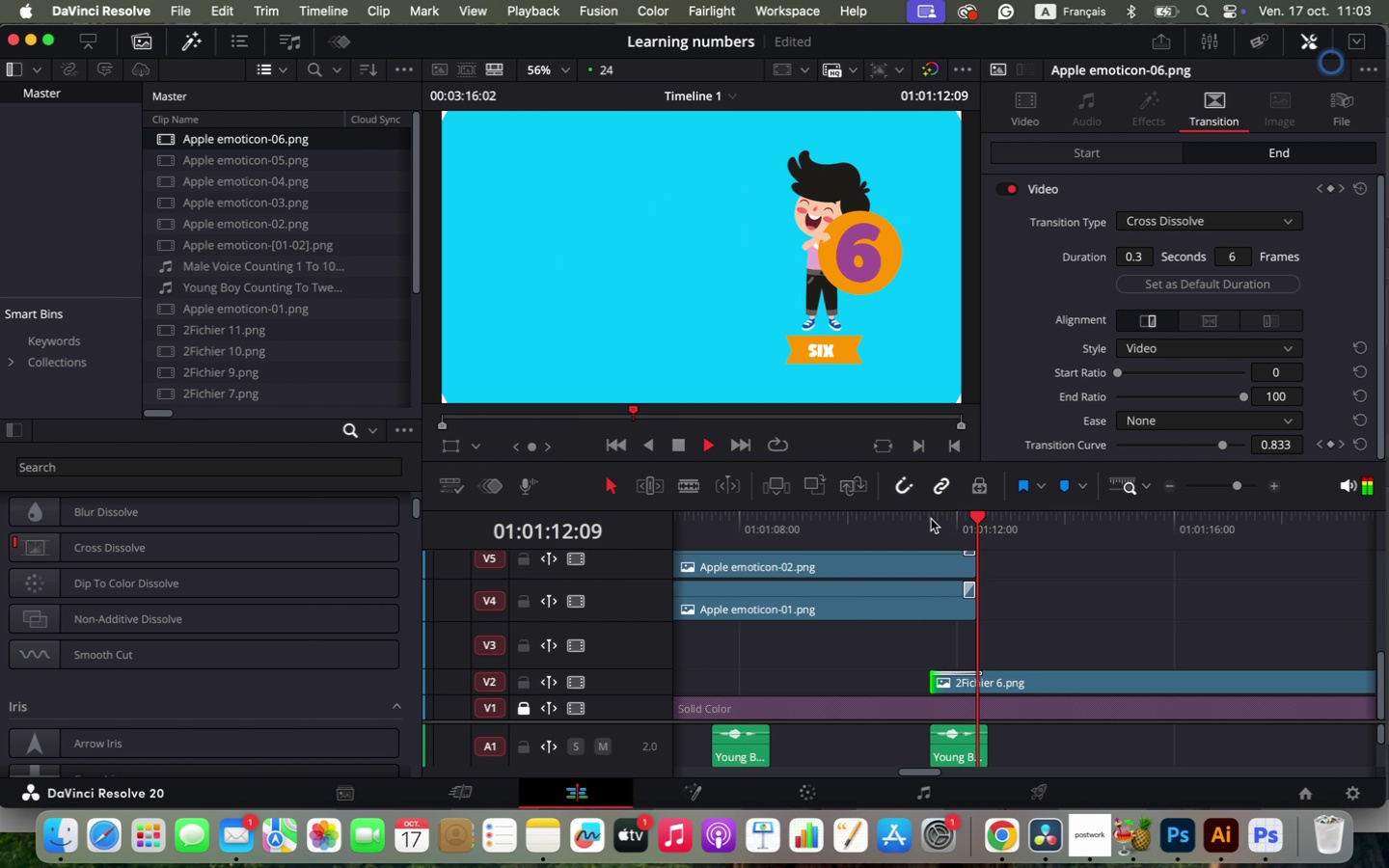 
key(Space)
 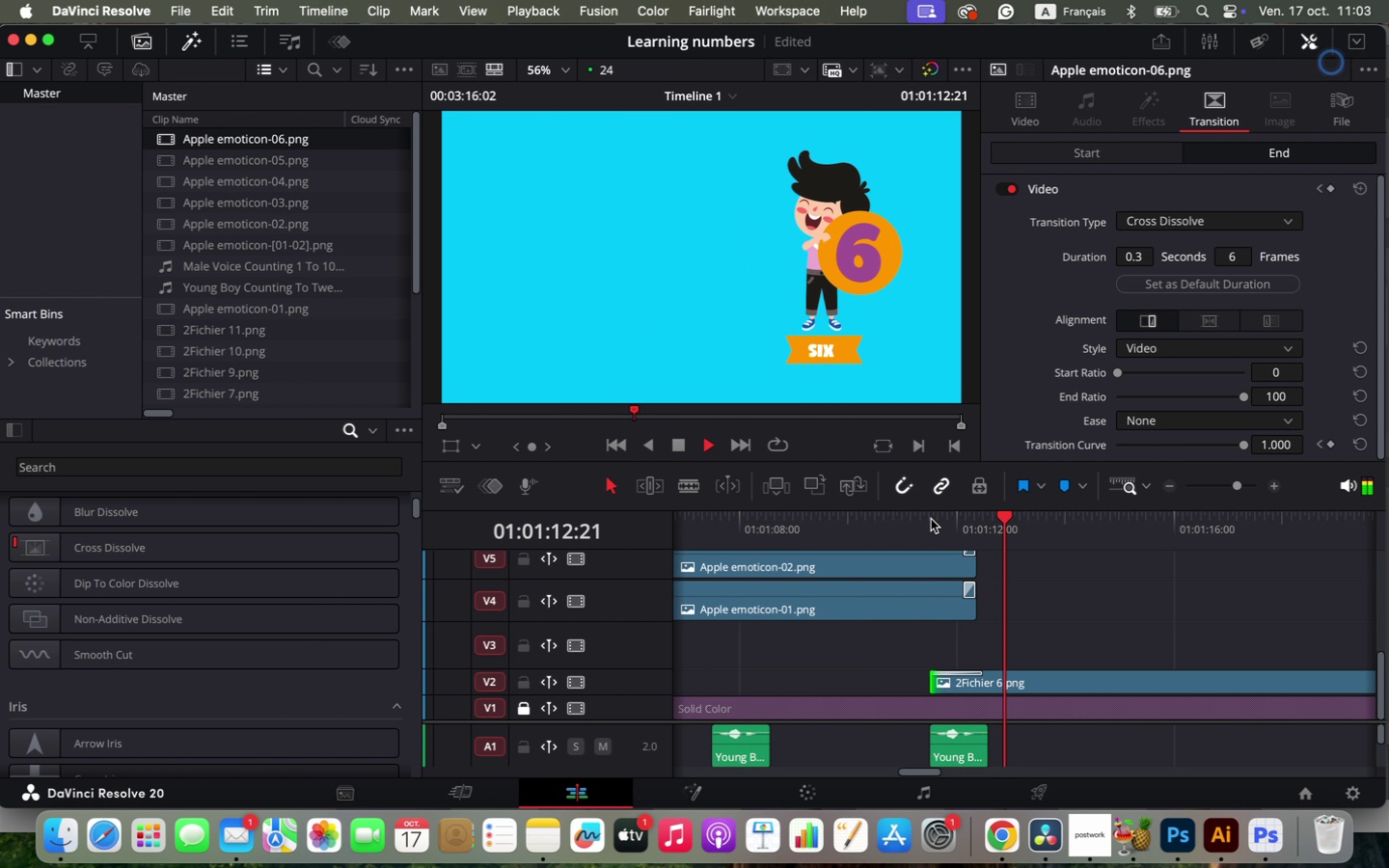 
hold_key(key=OptionLeft, duration=0.98)
scroll: coordinate [1157, 631], scroll_direction: down, amount: 3.0
 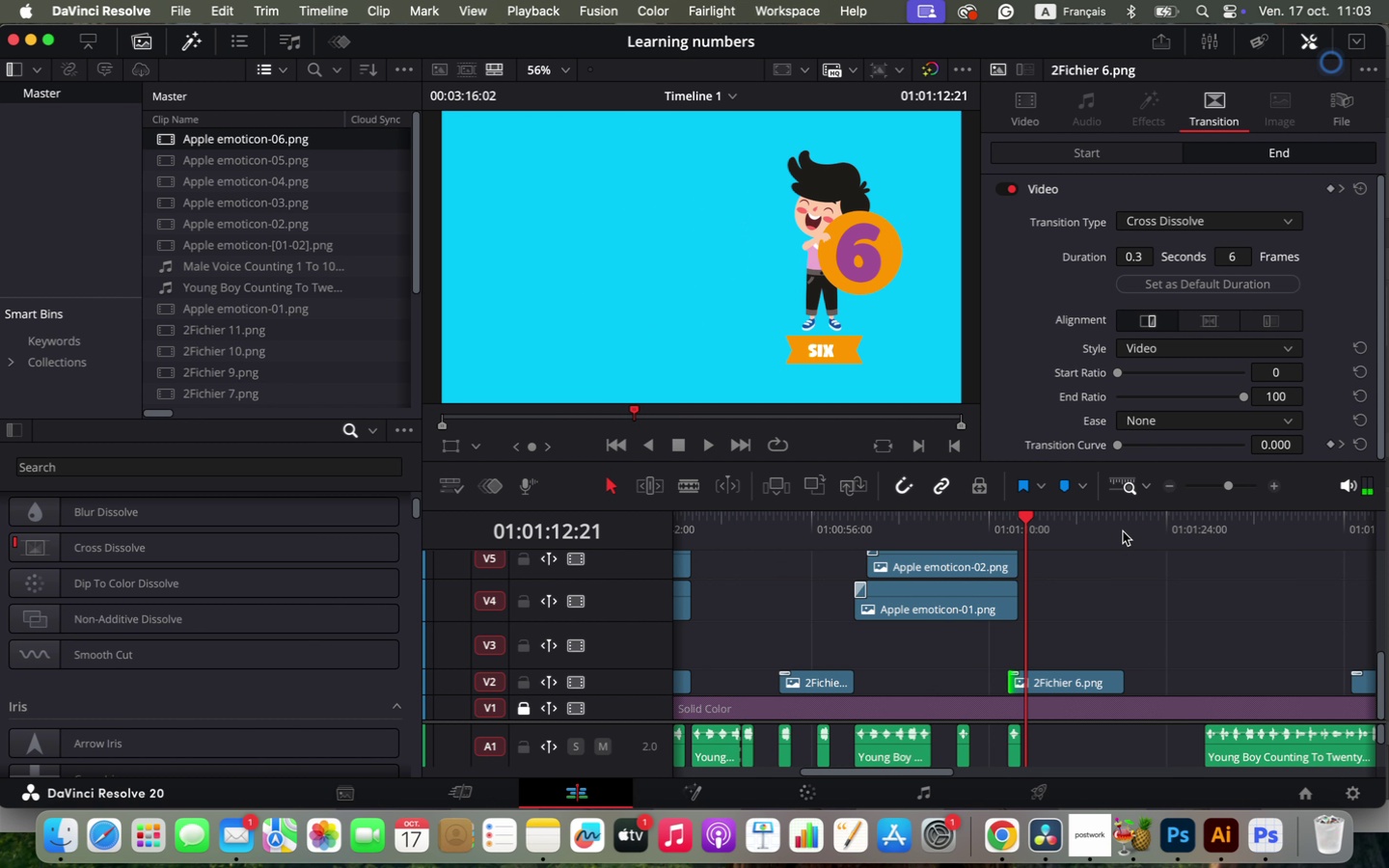 
left_click([1119, 529])
 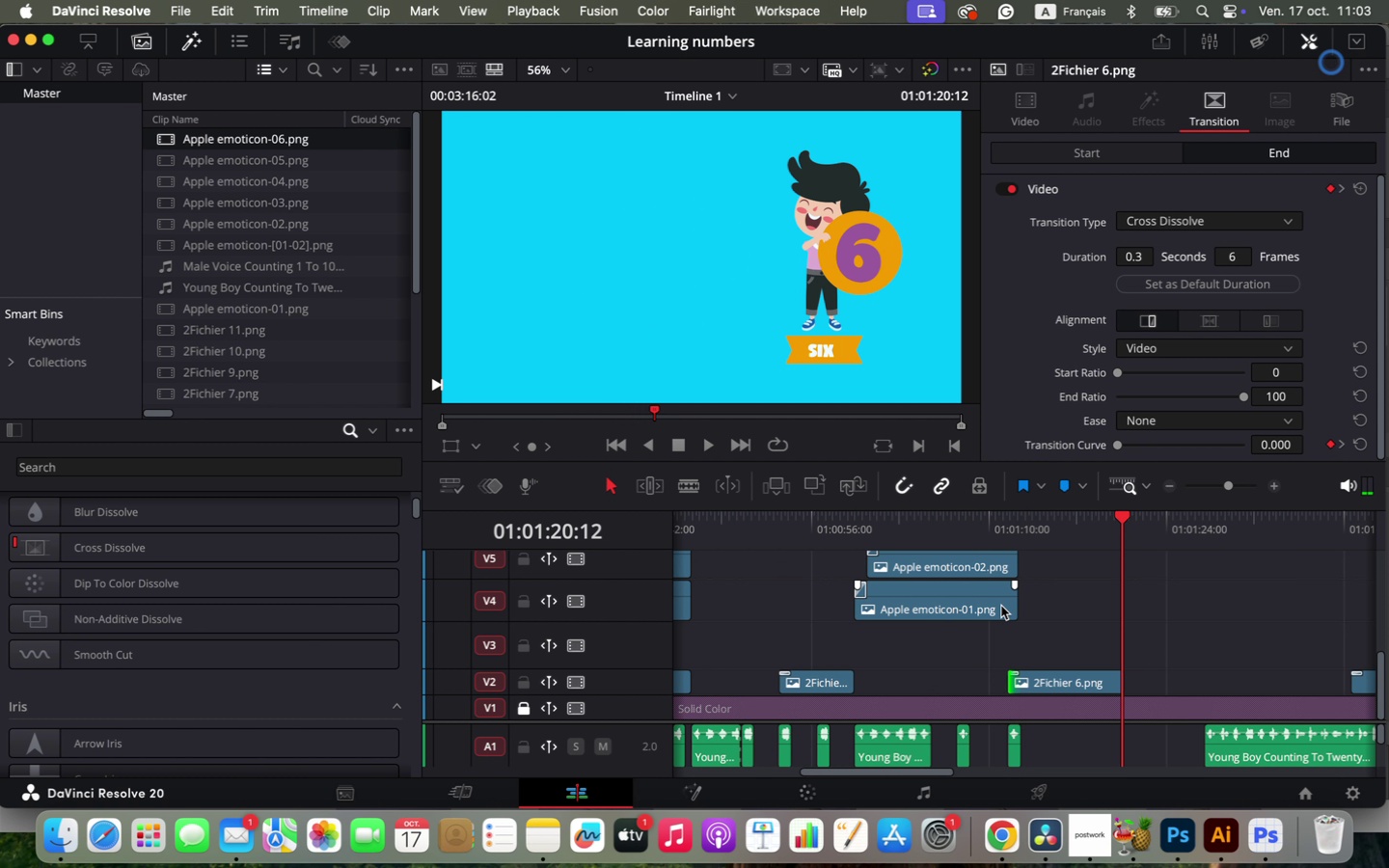 
left_click([967, 608])
 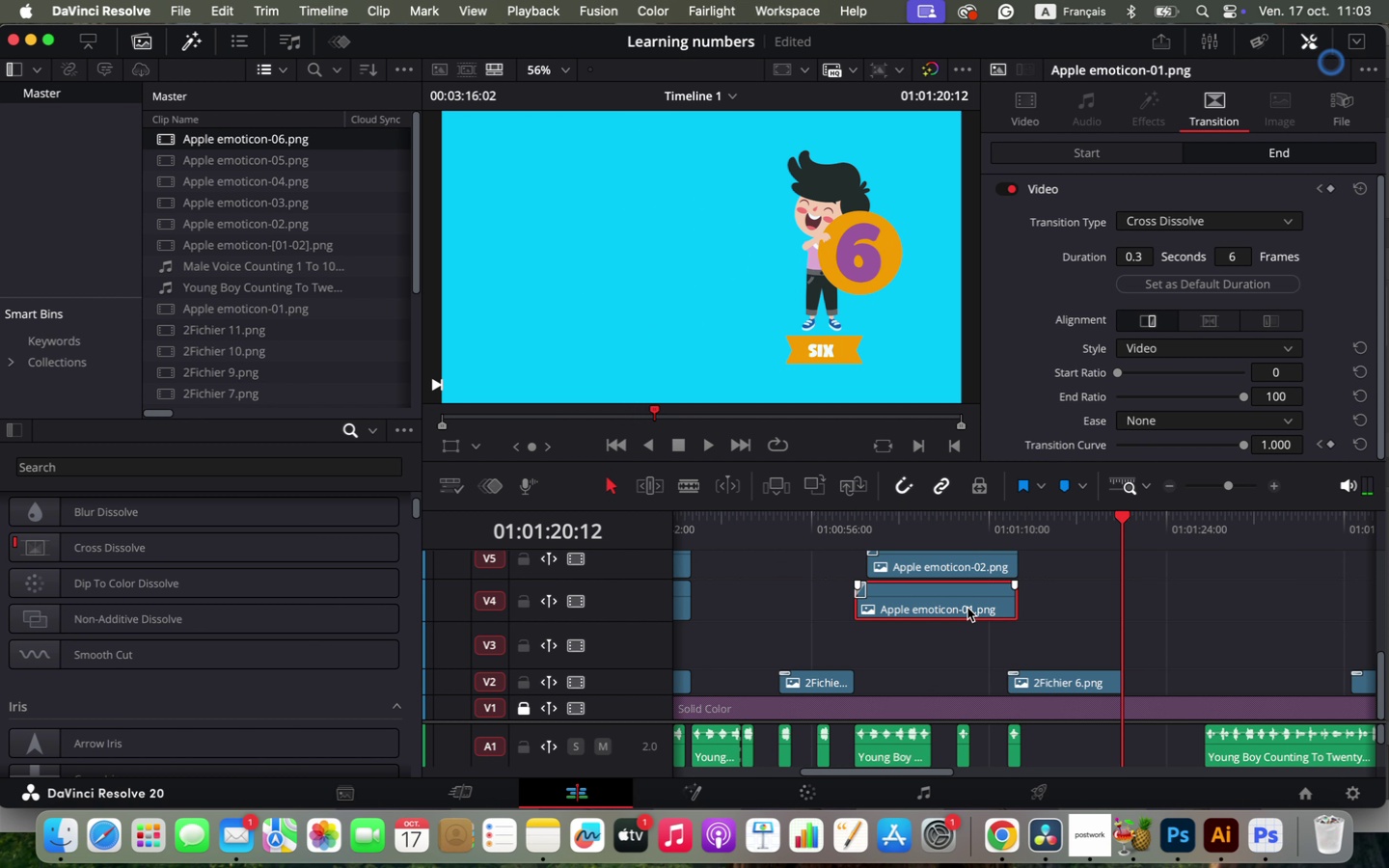 
scroll: coordinate [967, 608], scroll_direction: up, amount: 3.0
 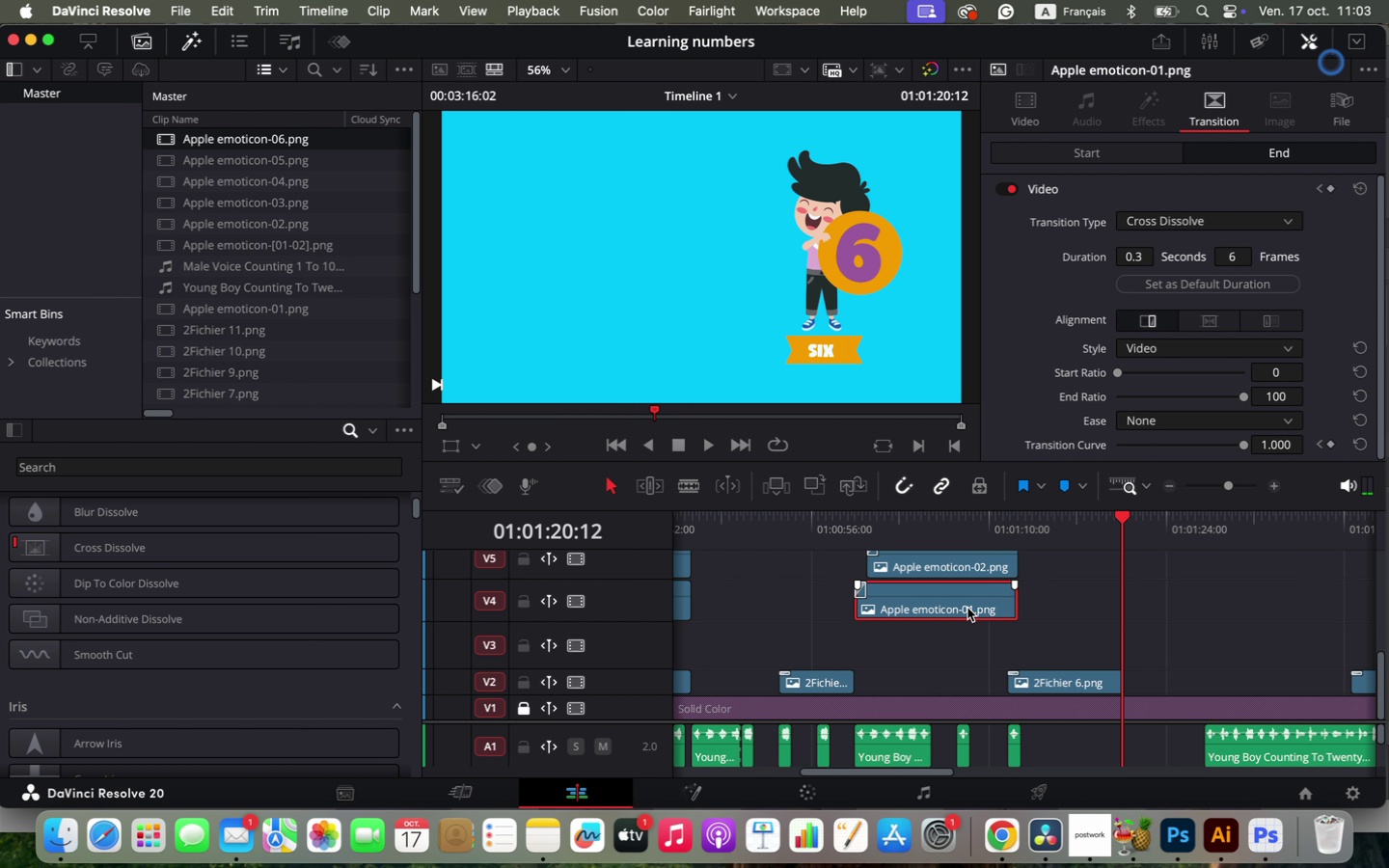 
hold_key(key=ShiftLeft, duration=0.55)
left_click([989, 657])
 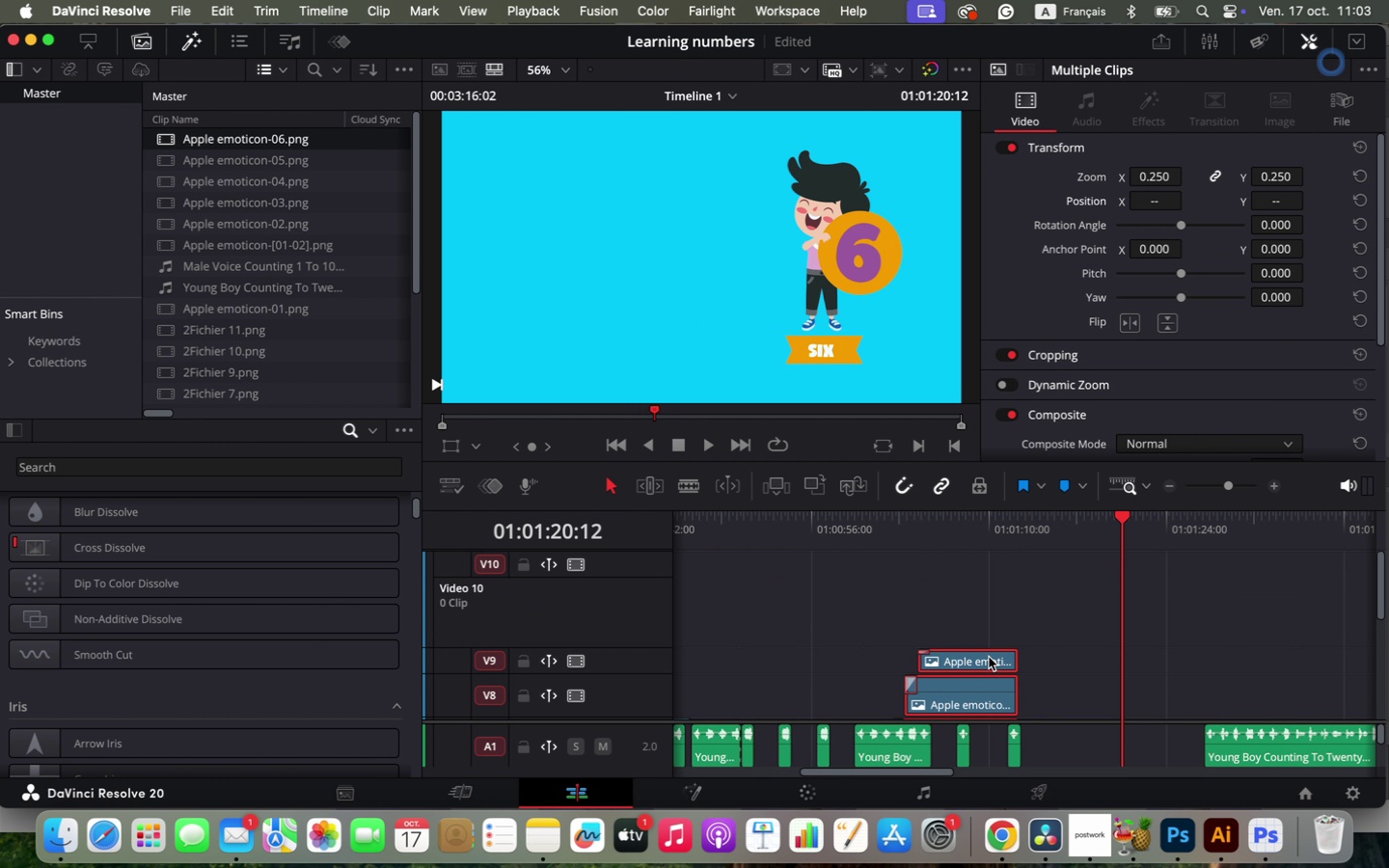 
left_click_drag(start_coordinate=[1010, 660], to_coordinate=[1111, 652])
 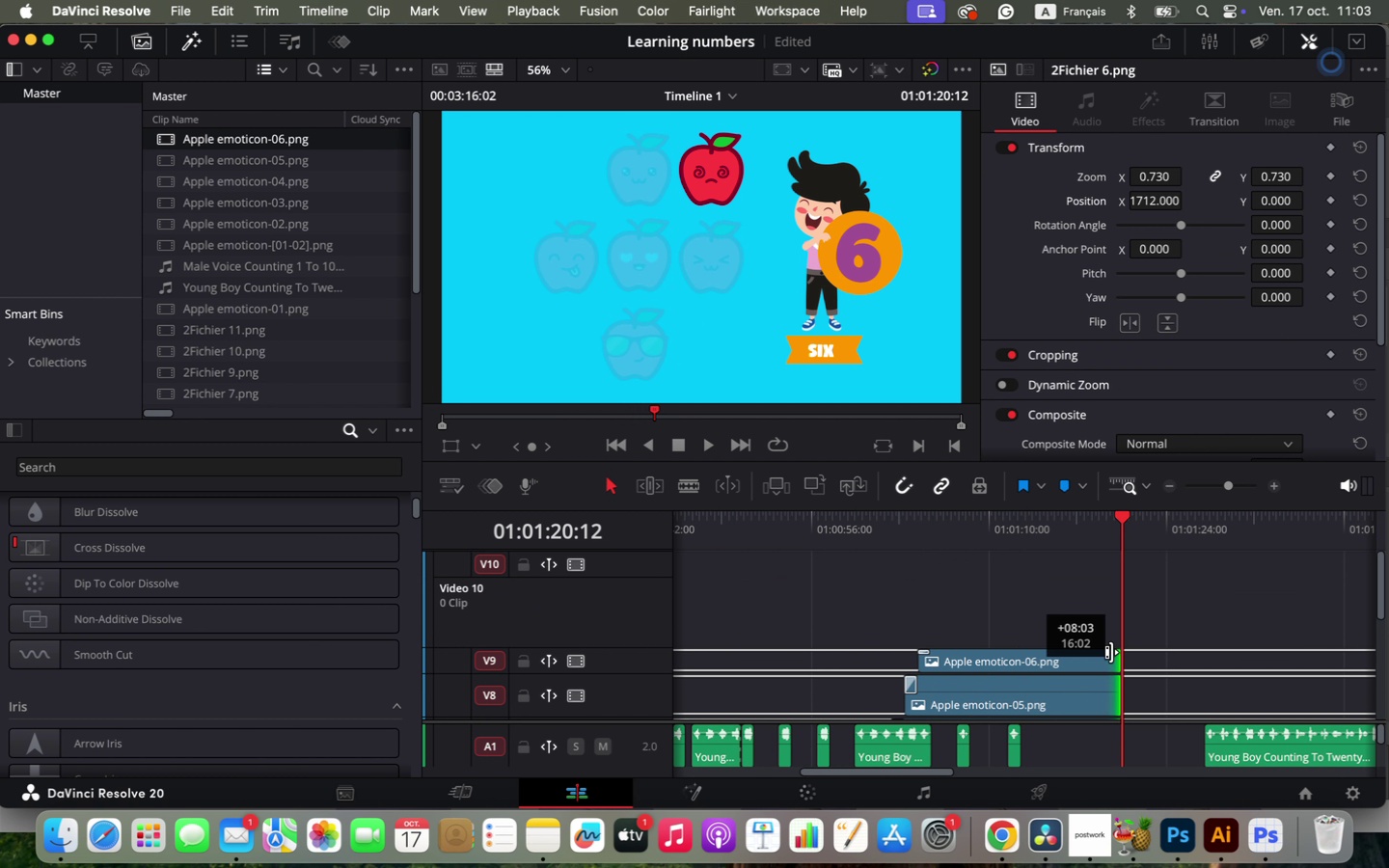 
scroll: coordinate [1195, 639], scroll_direction: down, amount: 2.0
 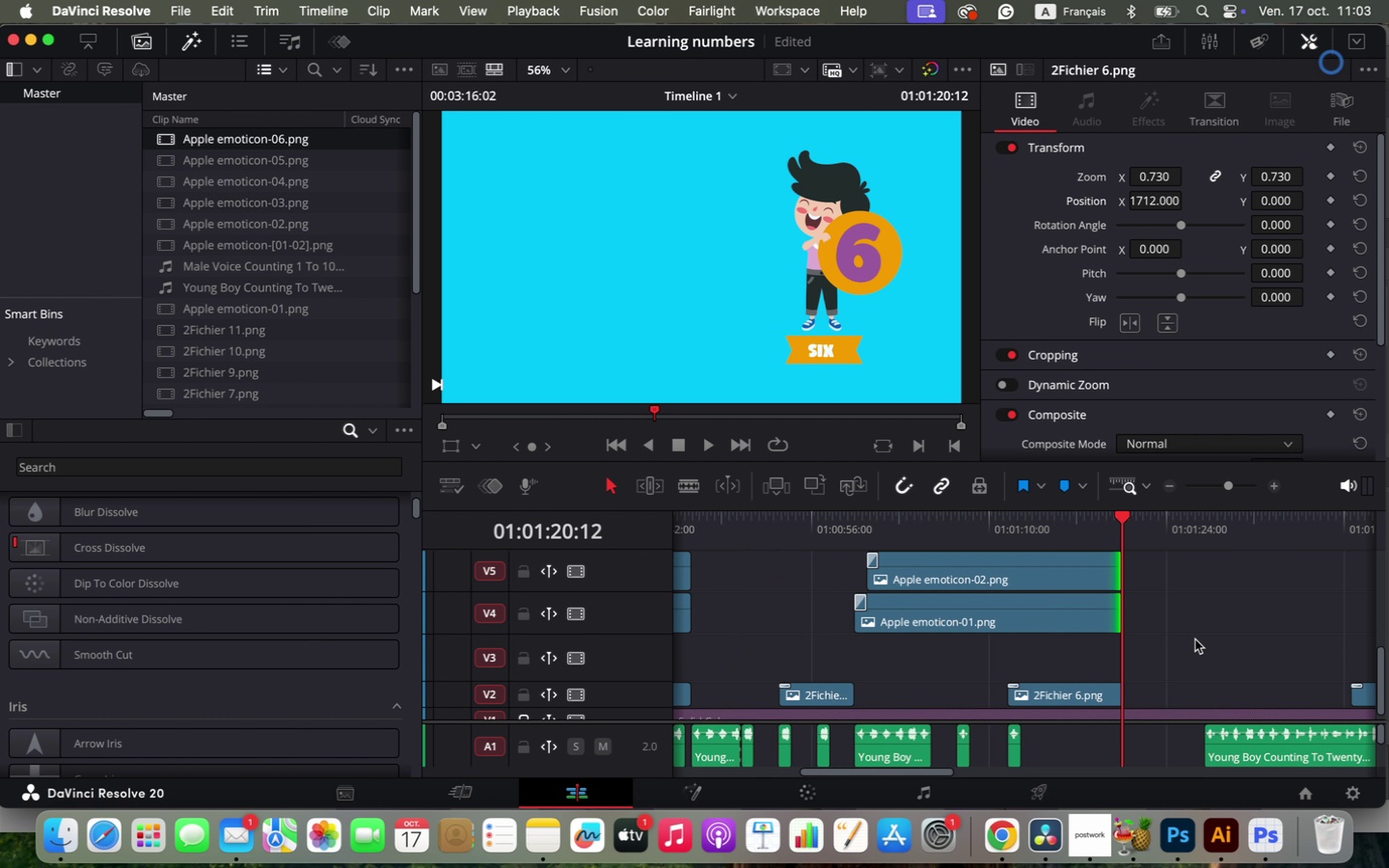 
scroll: coordinate [1195, 639], scroll_direction: up, amount: 18.0
 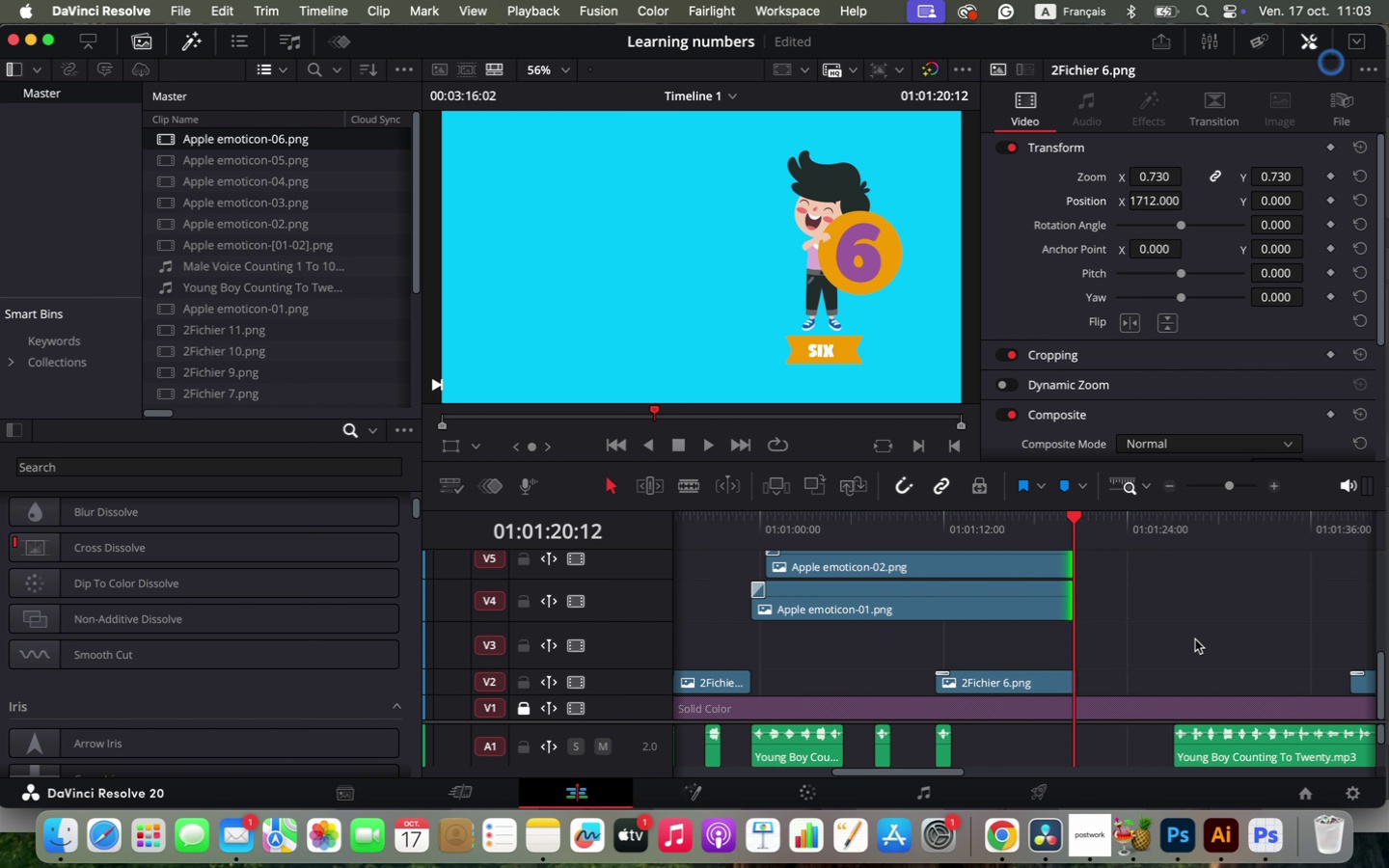 
hold_key(key=OptionLeft, duration=1.2)
 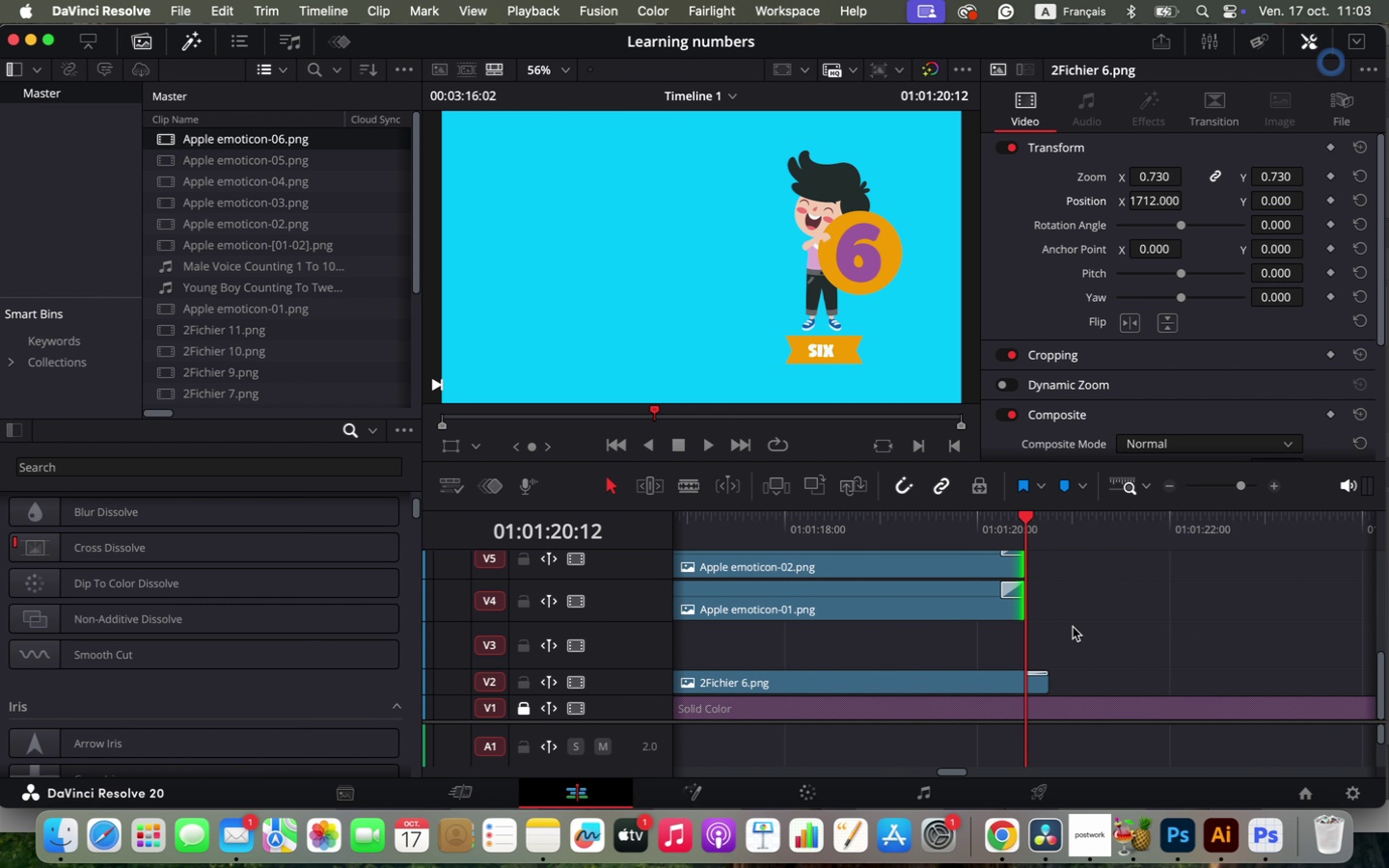 
left_click_drag(start_coordinate=[1020, 604], to_coordinate=[1048, 609])
 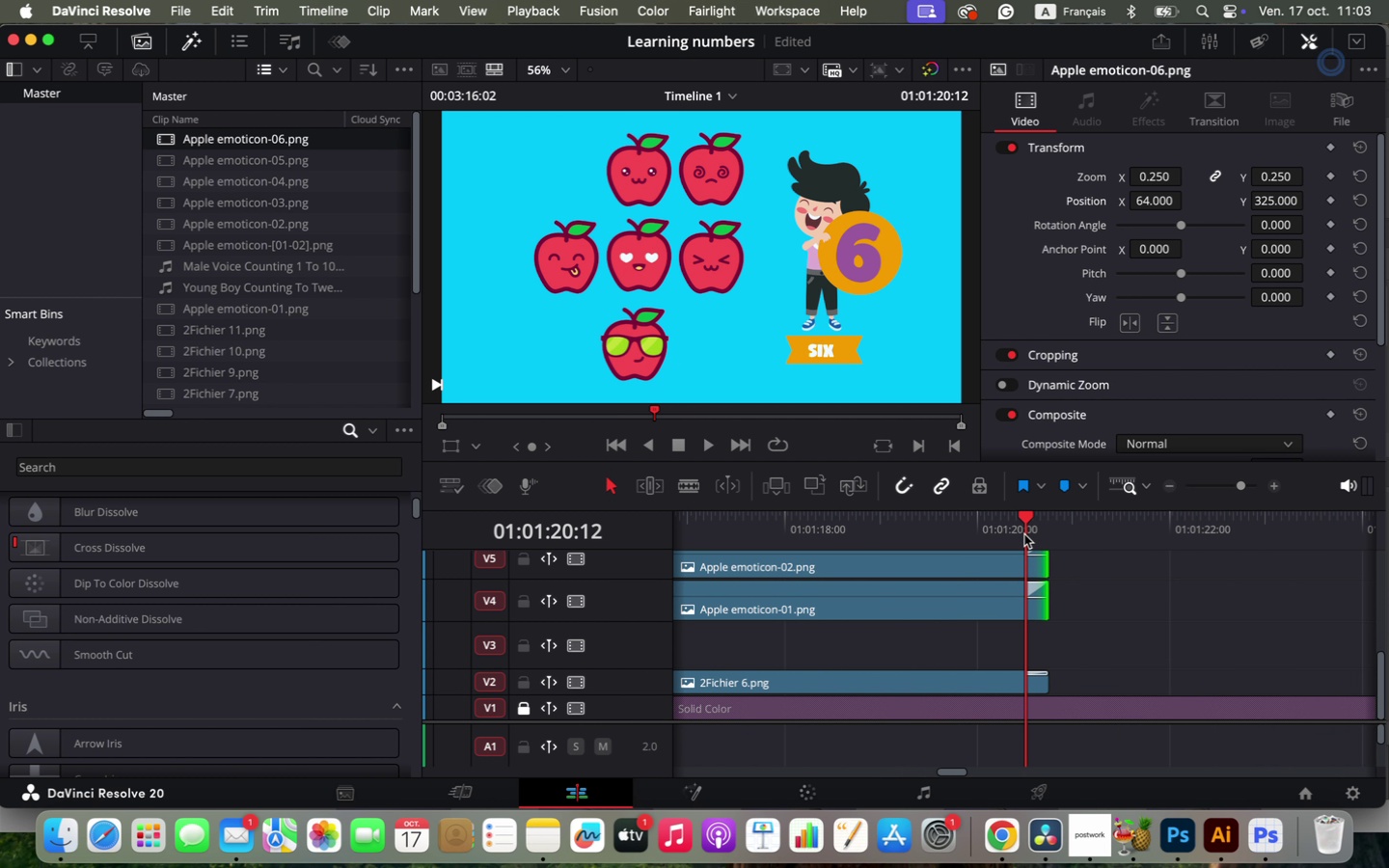 
key(Space)
 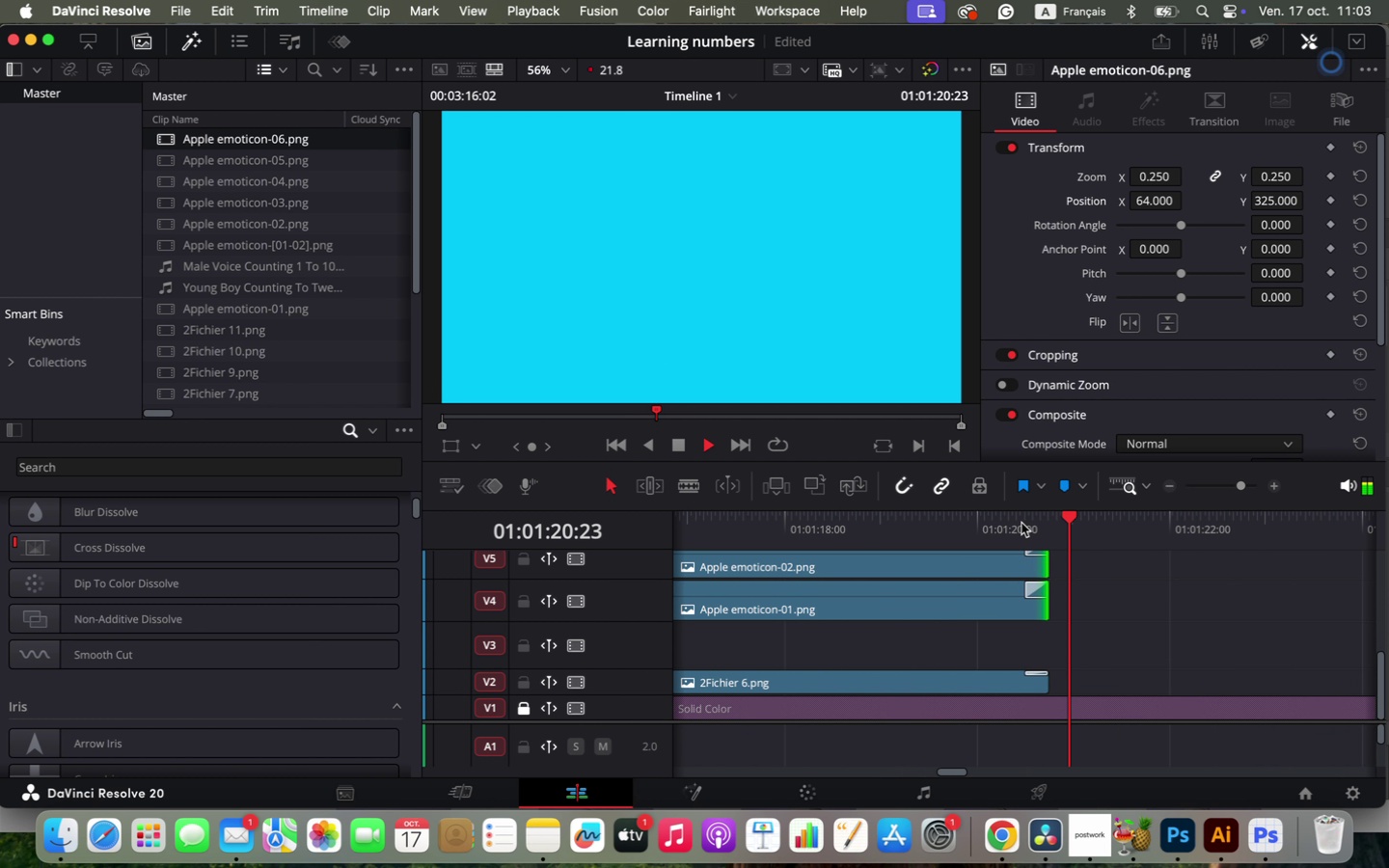 
key(Space)
 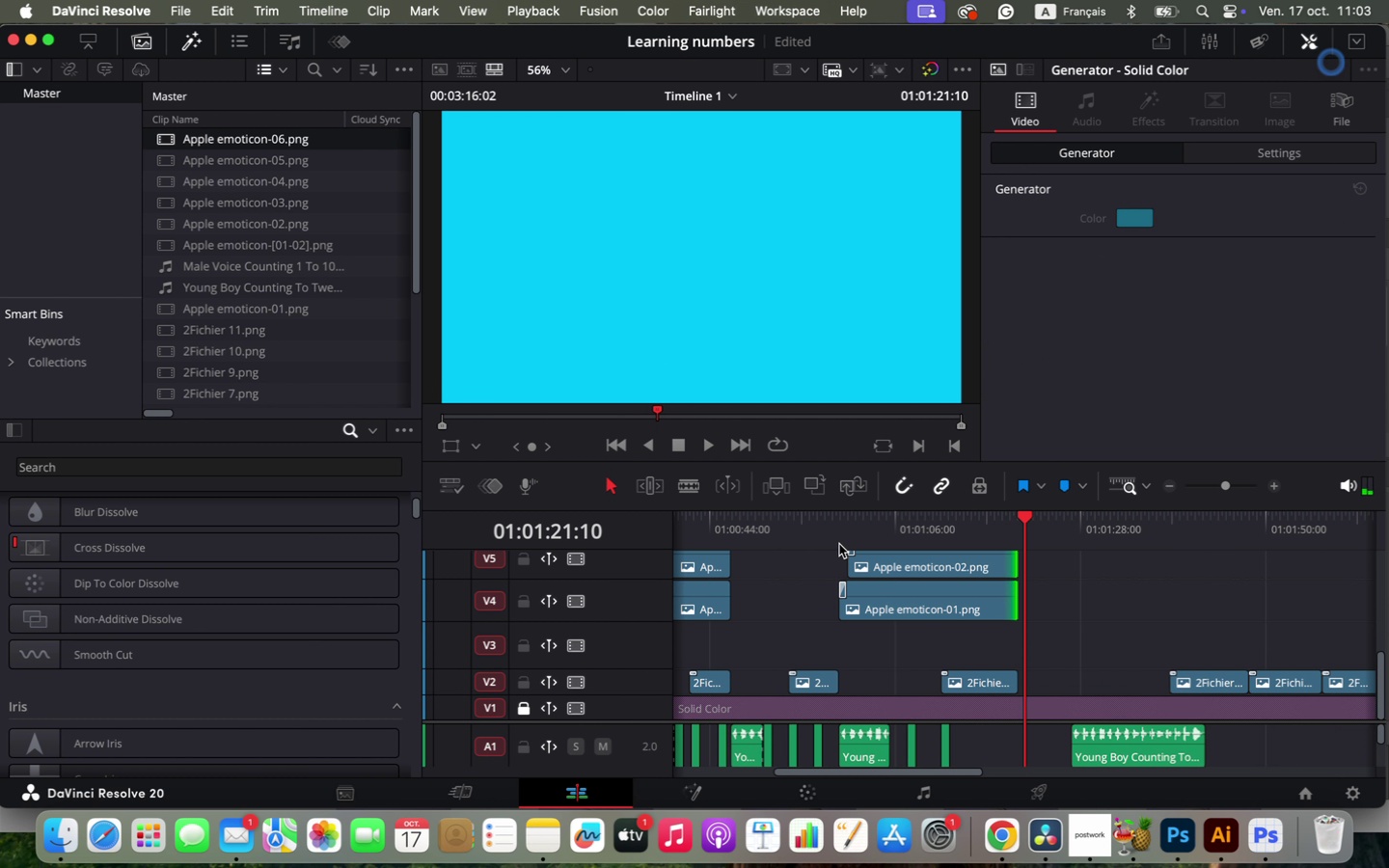 
hold_key(key=OptionLeft, duration=1.04)
scroll: coordinate [1105, 669], scroll_direction: down, amount: 17.0
 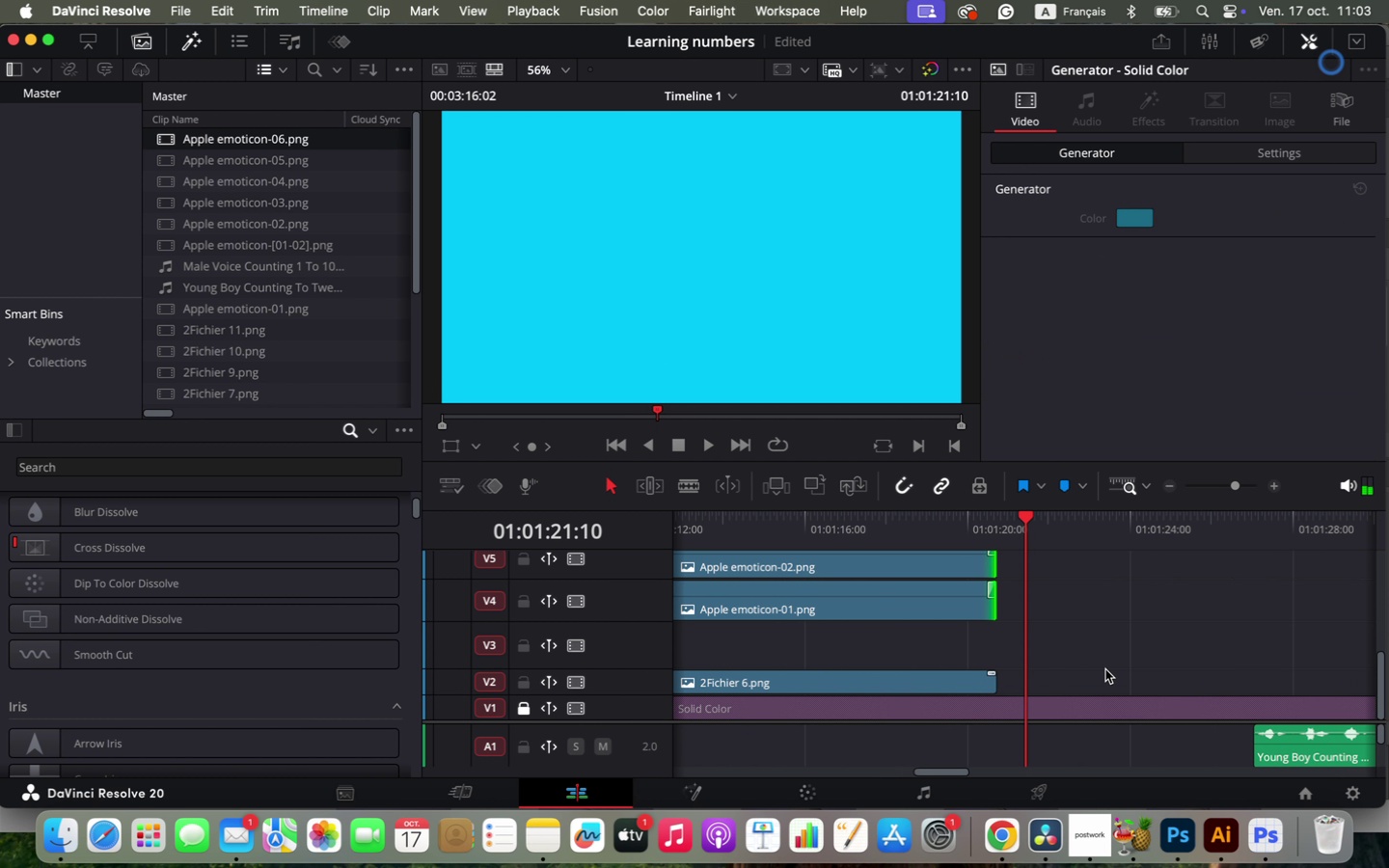 
left_click([831, 523])
 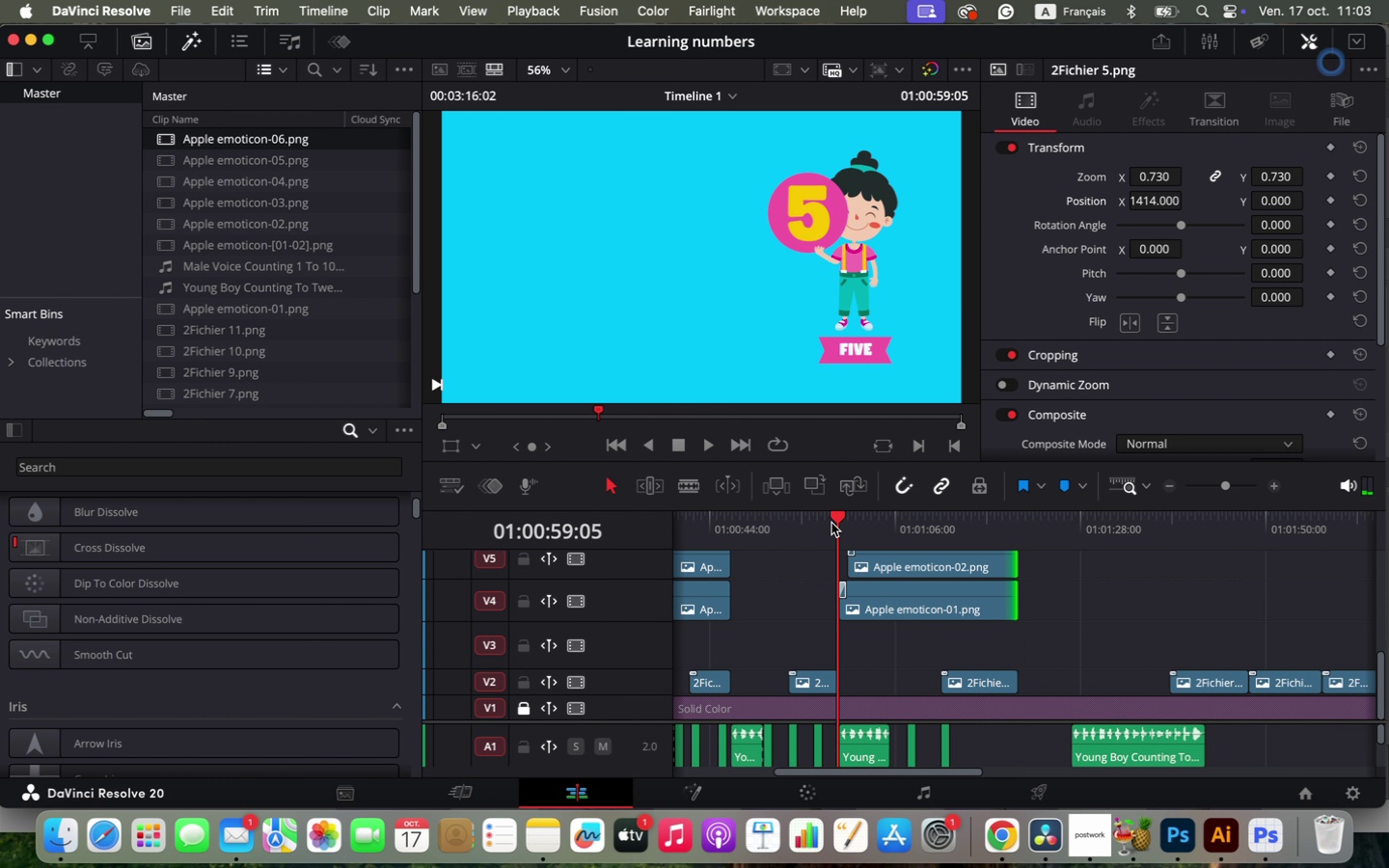 
key(Space)
 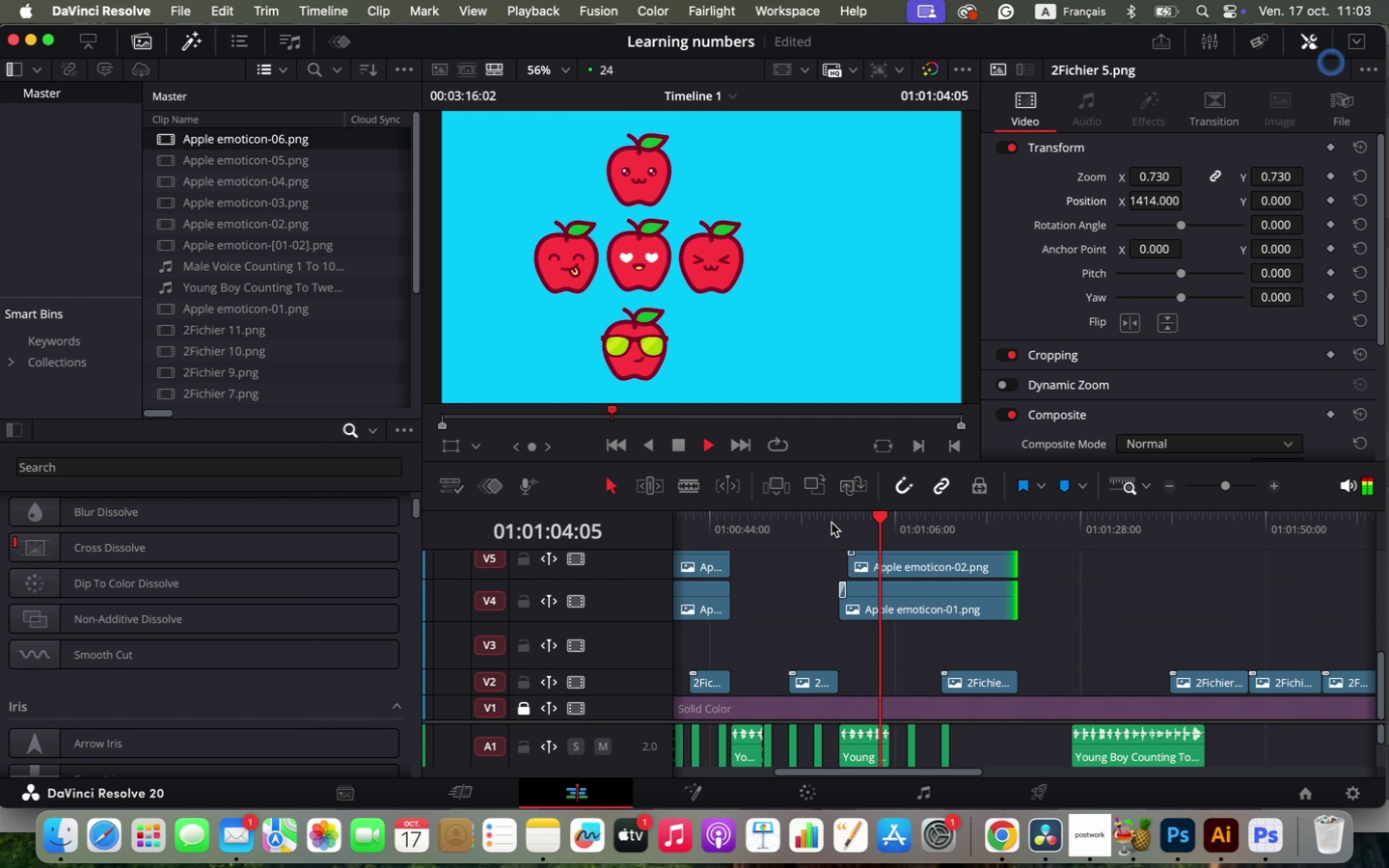 
wait(7.37)
 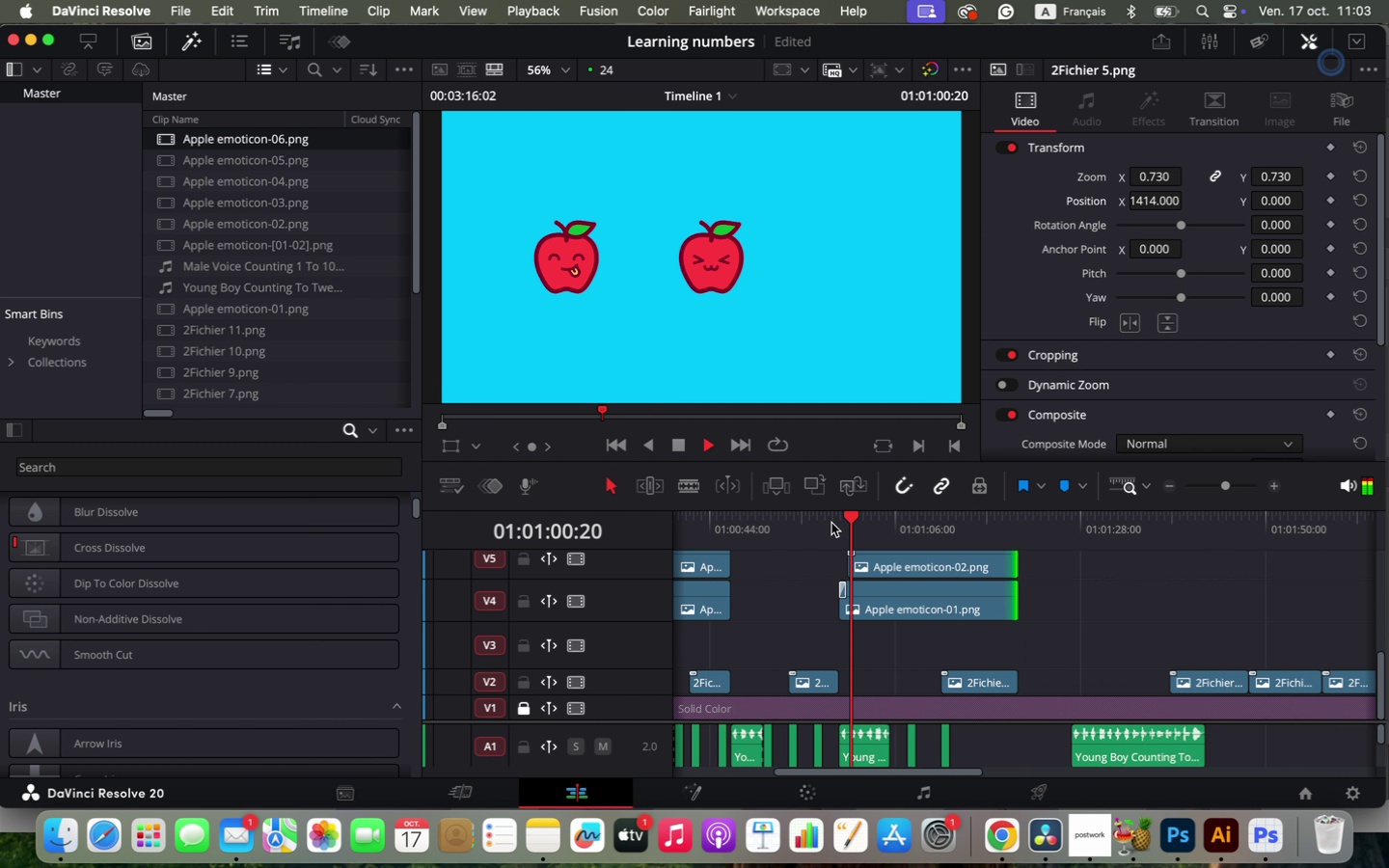 
hold_key(key=OptionLeft, duration=1.31)
scroll: coordinate [1132, 691], scroll_direction: down, amount: 3.0
 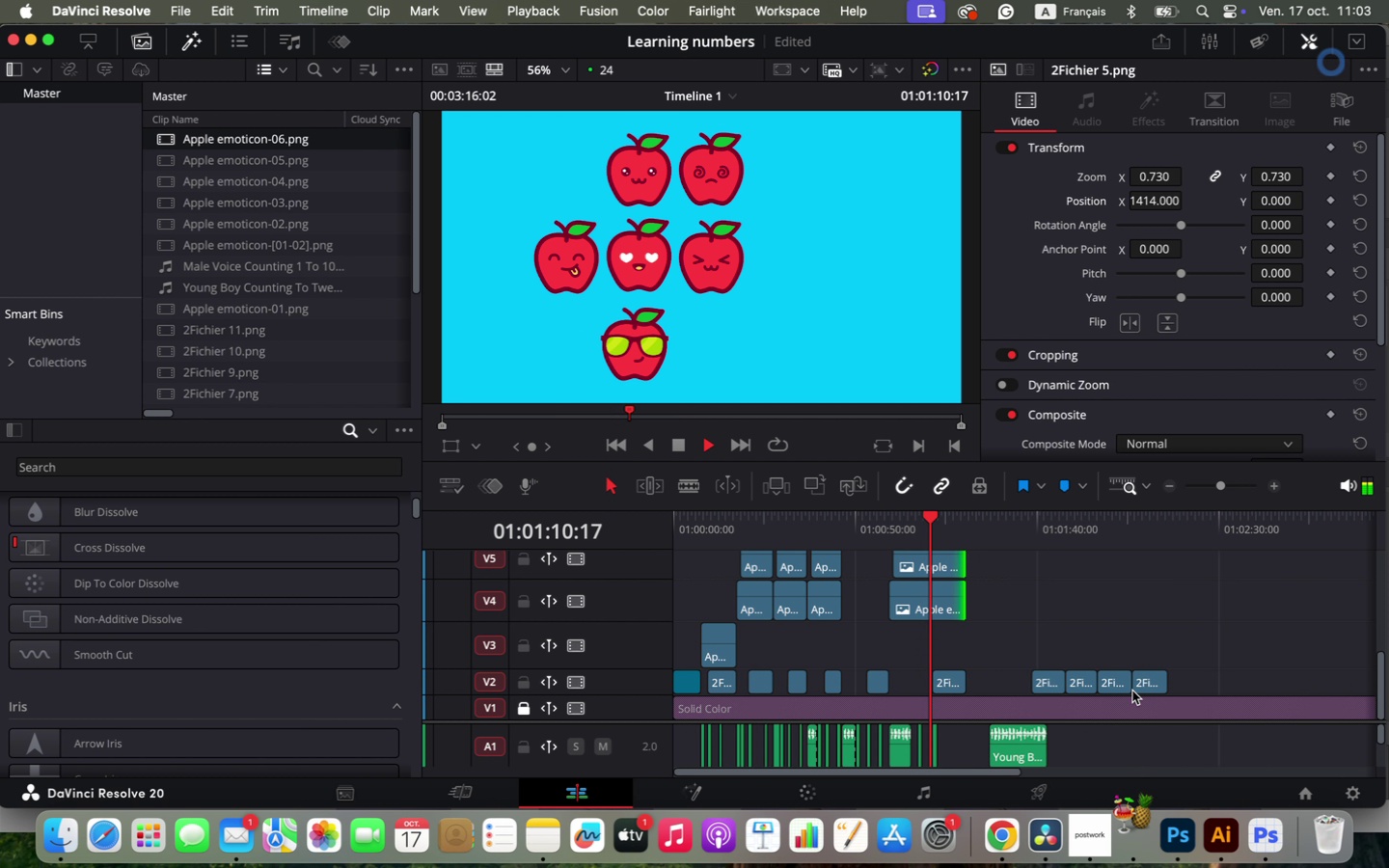 
wait(8.6)
 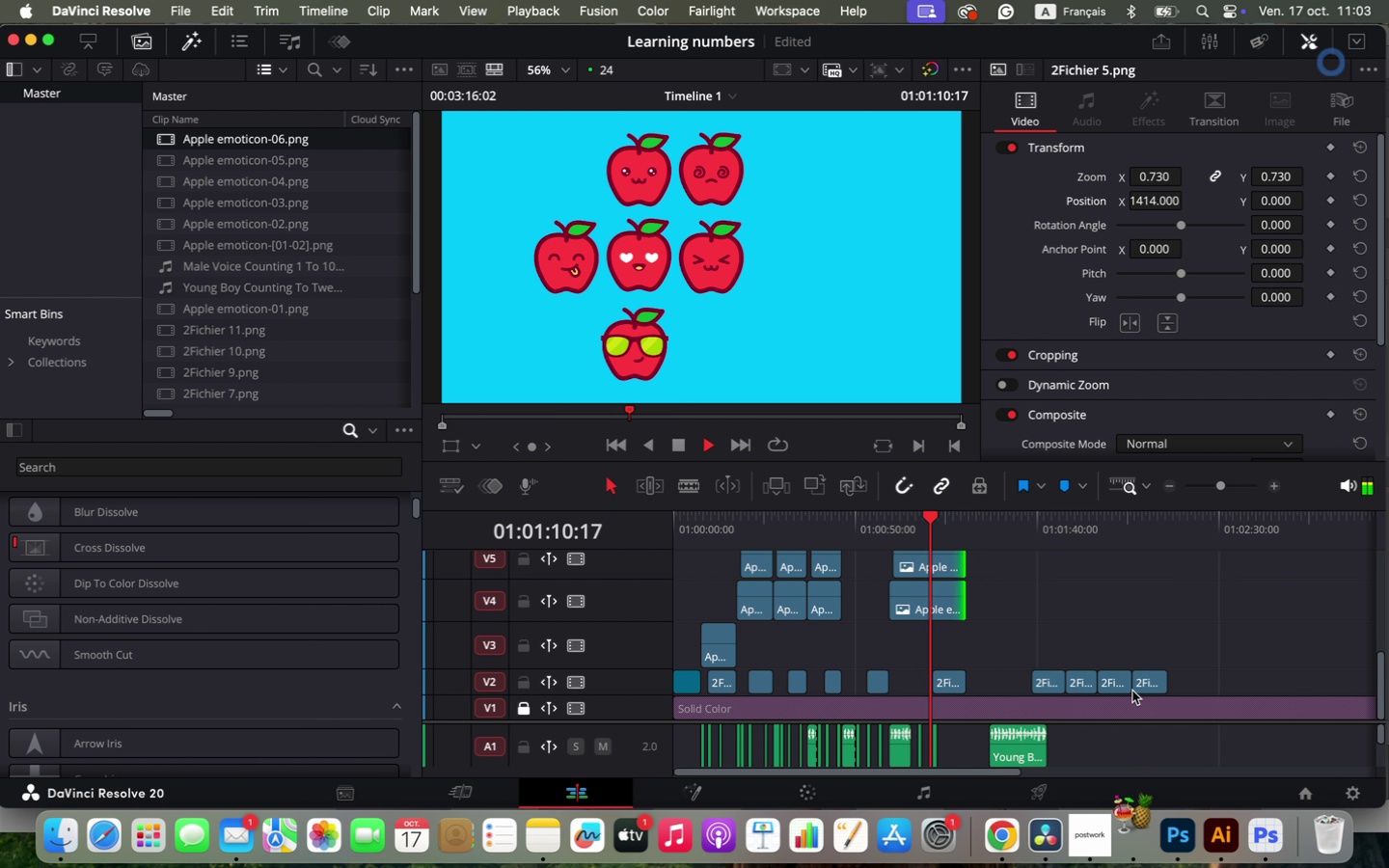 
hold_key(key=OptionLeft, duration=1.74)
scroll: coordinate [1132, 691], scroll_direction: up, amount: 2.0
 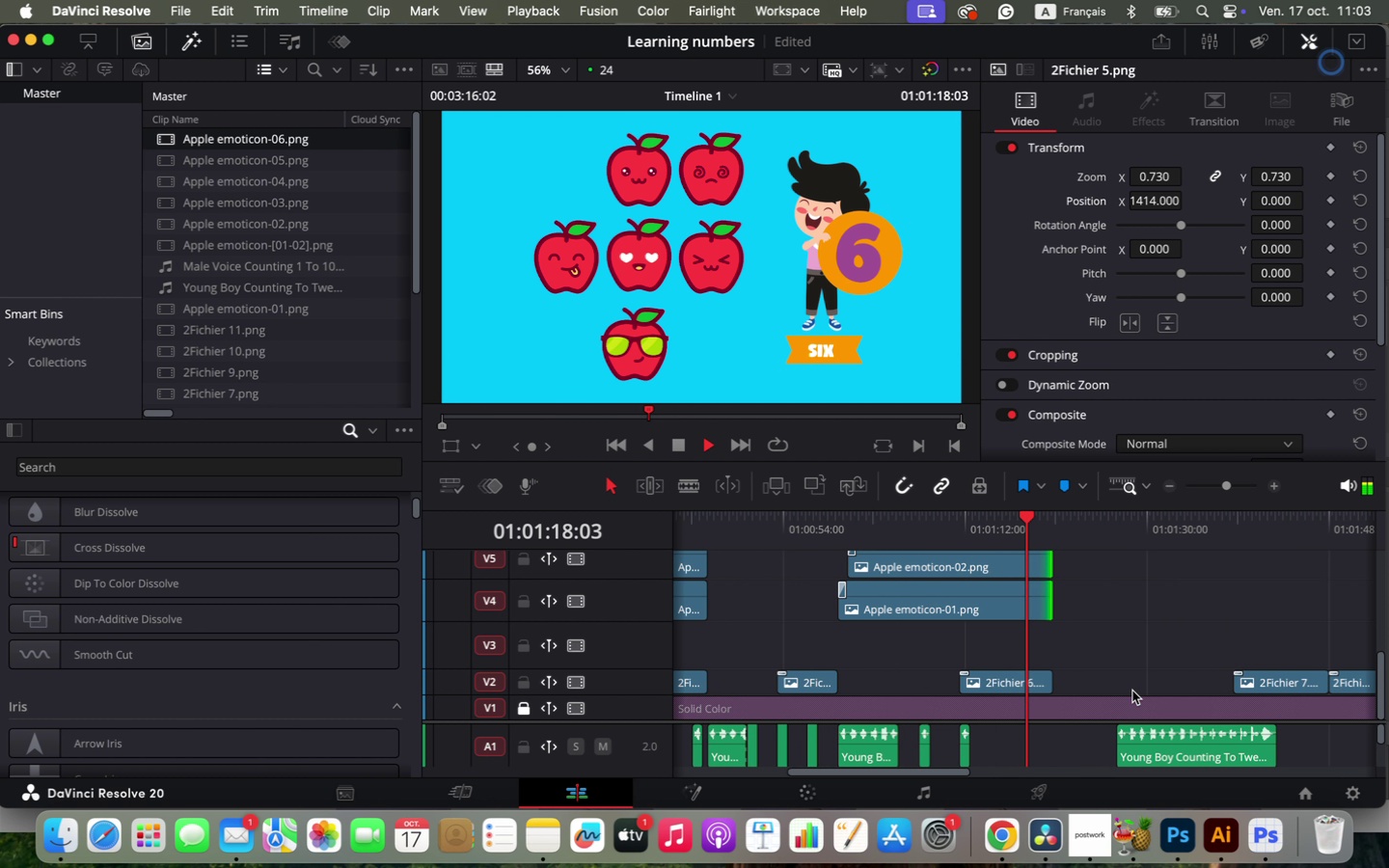 
left_click([1129, 660])
 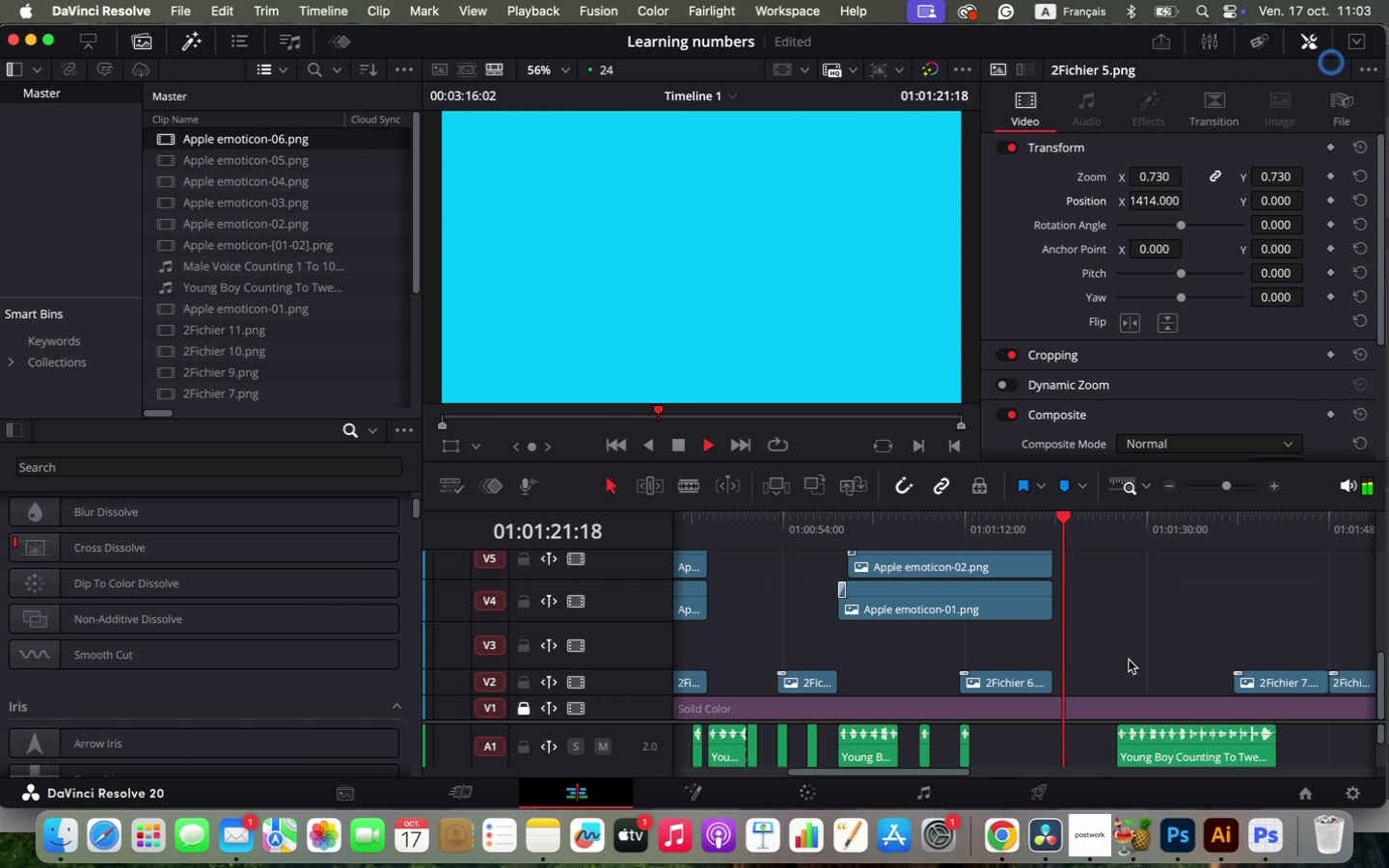 
key(Space)
 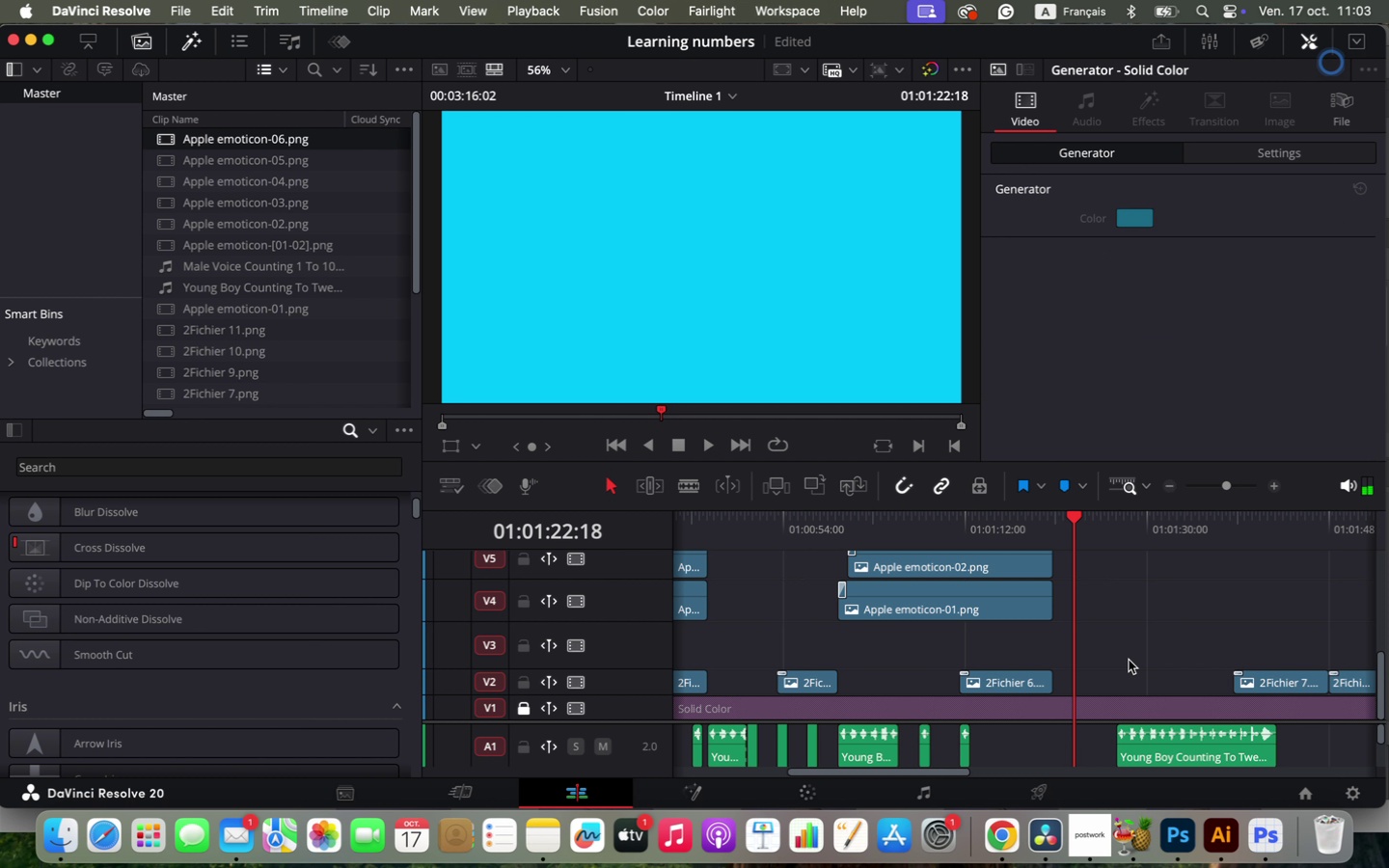 
scroll: coordinate [1129, 660], scroll_direction: down, amount: 2.0
 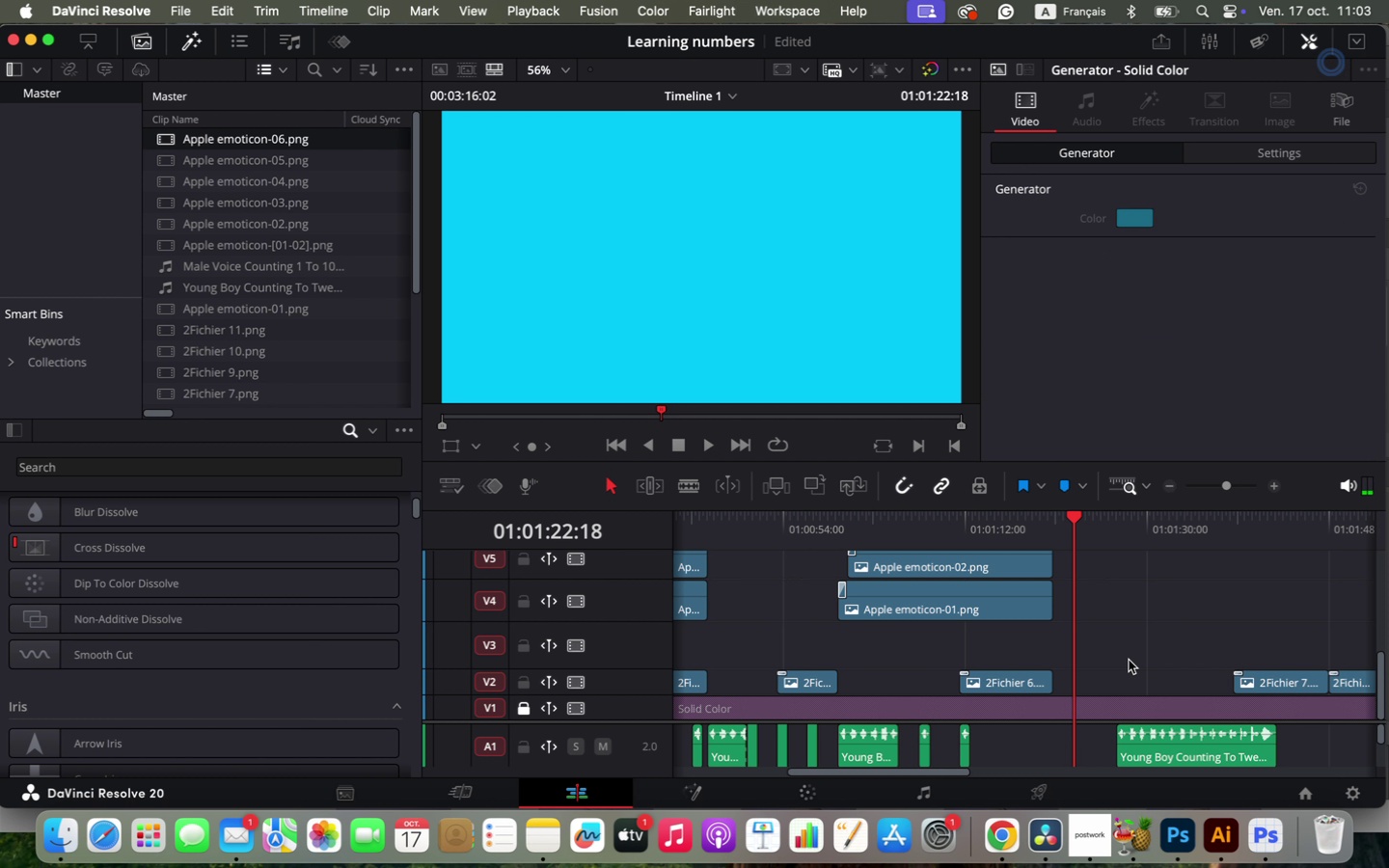 
left_click([1029, 605])
 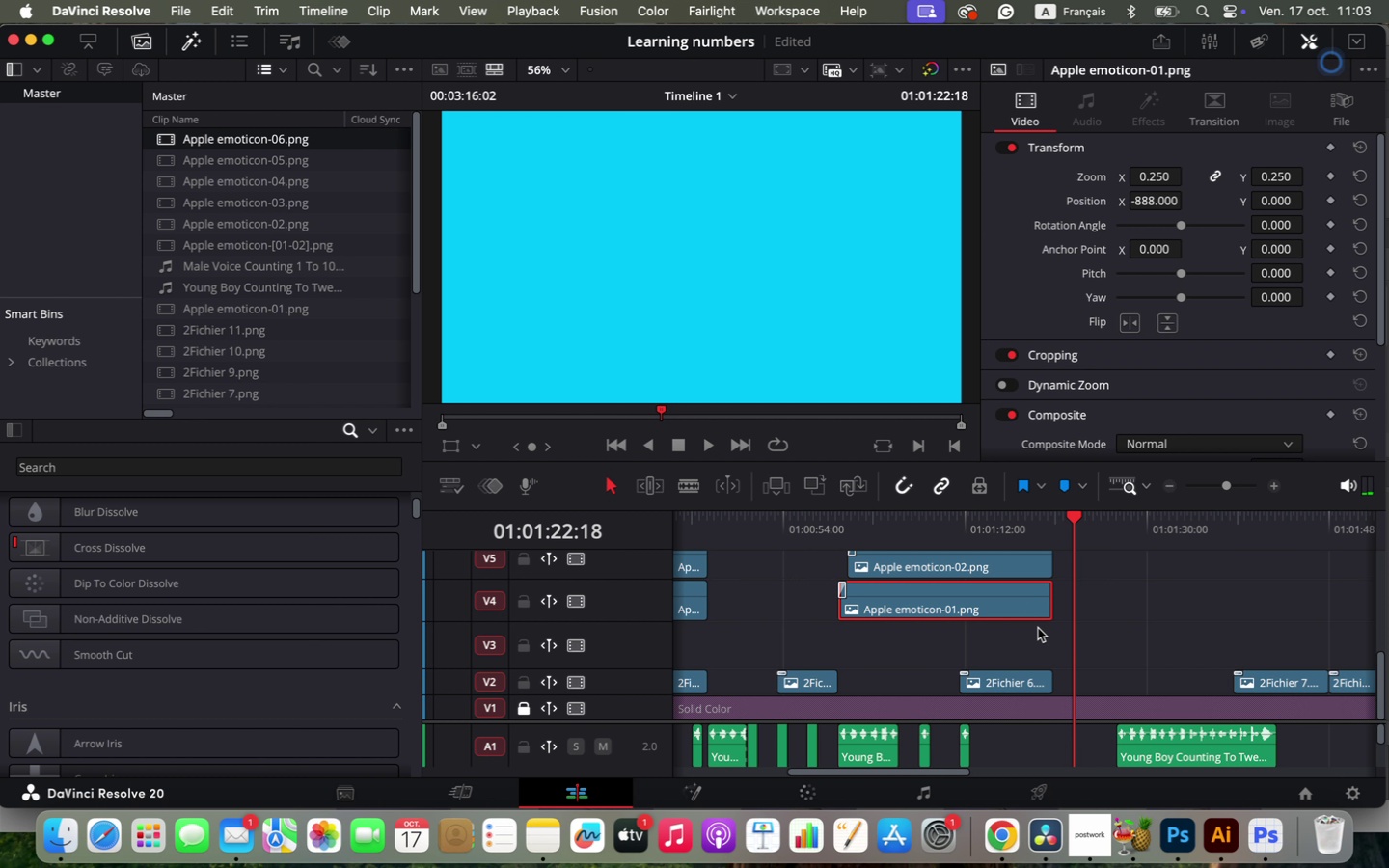 
scroll: coordinate [1041, 630], scroll_direction: up, amount: 2.0
 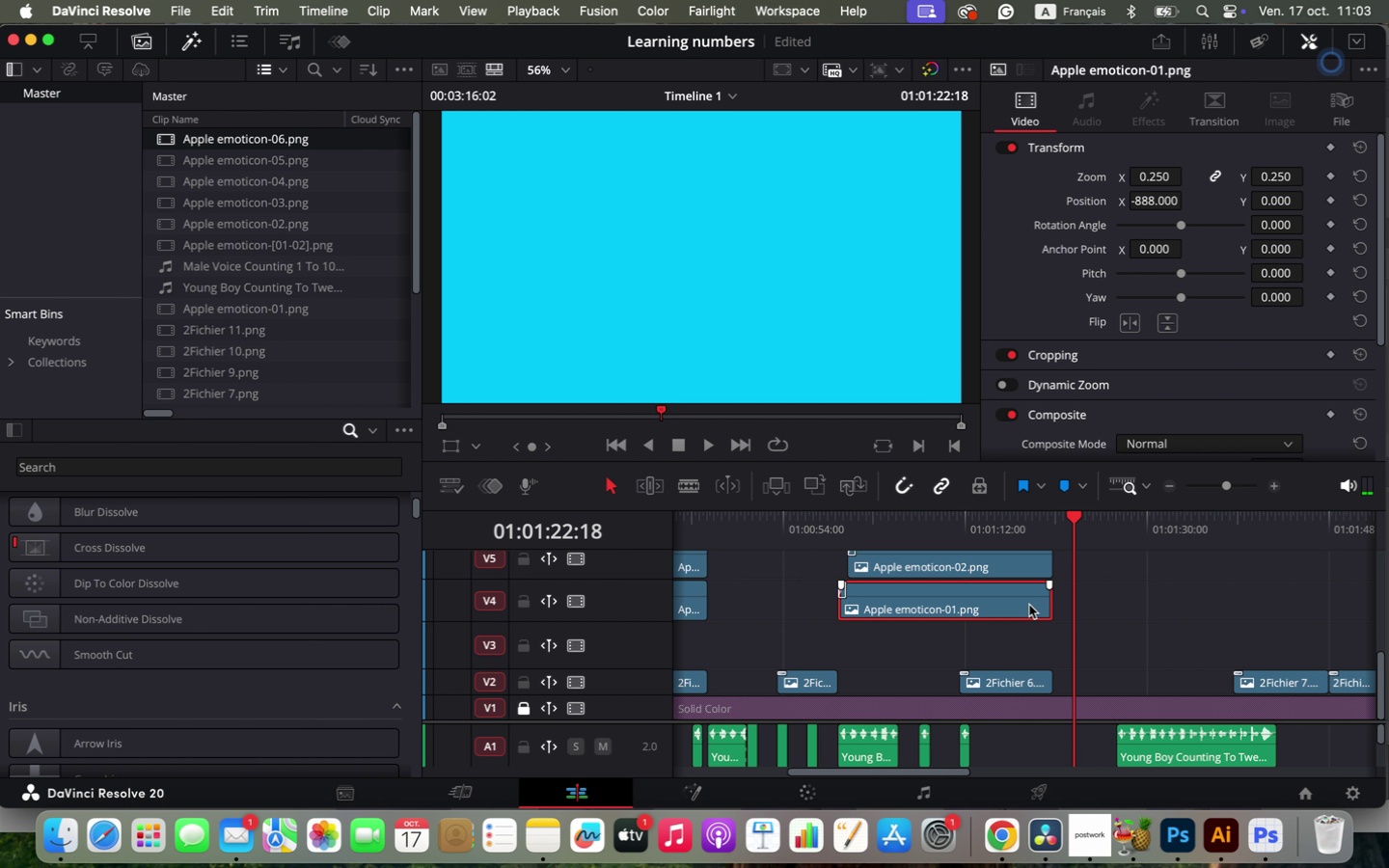 
hold_key(key=ShiftLeft, duration=0.57)
left_click([1028, 648])
 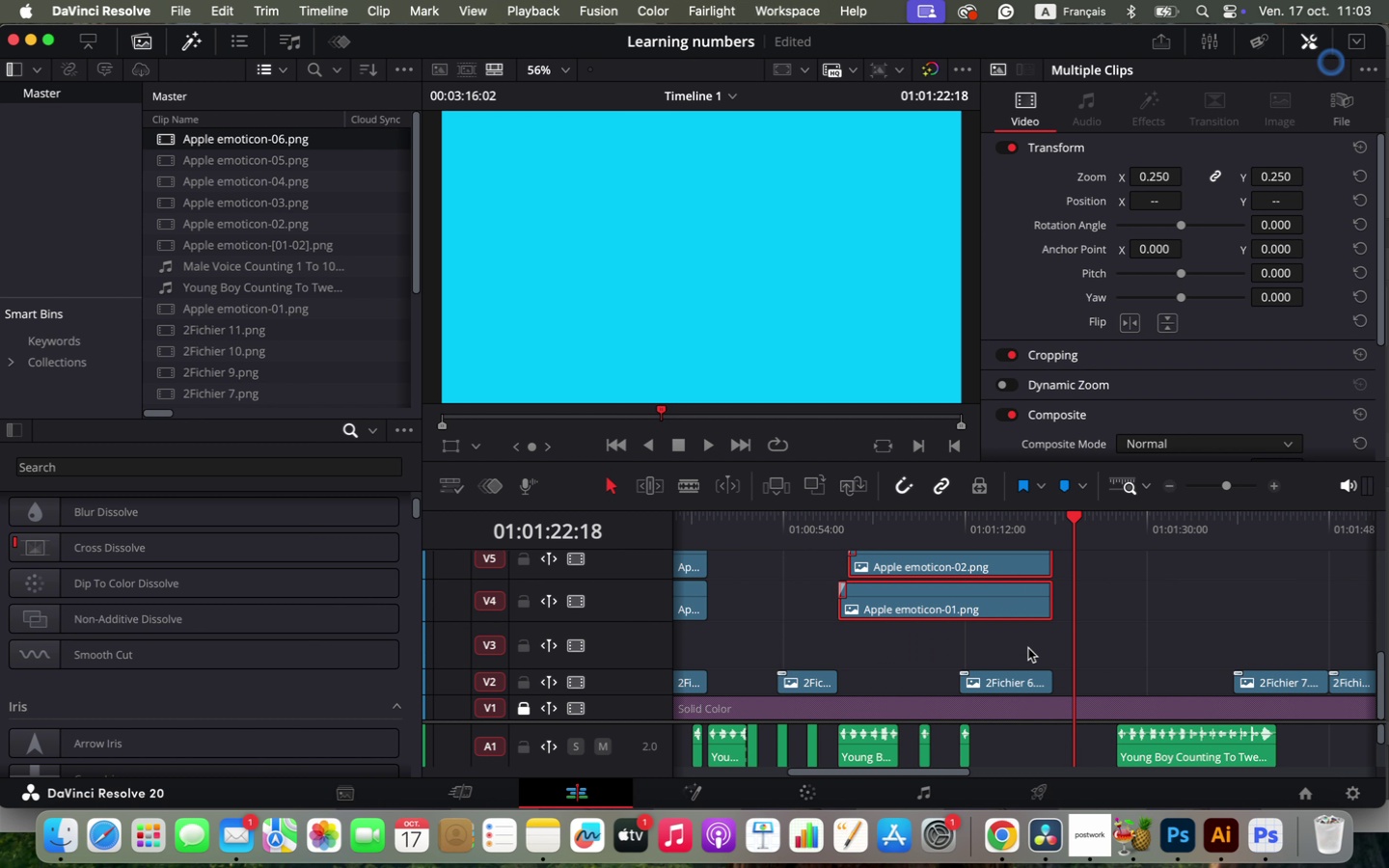 
scroll: coordinate [1028, 648], scroll_direction: down, amount: 3.0
 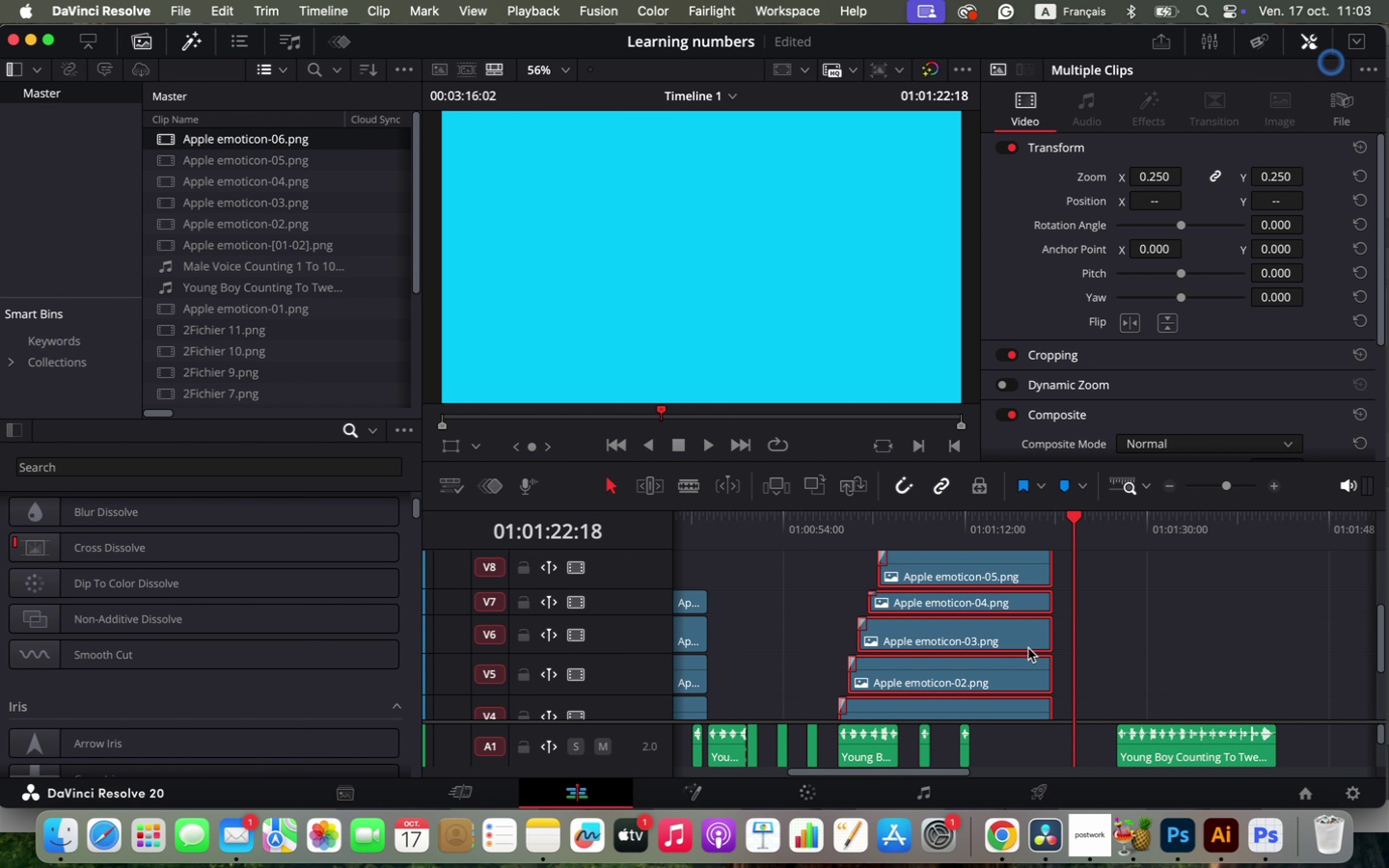 
hold_key(key=OptionLeft, duration=1.84)
left_click_drag(start_coordinate=[985, 600], to_coordinate=[1205, 610])
 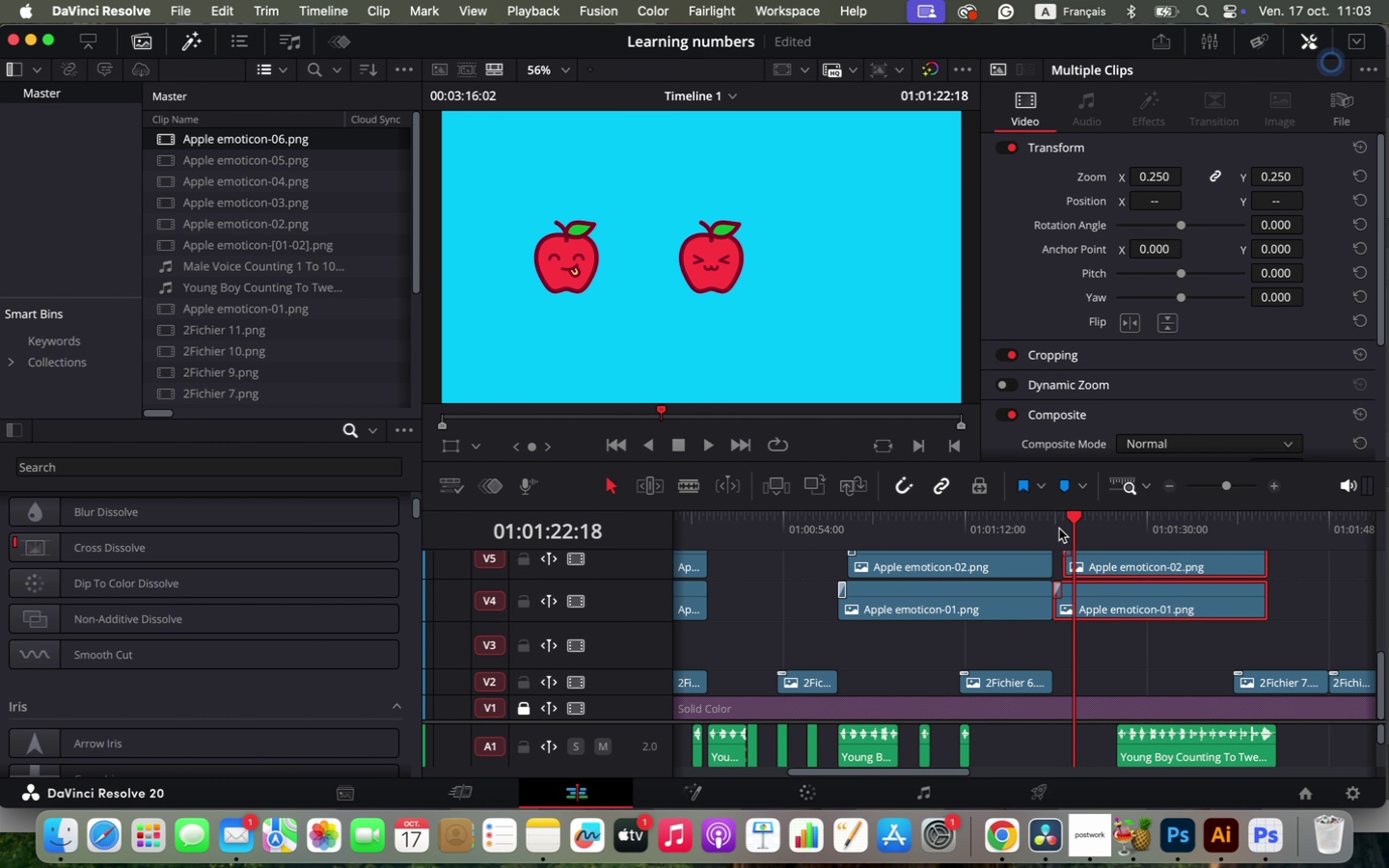 
left_click([1044, 524])
 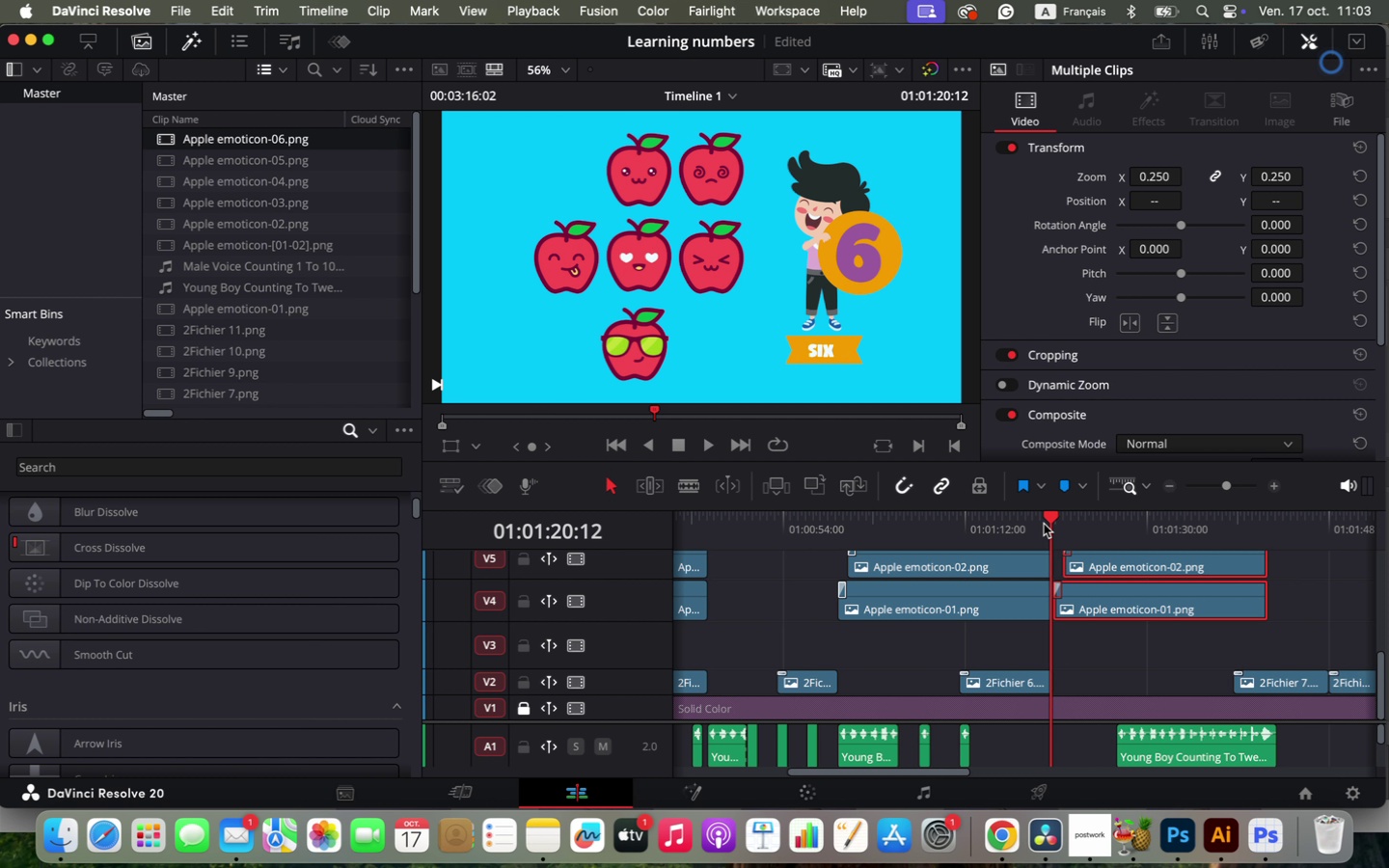 
key(Space)
 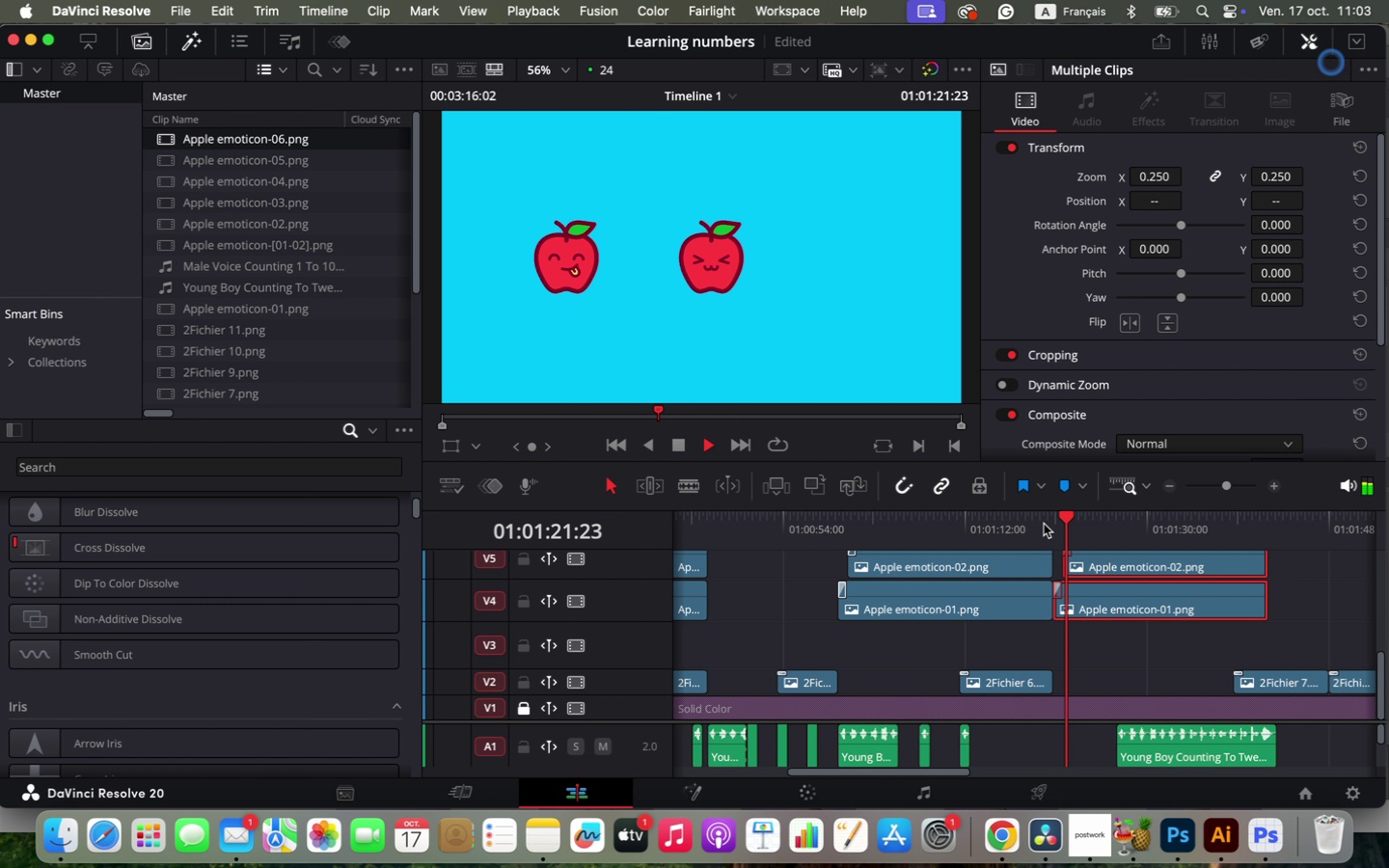 
key(Space)
 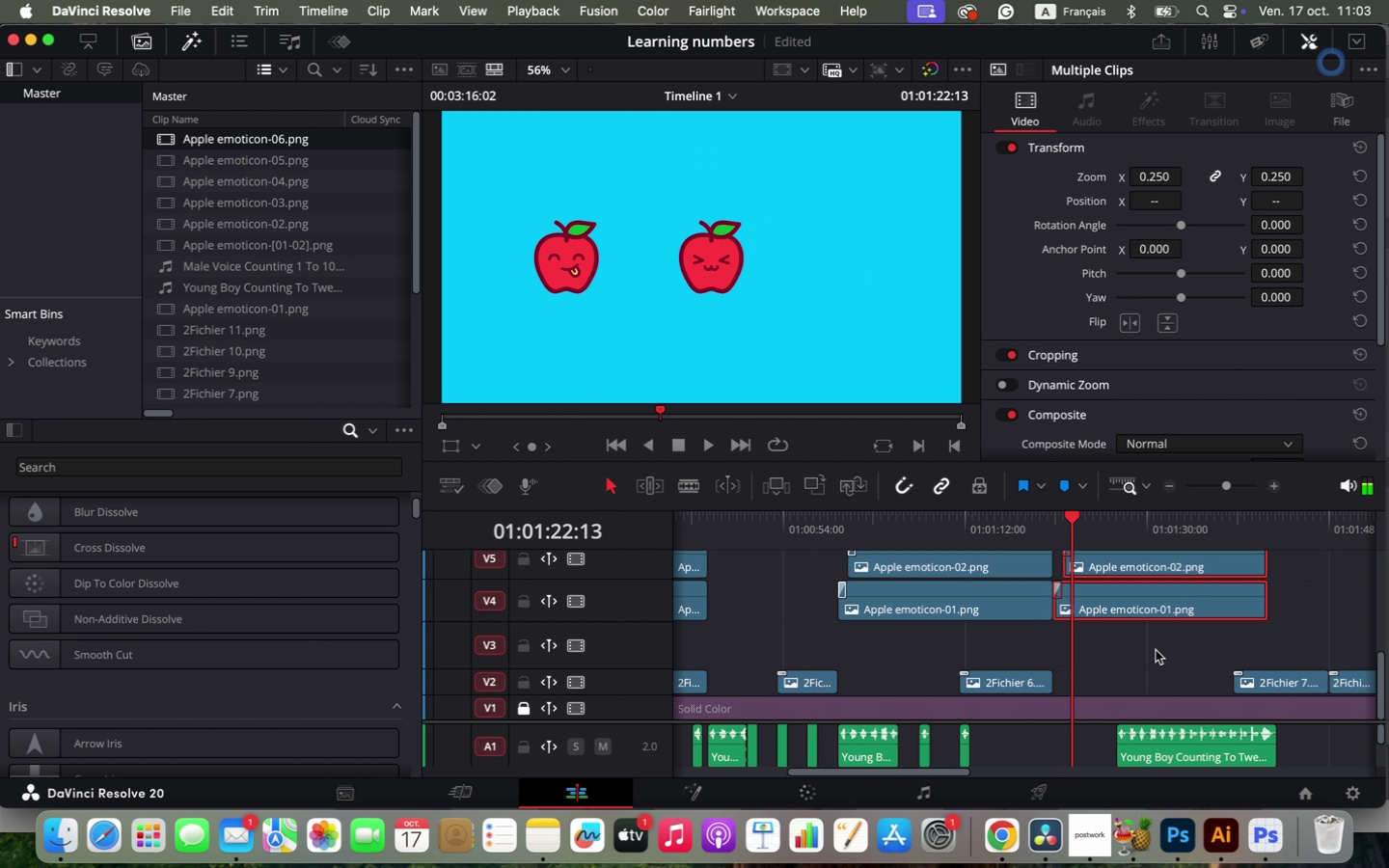 
scroll: coordinate [1111, 723], scroll_direction: down, amount: 3.0
 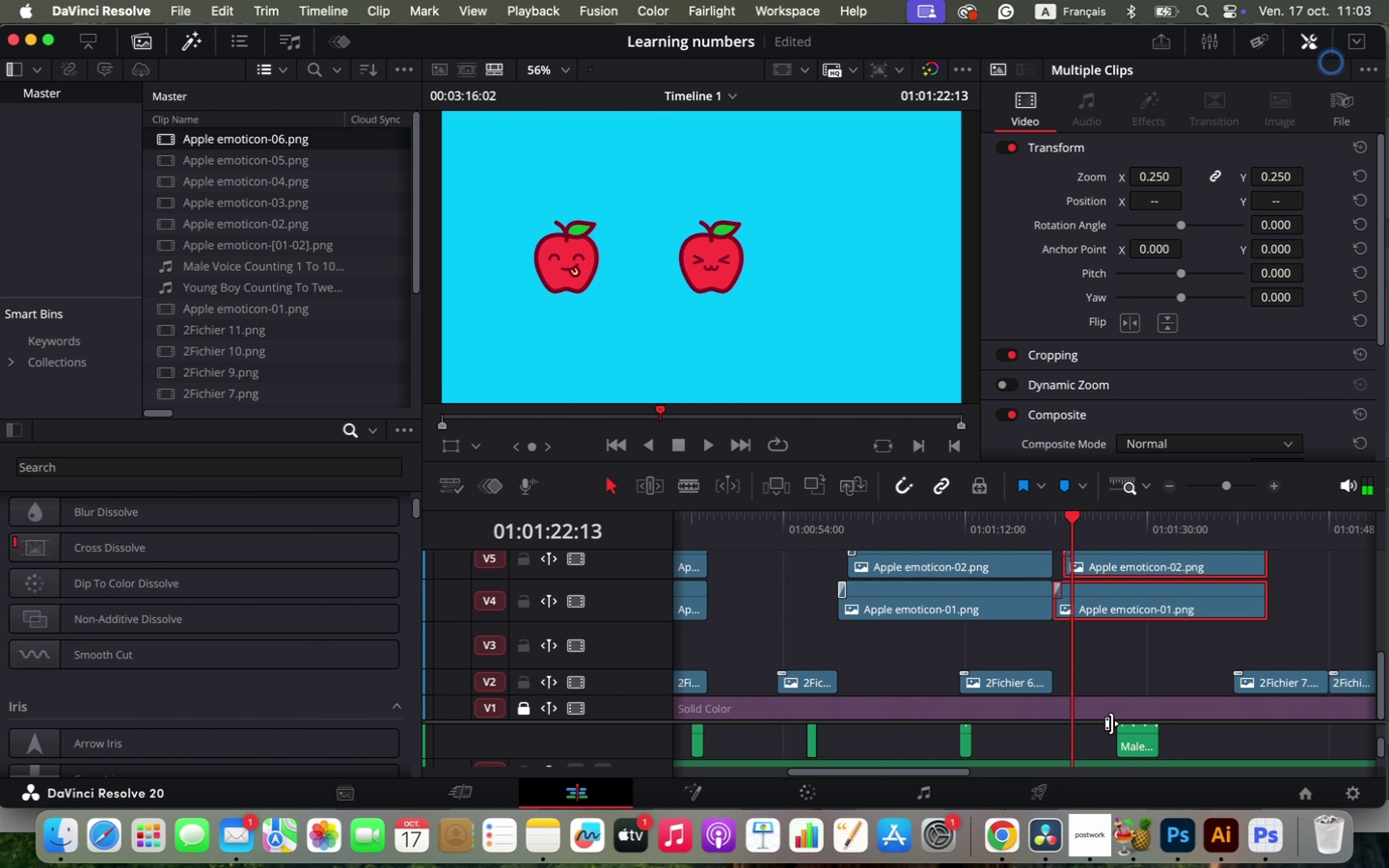 
scroll: coordinate [1179, 743], scroll_direction: up, amount: 9.0
 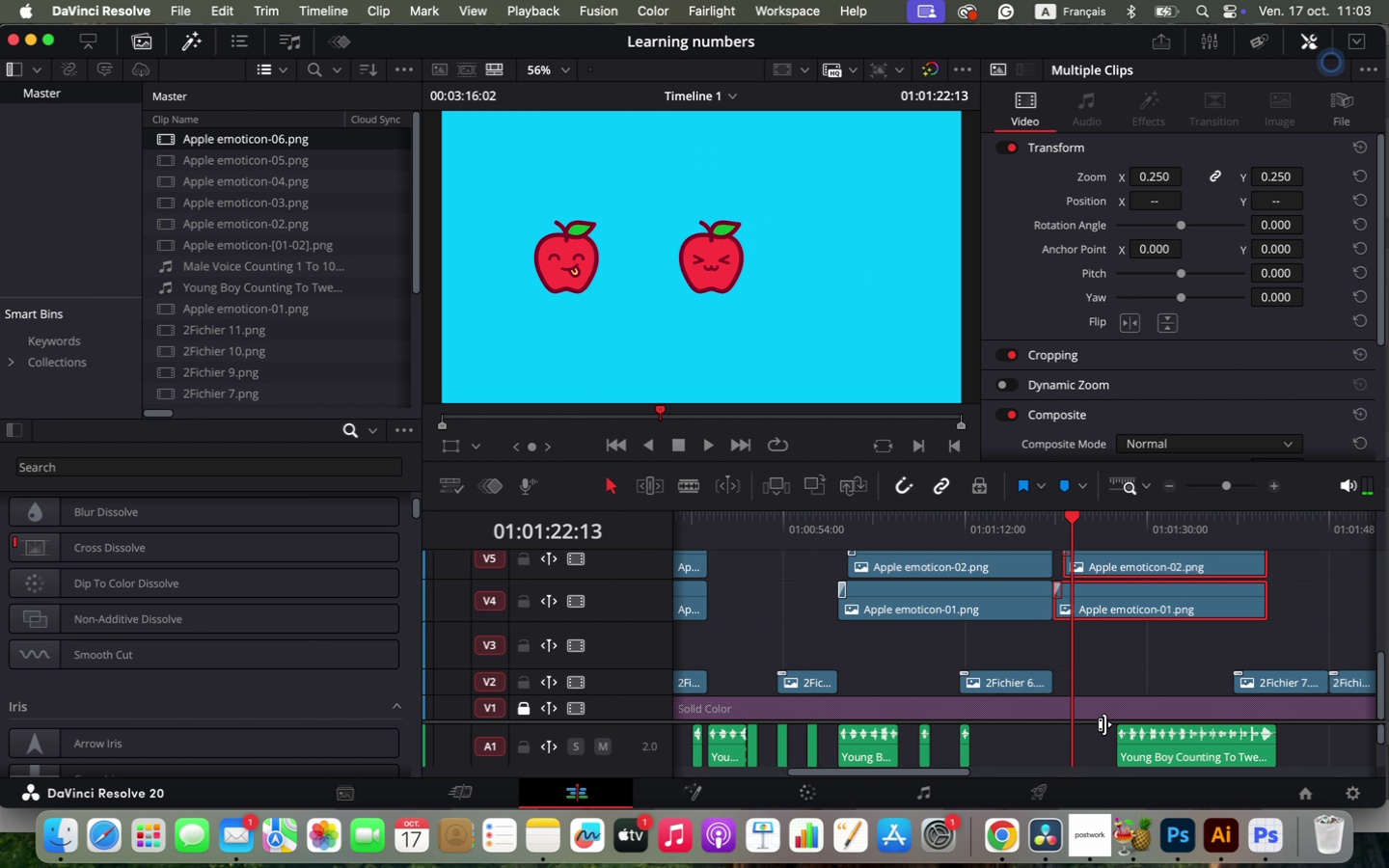 
left_click_drag(start_coordinate=[1087, 722], to_coordinate=[1081, 555])
 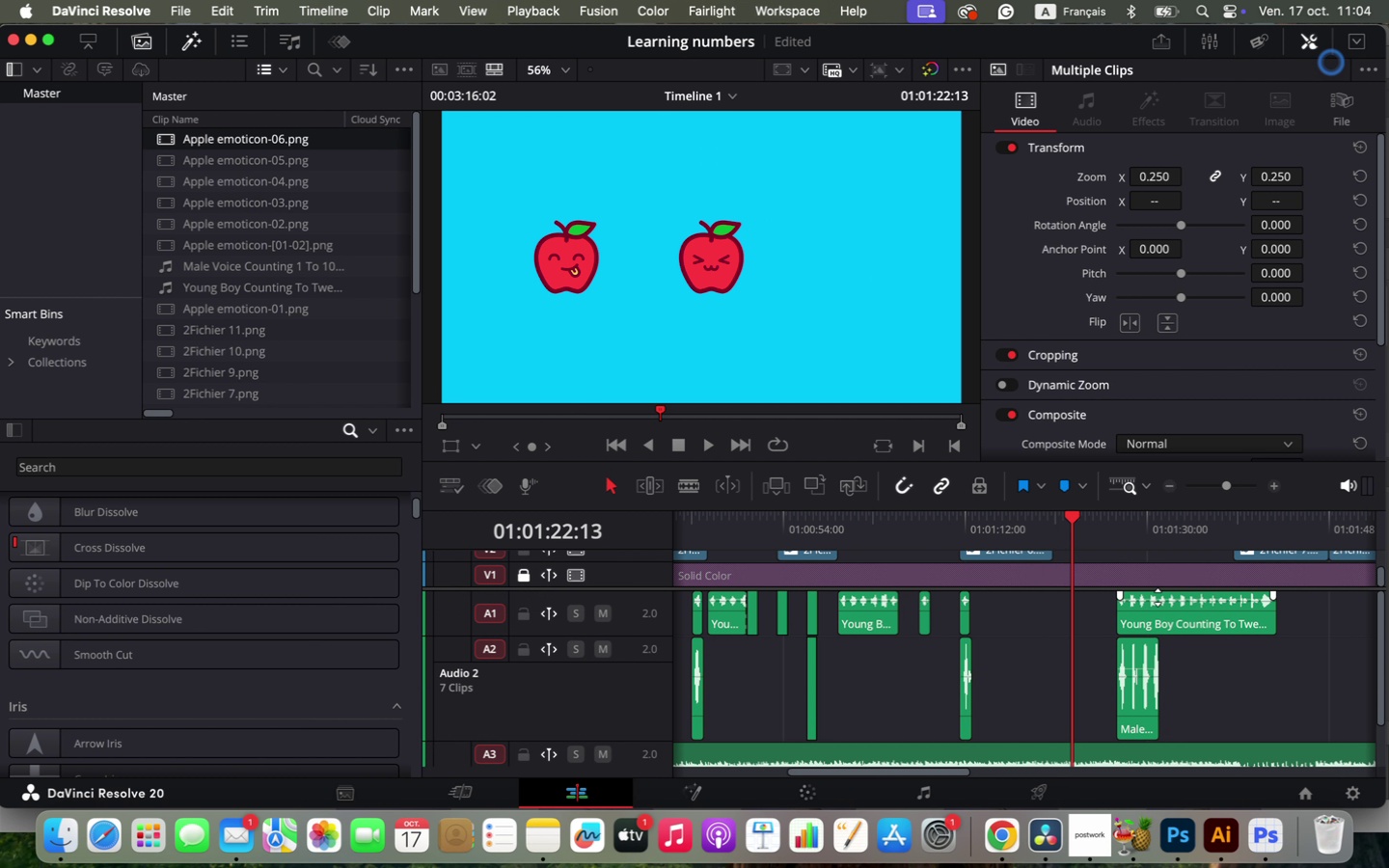 
left_click([1167, 611])
 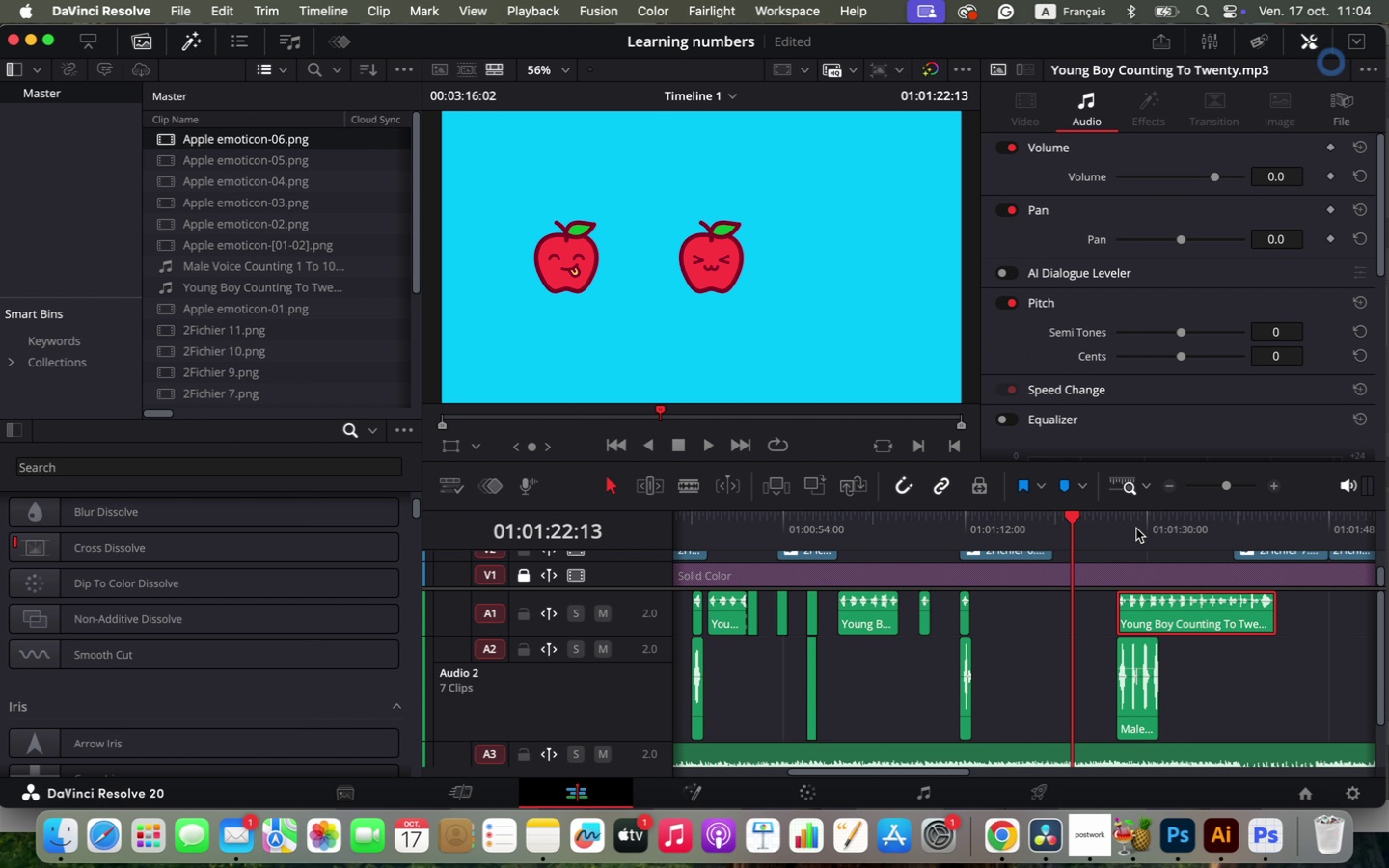 
left_click_drag(start_coordinate=[1178, 623], to_coordinate=[1350, 618])
 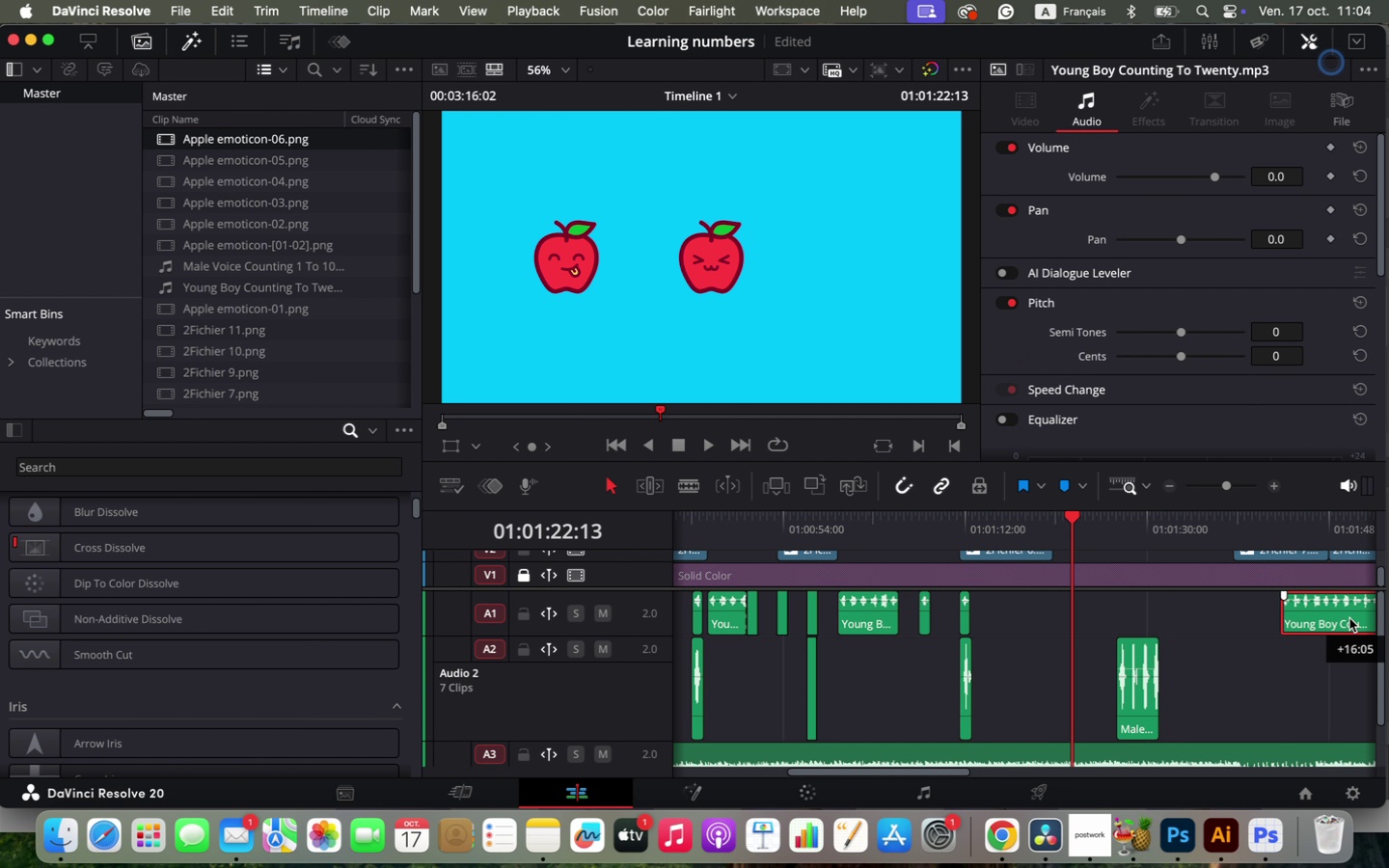 
hold_key(key=OptionLeft, duration=1.73)
left_click_drag(start_coordinate=[1338, 620], to_coordinate=[1122, 628])
 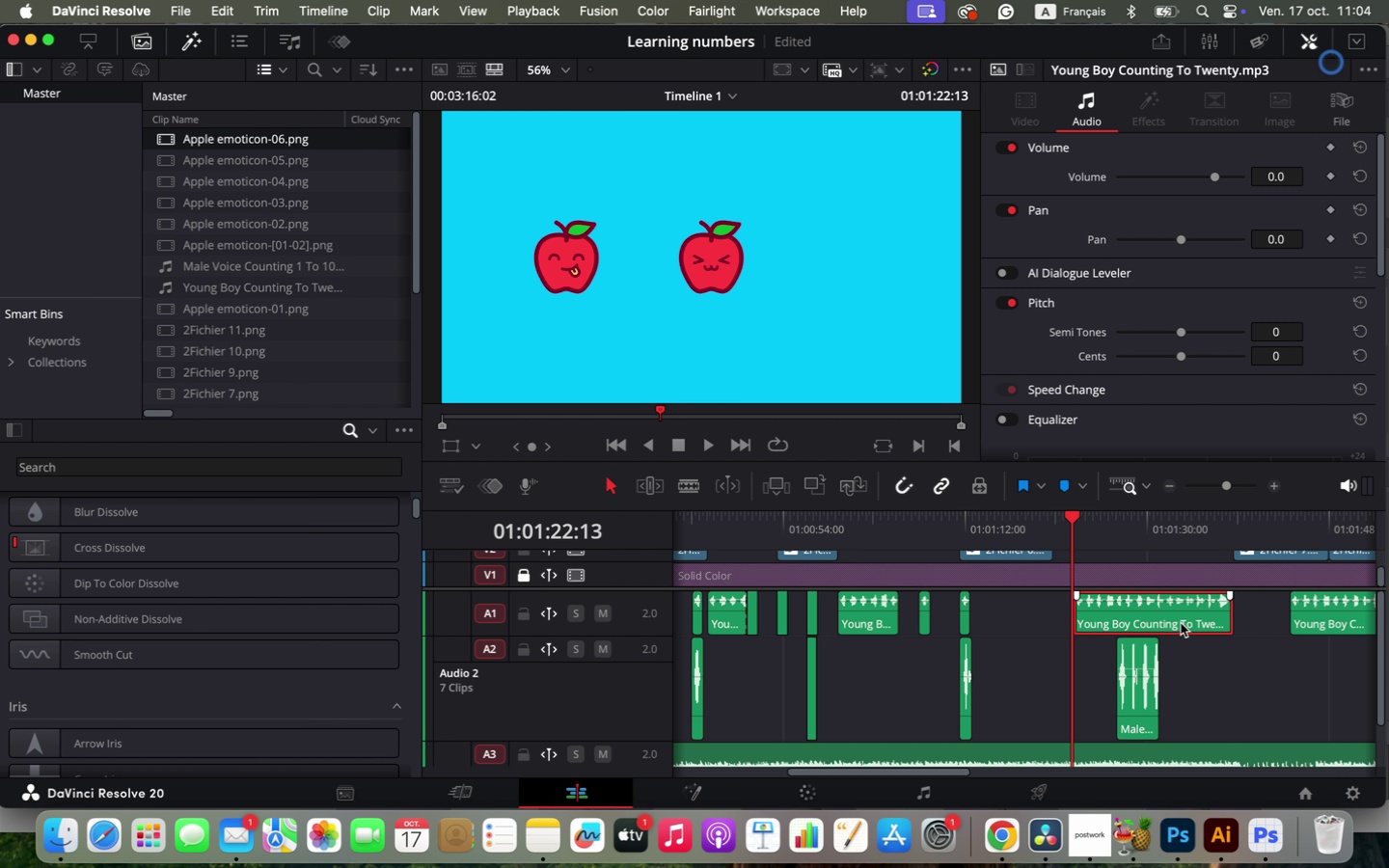 
scroll: coordinate [1194, 677], scroll_direction: up, amount: 2.0
 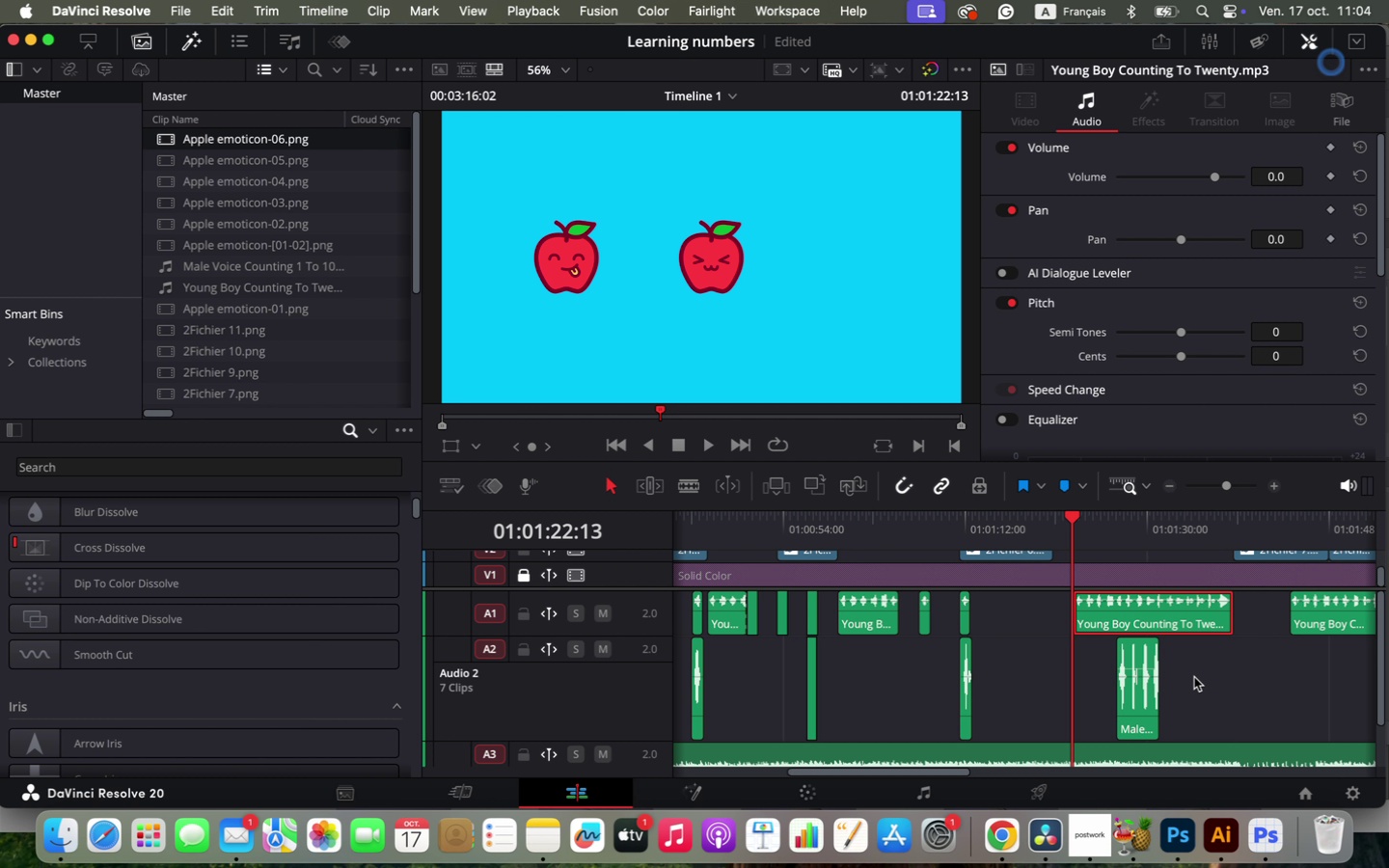 
key(Space)
 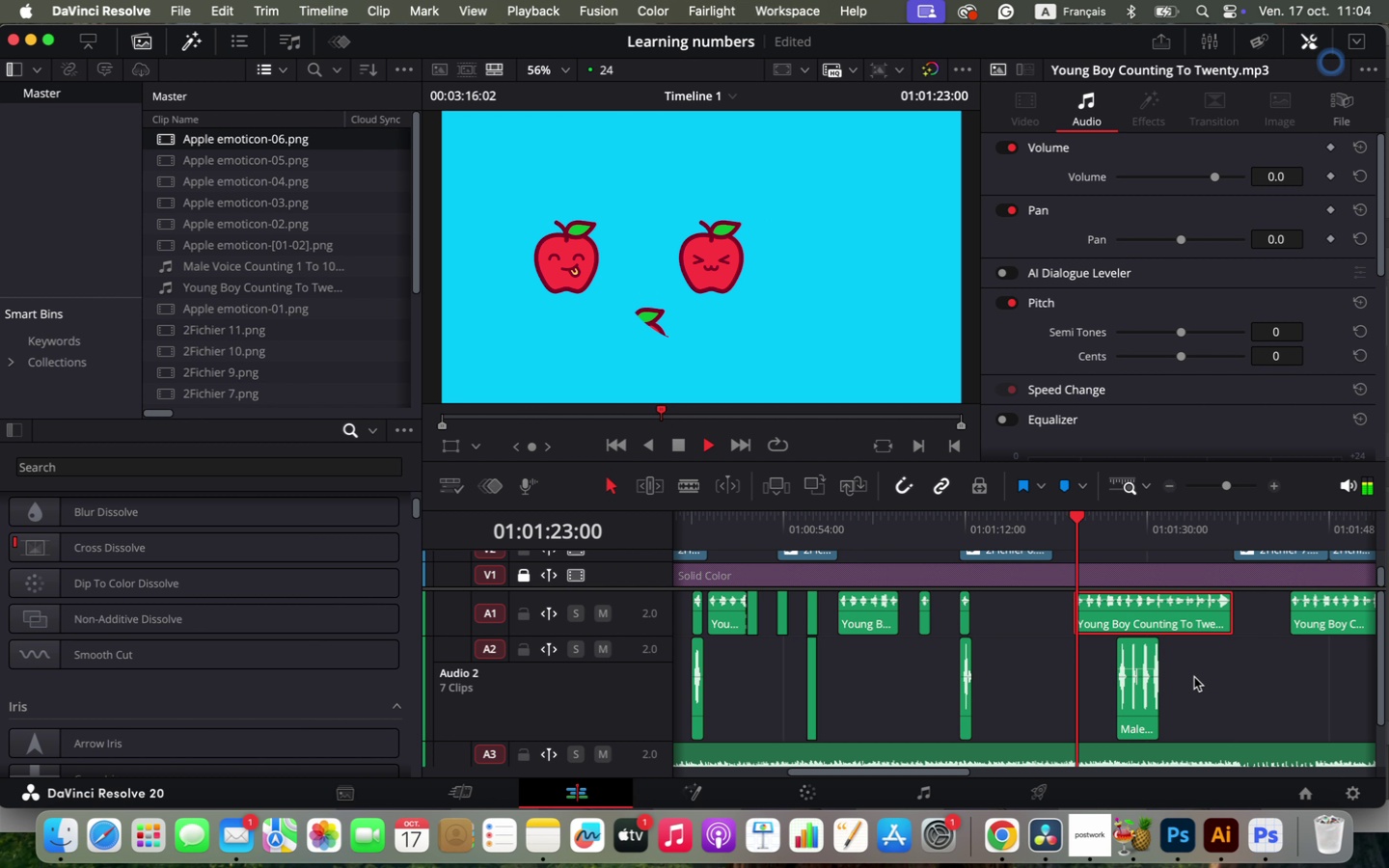 
key(Space)
 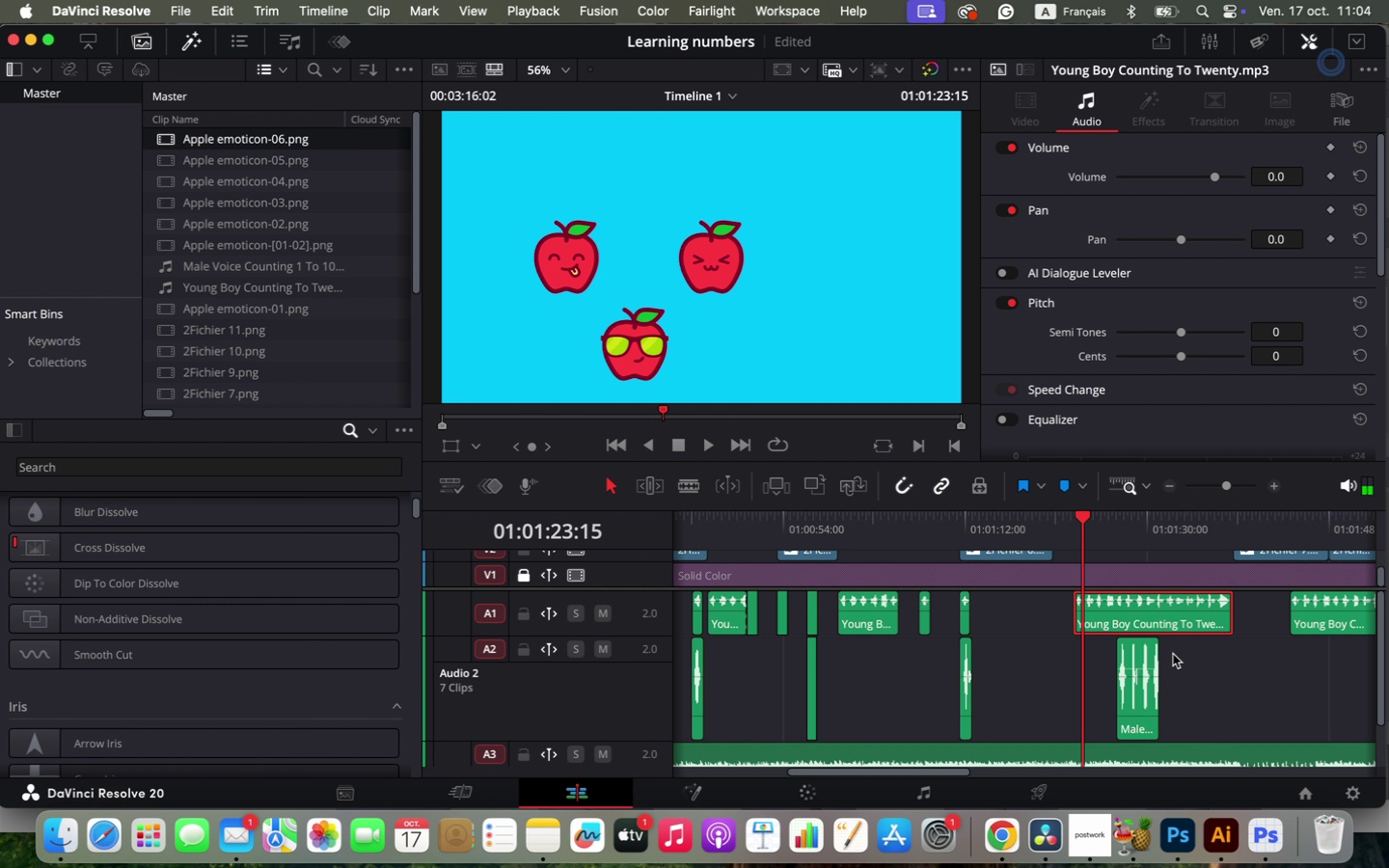 
scroll: coordinate [1133, 556], scroll_direction: up, amount: 4.0
 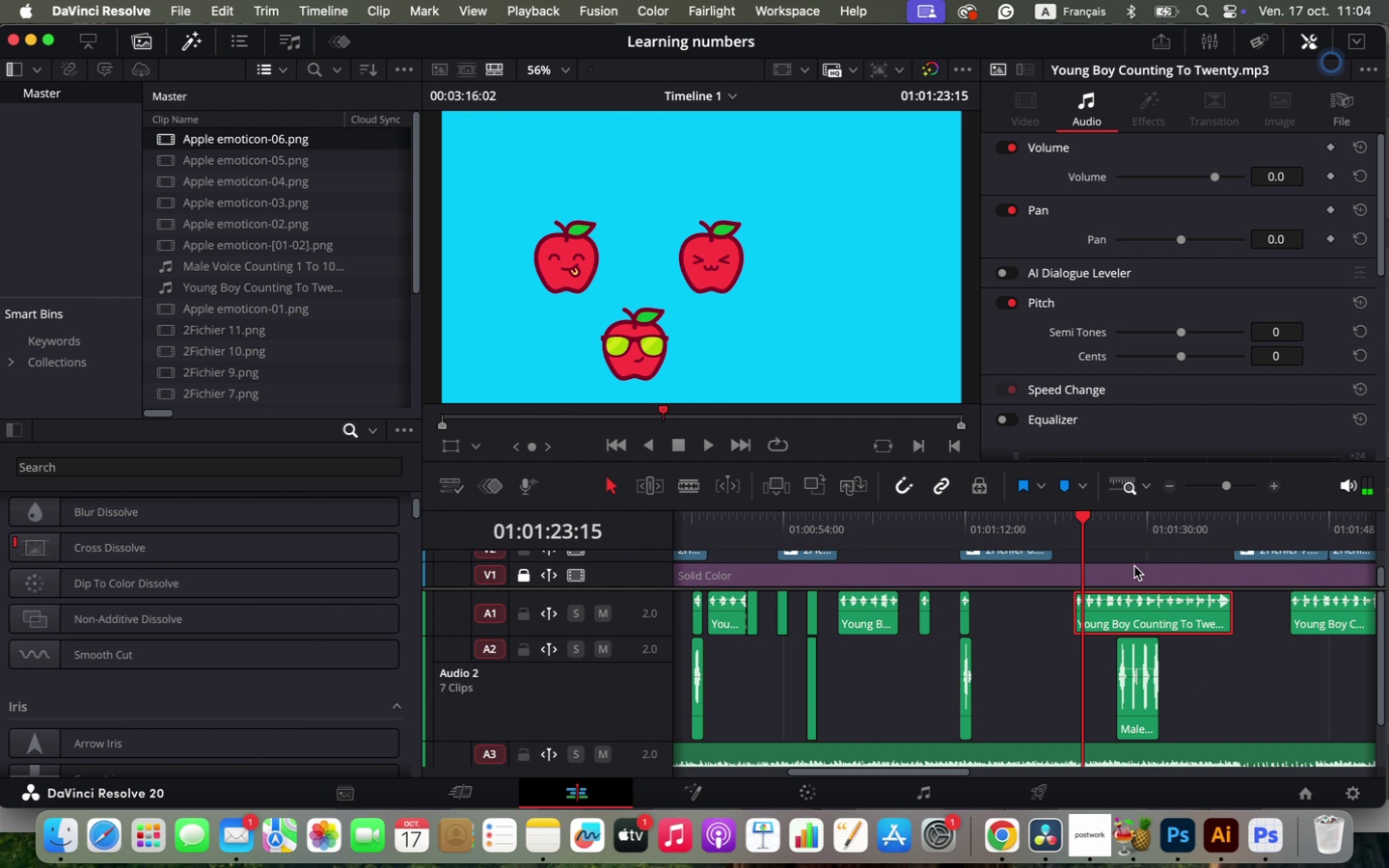 
scroll: coordinate [1136, 578], scroll_direction: down, amount: 3.0
 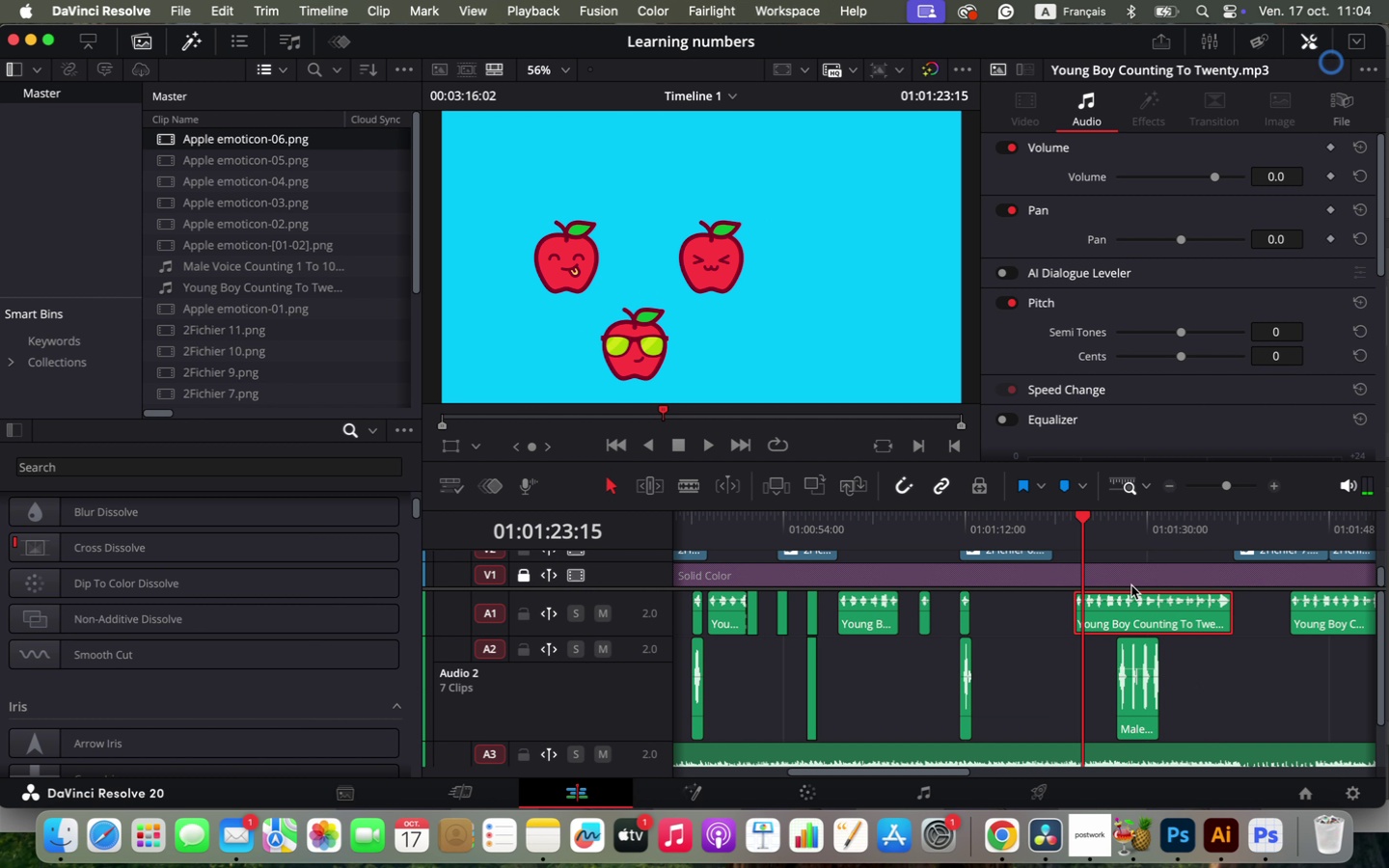 
left_click_drag(start_coordinate=[1053, 586], to_coordinate=[1054, 709])
 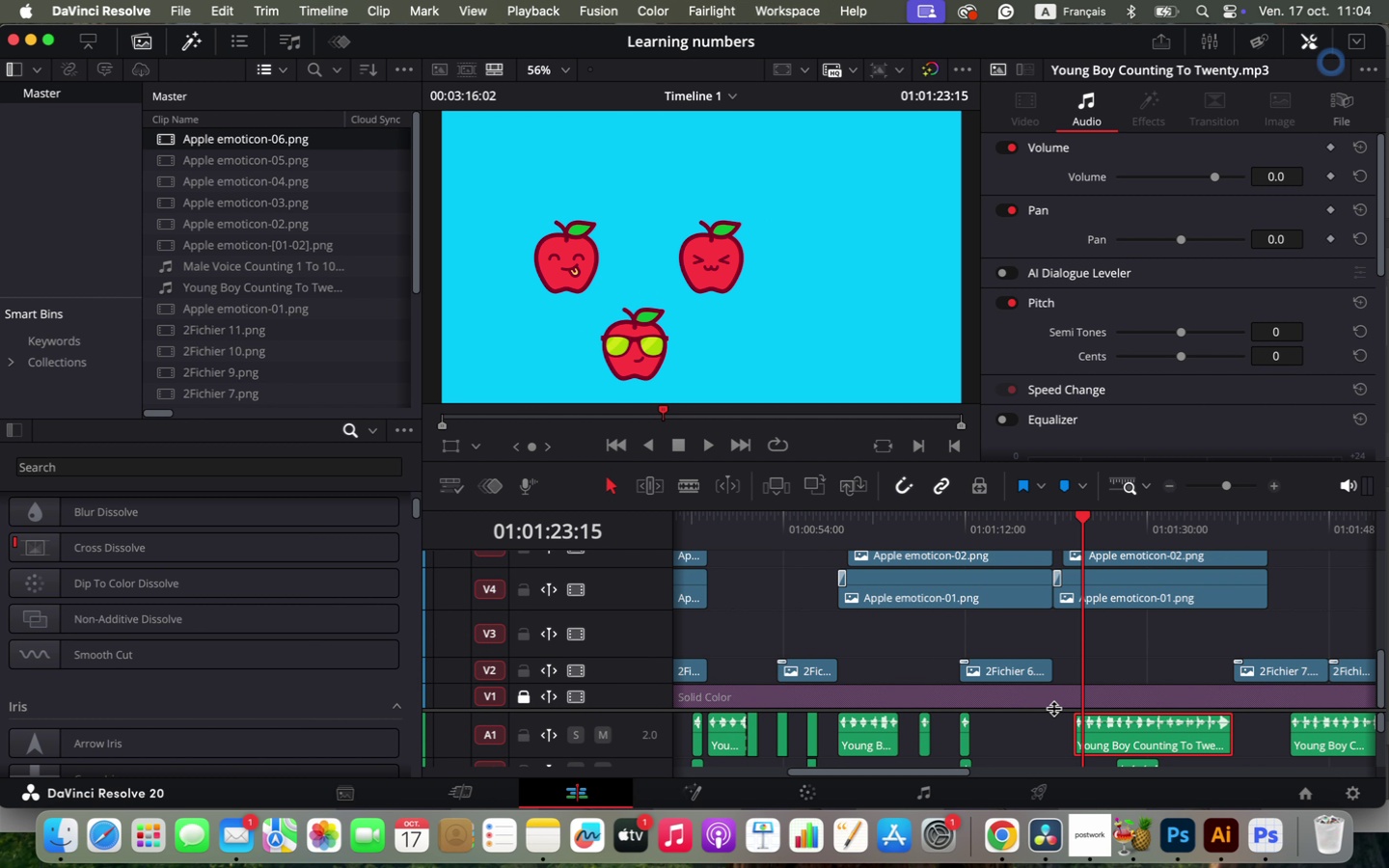 
left_click_drag(start_coordinate=[1082, 517], to_coordinate=[1041, 527])
 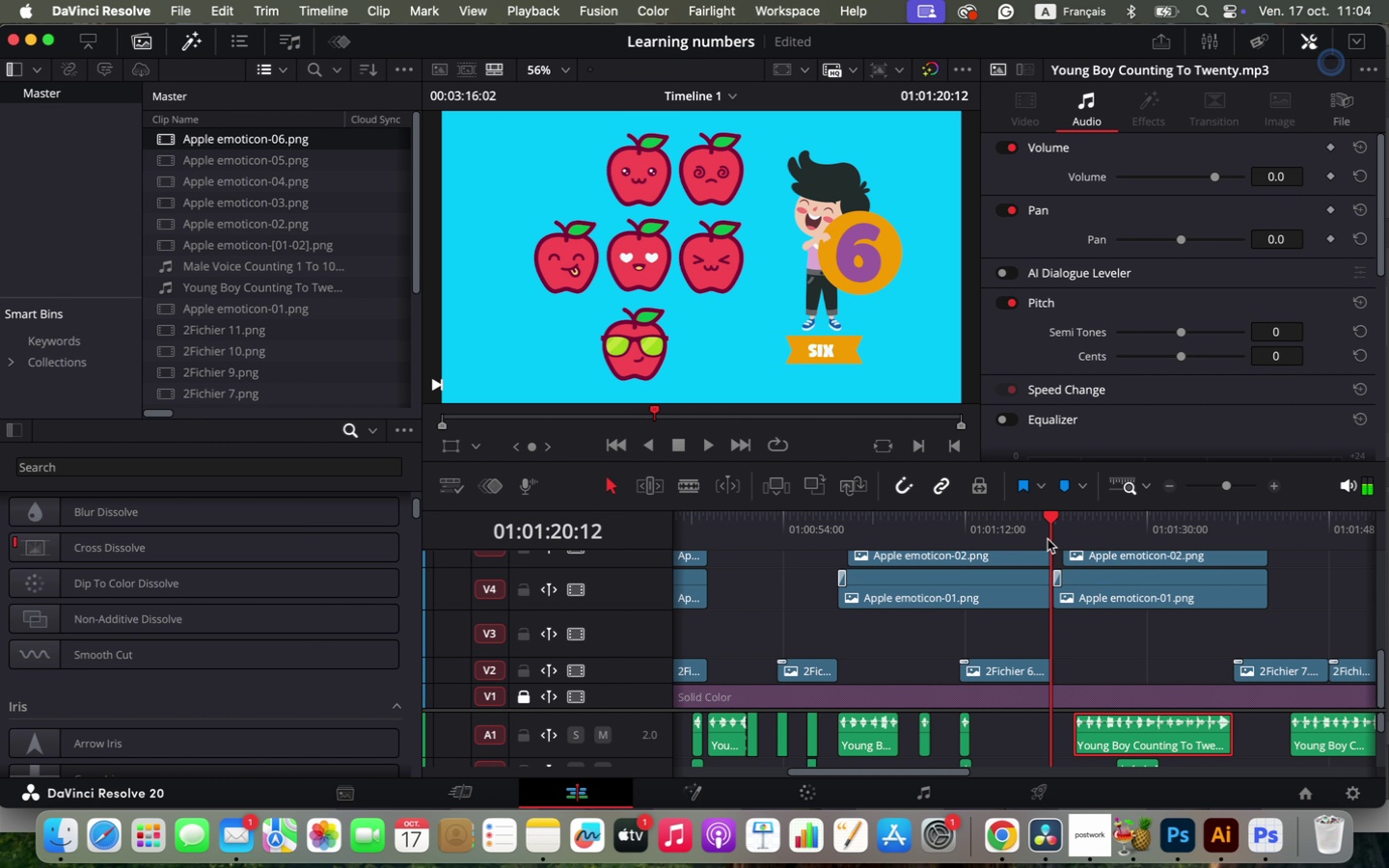 
left_click_drag(start_coordinate=[1106, 728], to_coordinate=[1087, 725])
 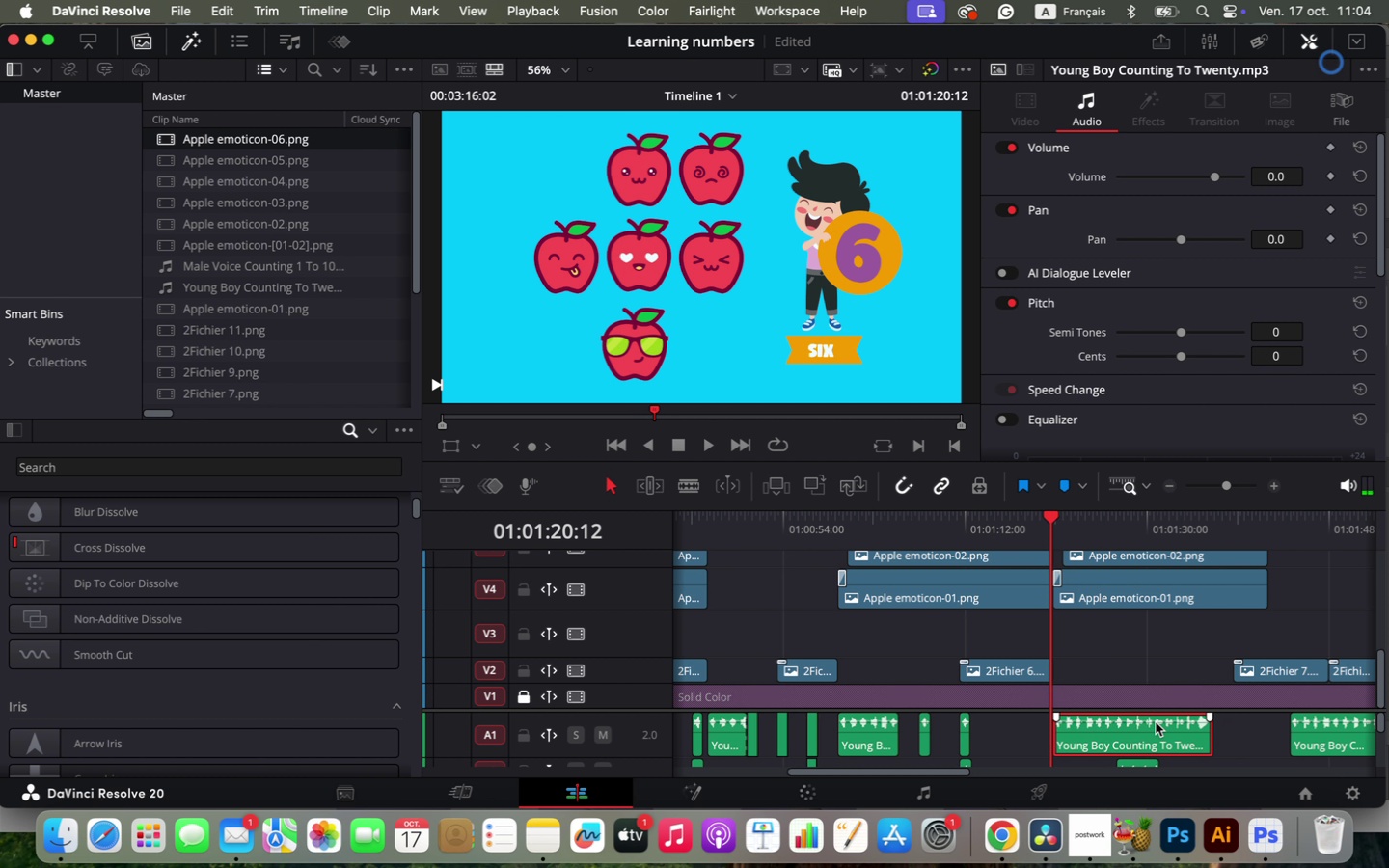 
key(Space)
 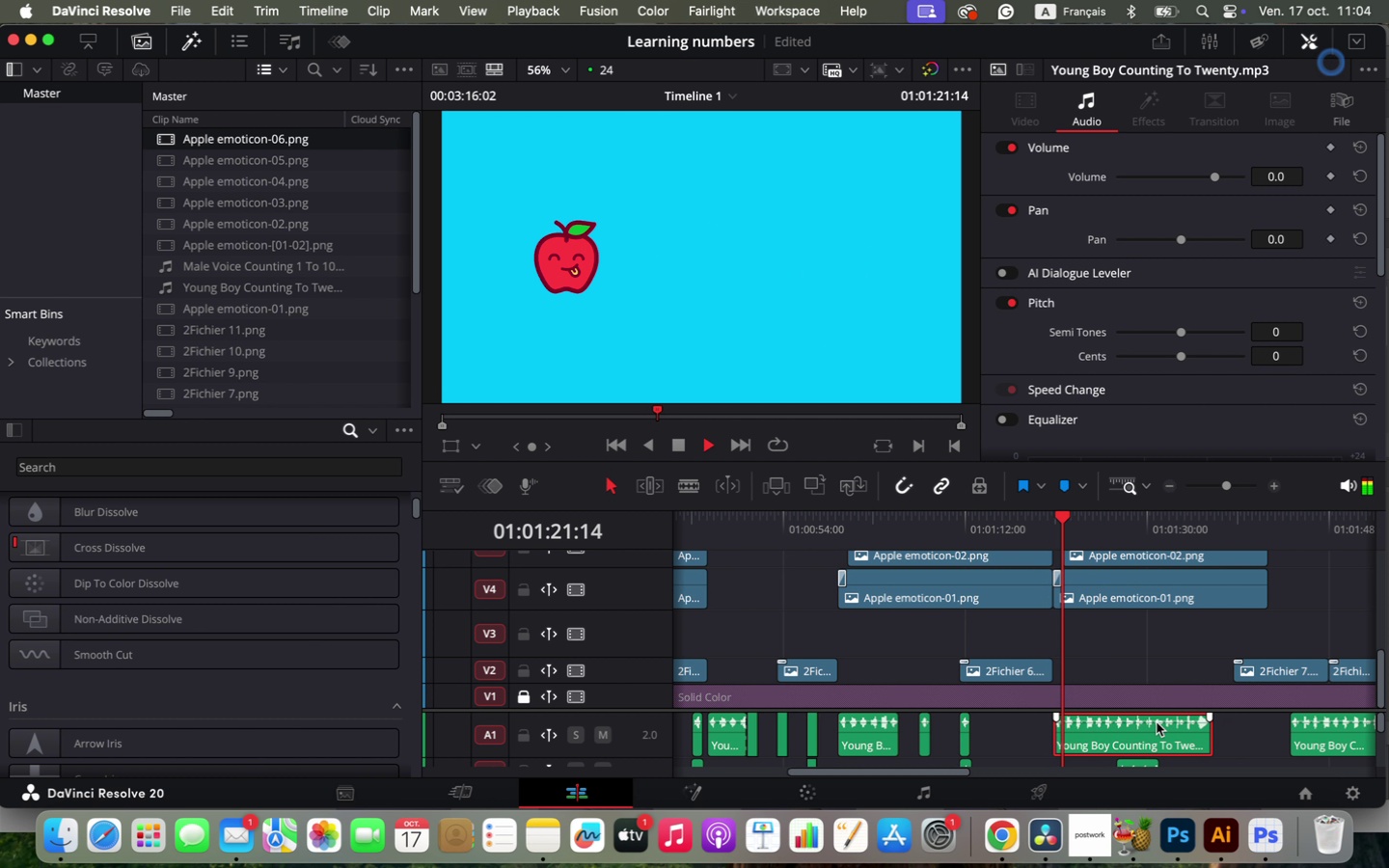 
key(Space)
 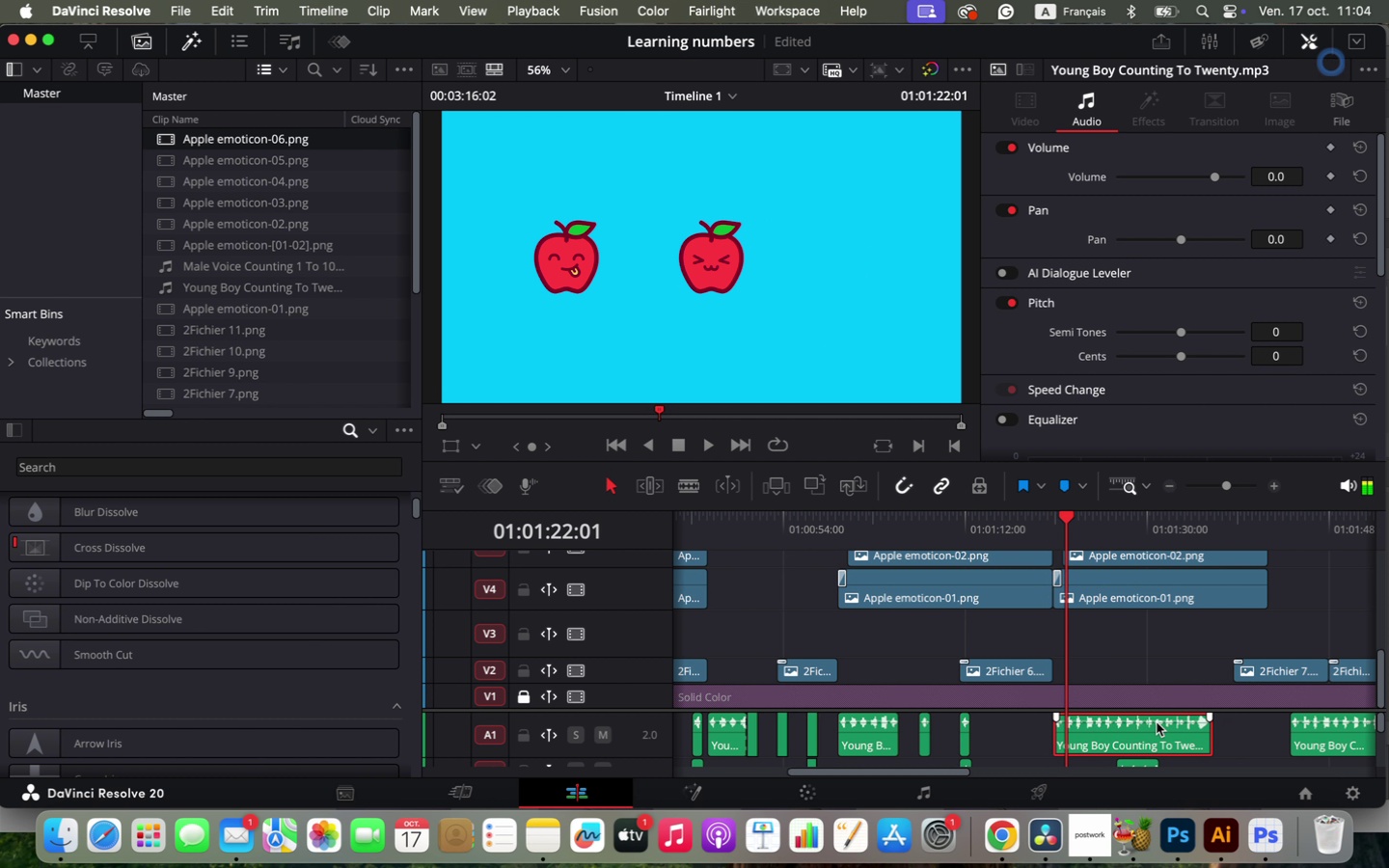 
hold_key(key=OptionLeft, duration=0.78)
scroll: coordinate [1157, 722], scroll_direction: up, amount: 14.0
 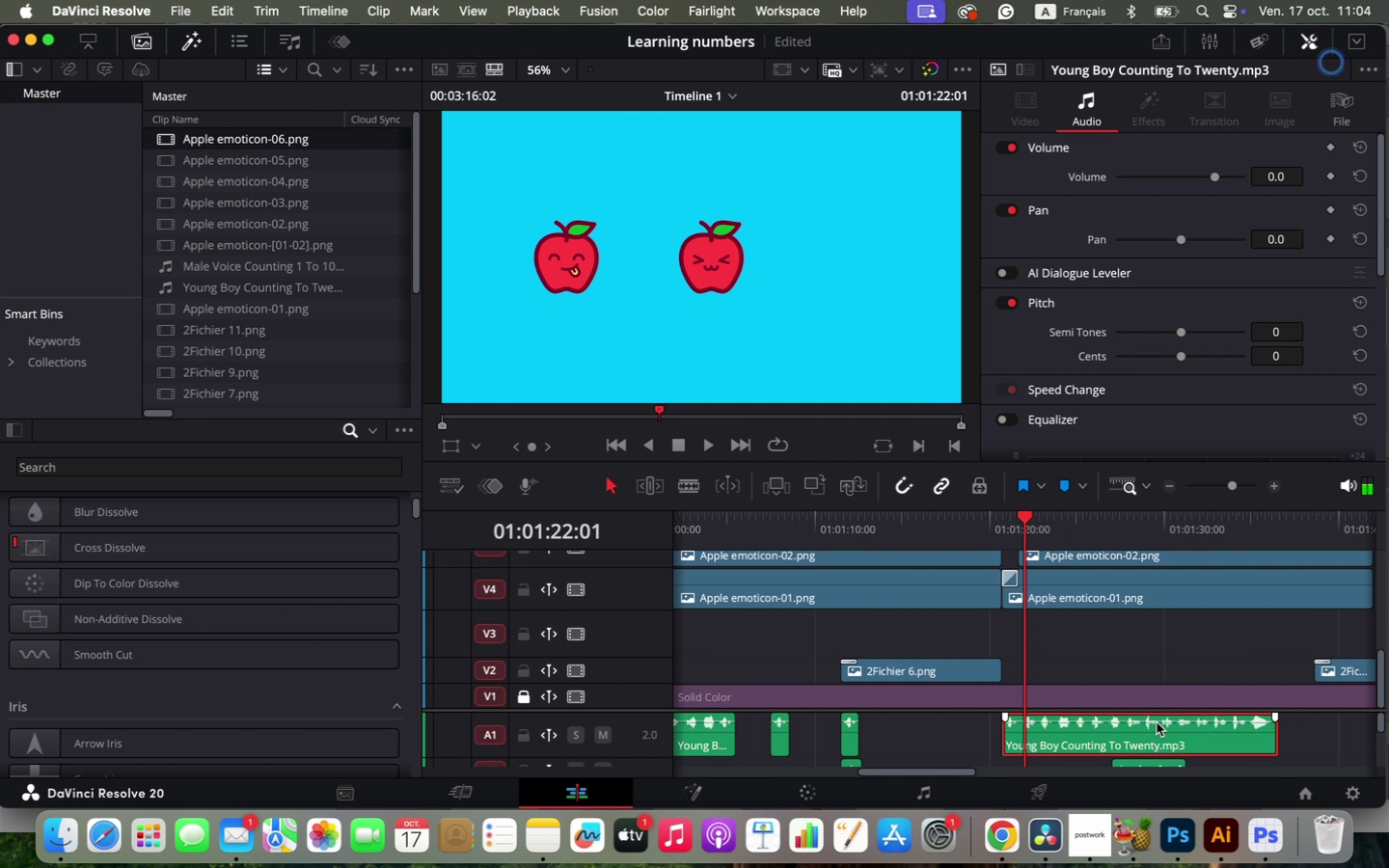 
left_click_drag(start_coordinate=[1078, 735], to_coordinate=[1284, 720])
 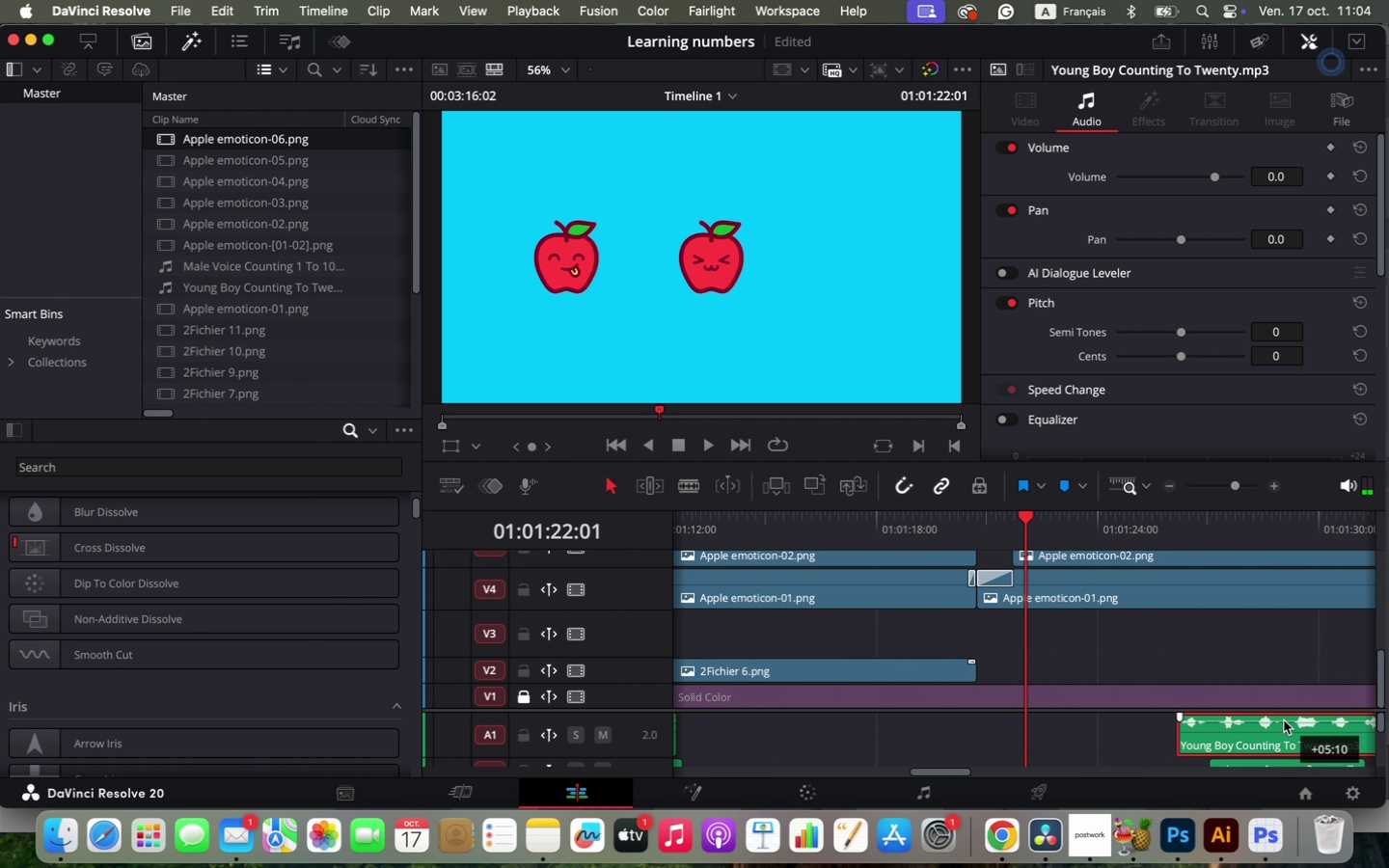 
left_click_drag(start_coordinate=[1179, 732], to_coordinate=[926, 741])
 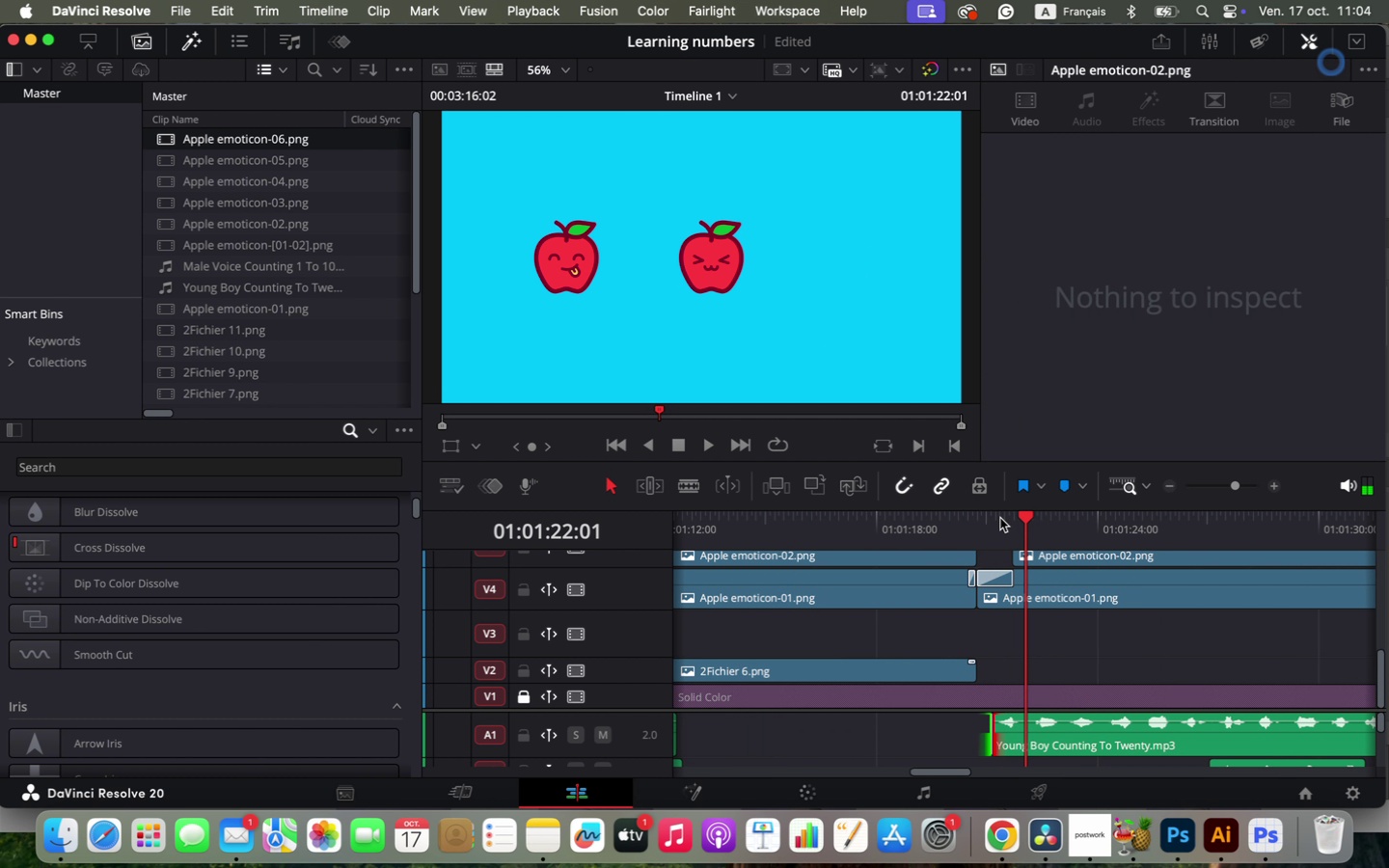 
left_click([984, 513])
 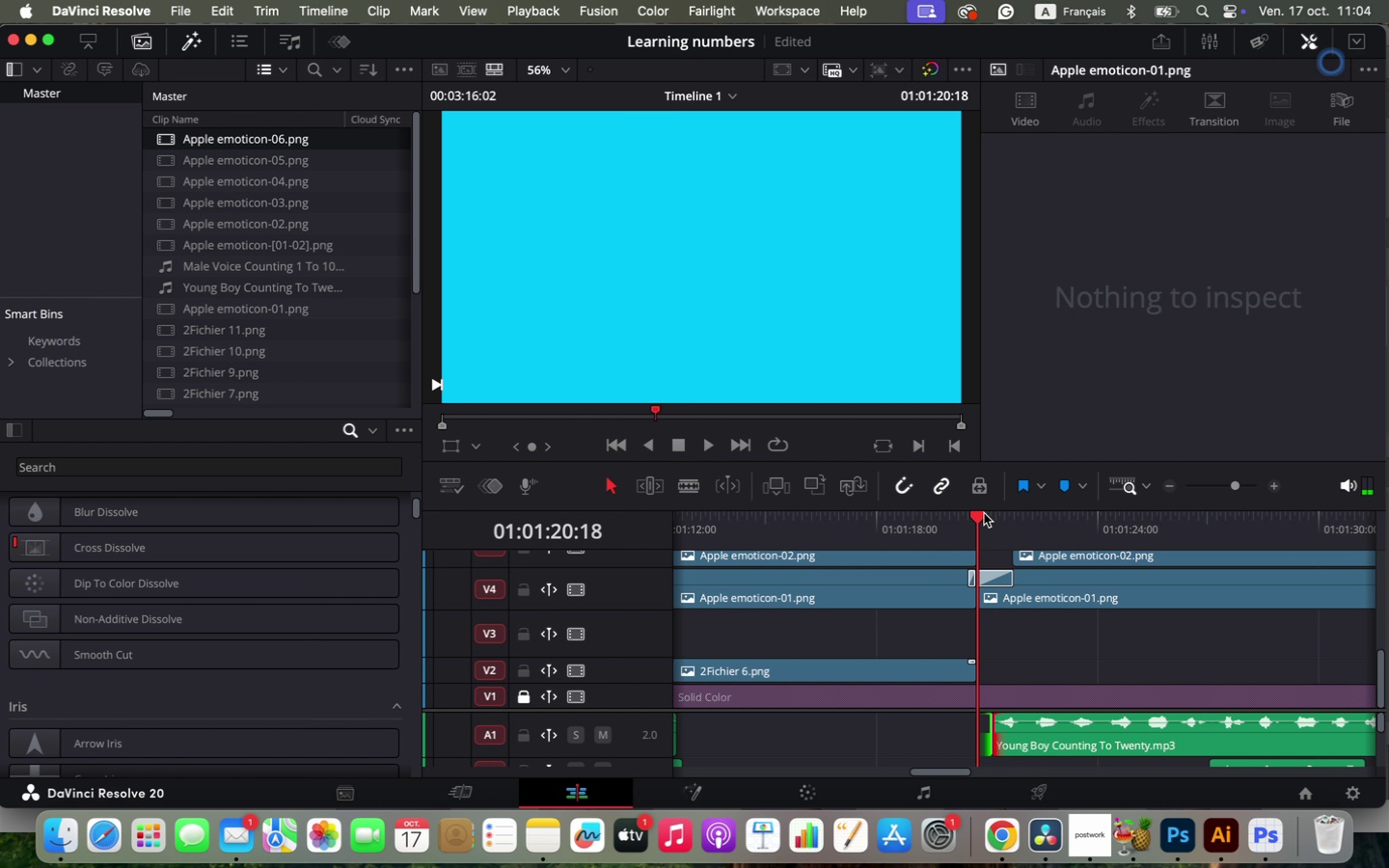 
left_click_drag(start_coordinate=[1055, 735], to_coordinate=[1038, 733])
 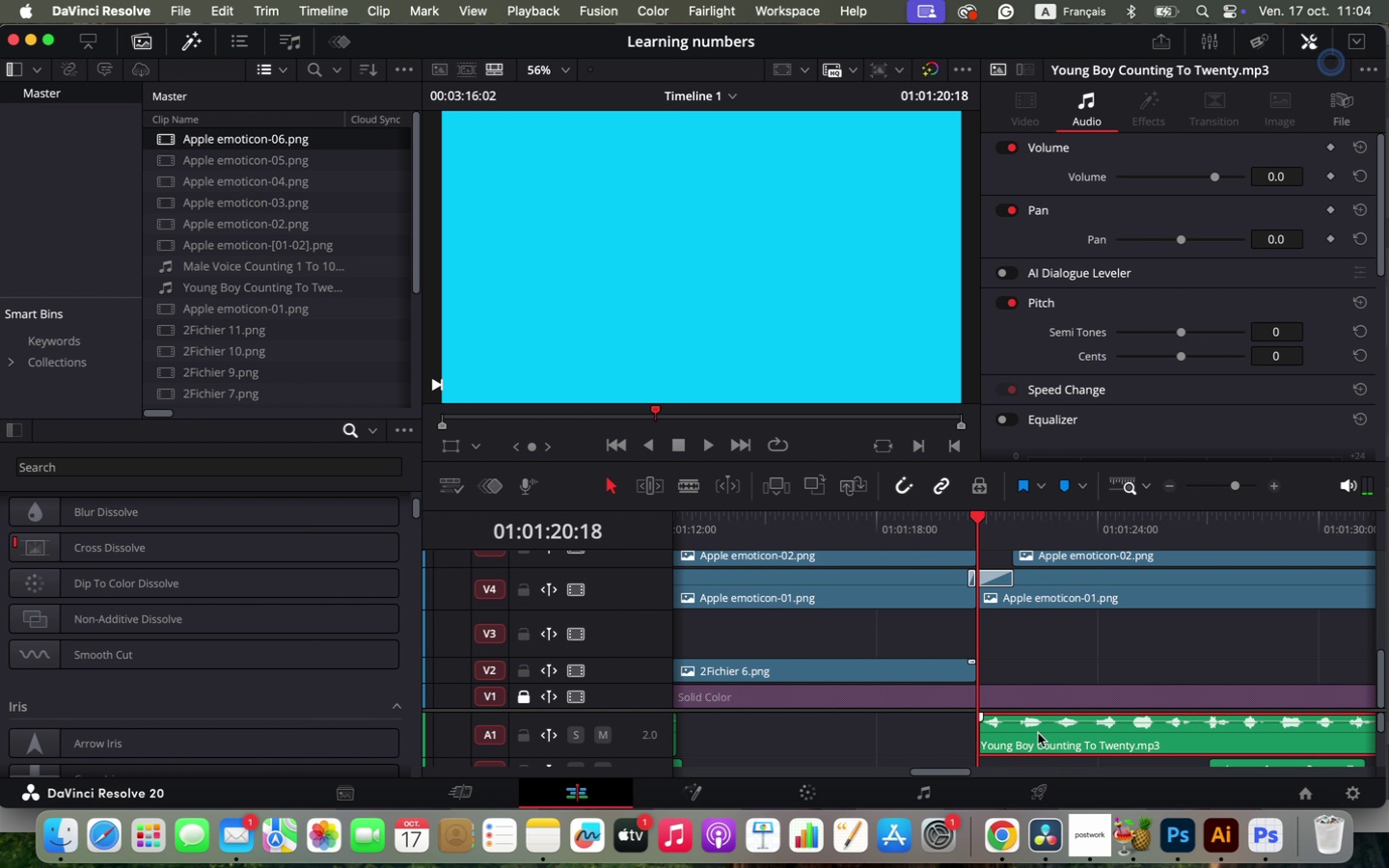 
key(Space)
 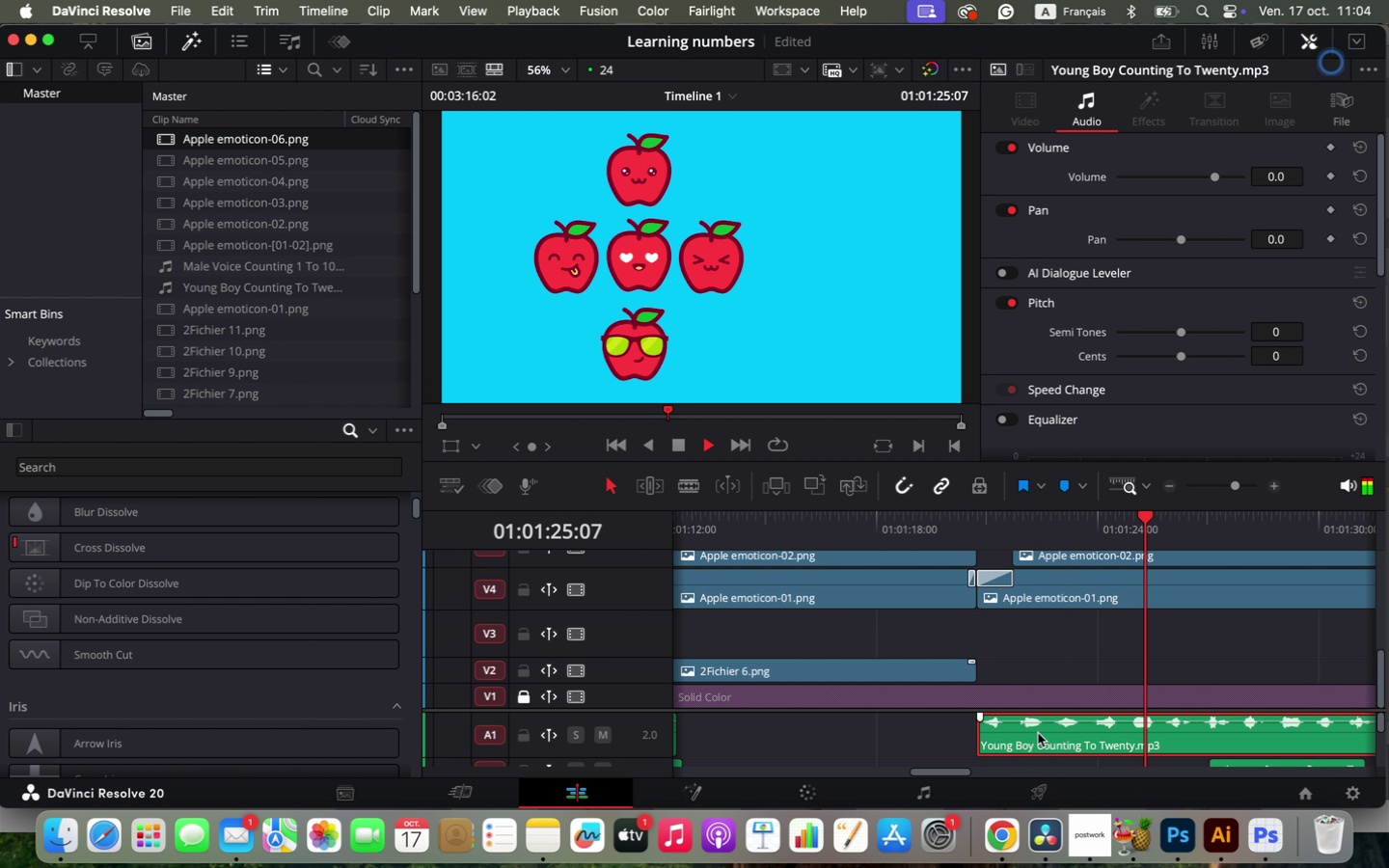 
wait(6.12)
 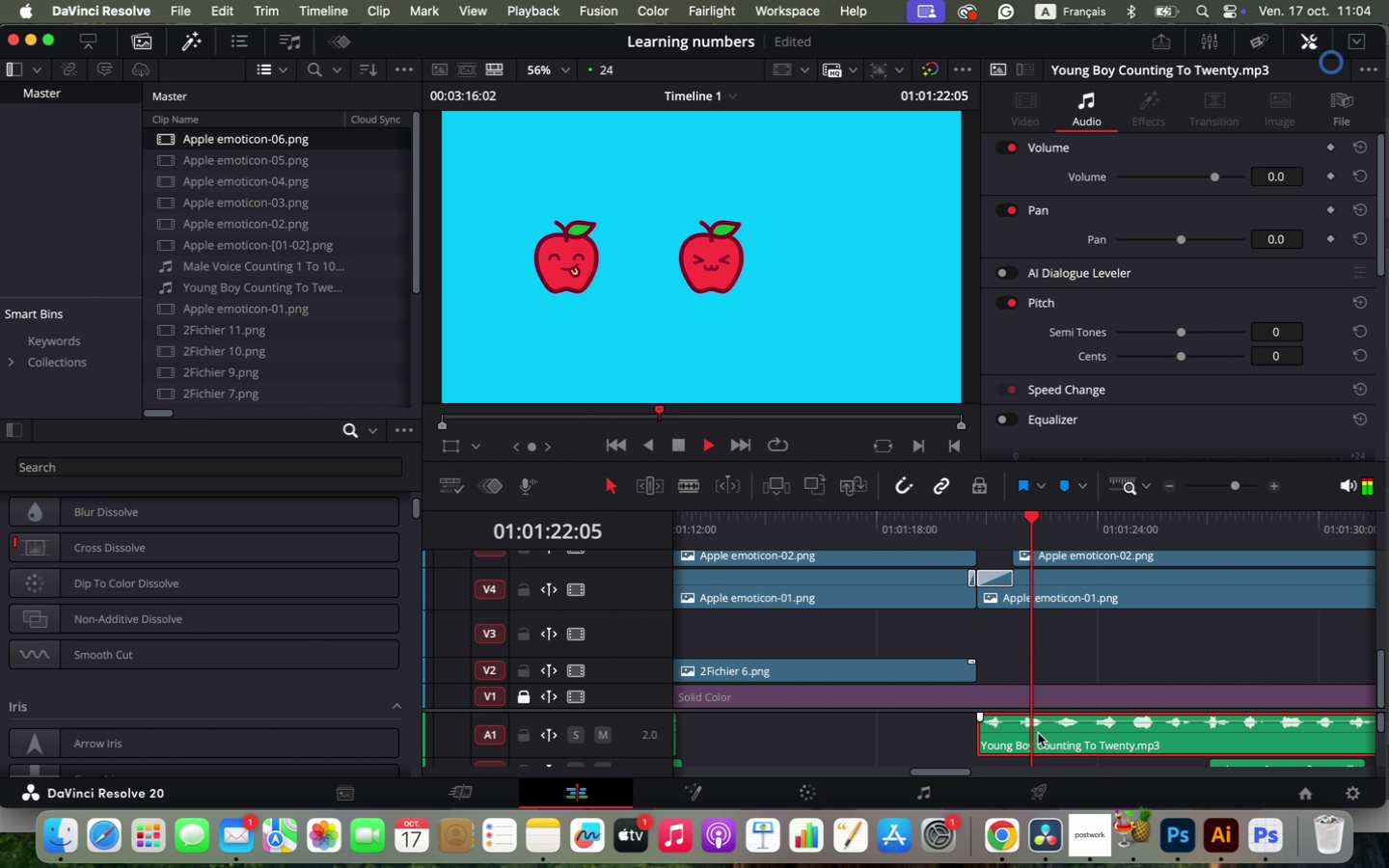 
key(Space)
 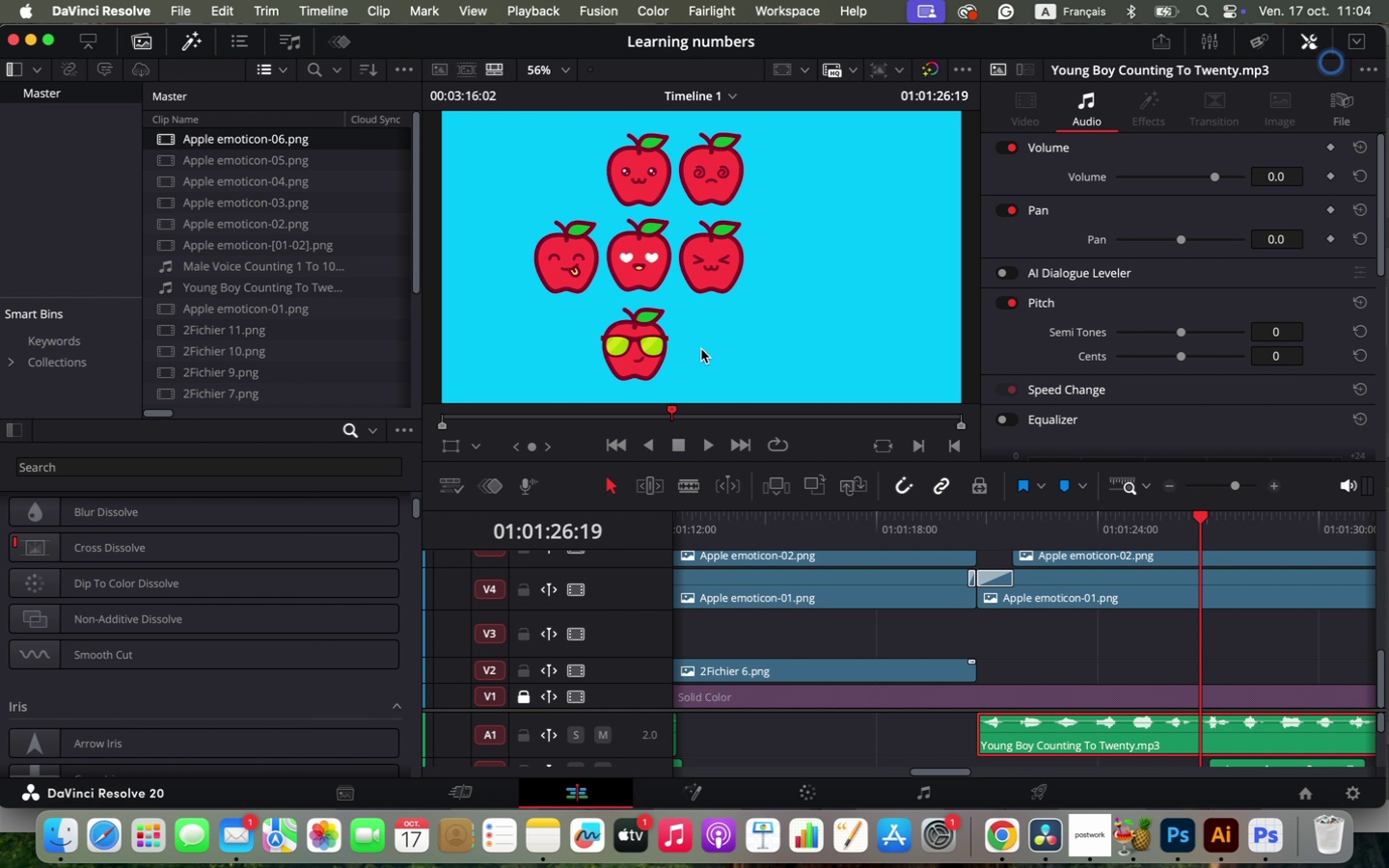 
wait(6.6)
 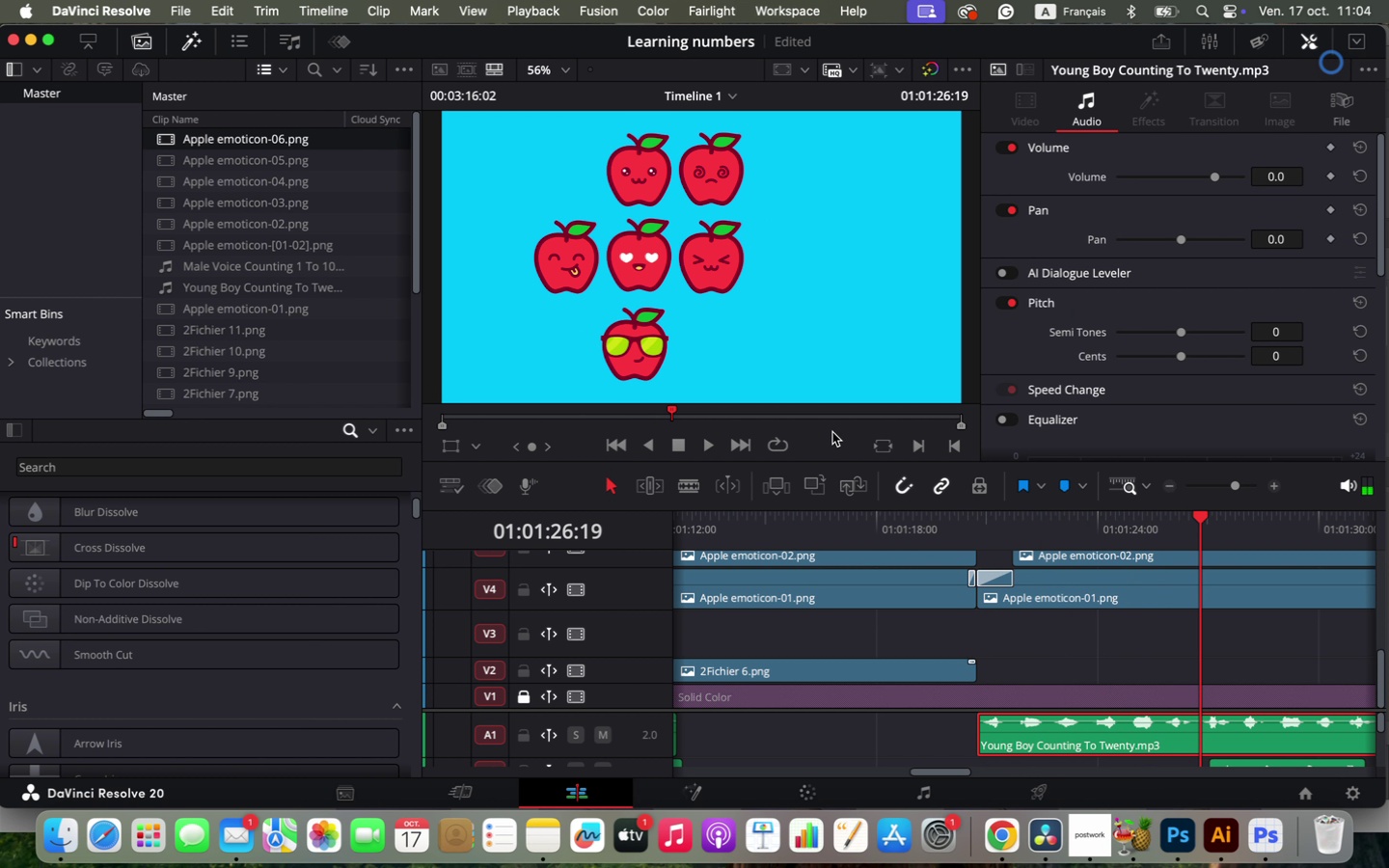 
scroll: coordinate [1094, 580], scroll_direction: up, amount: 2.0
 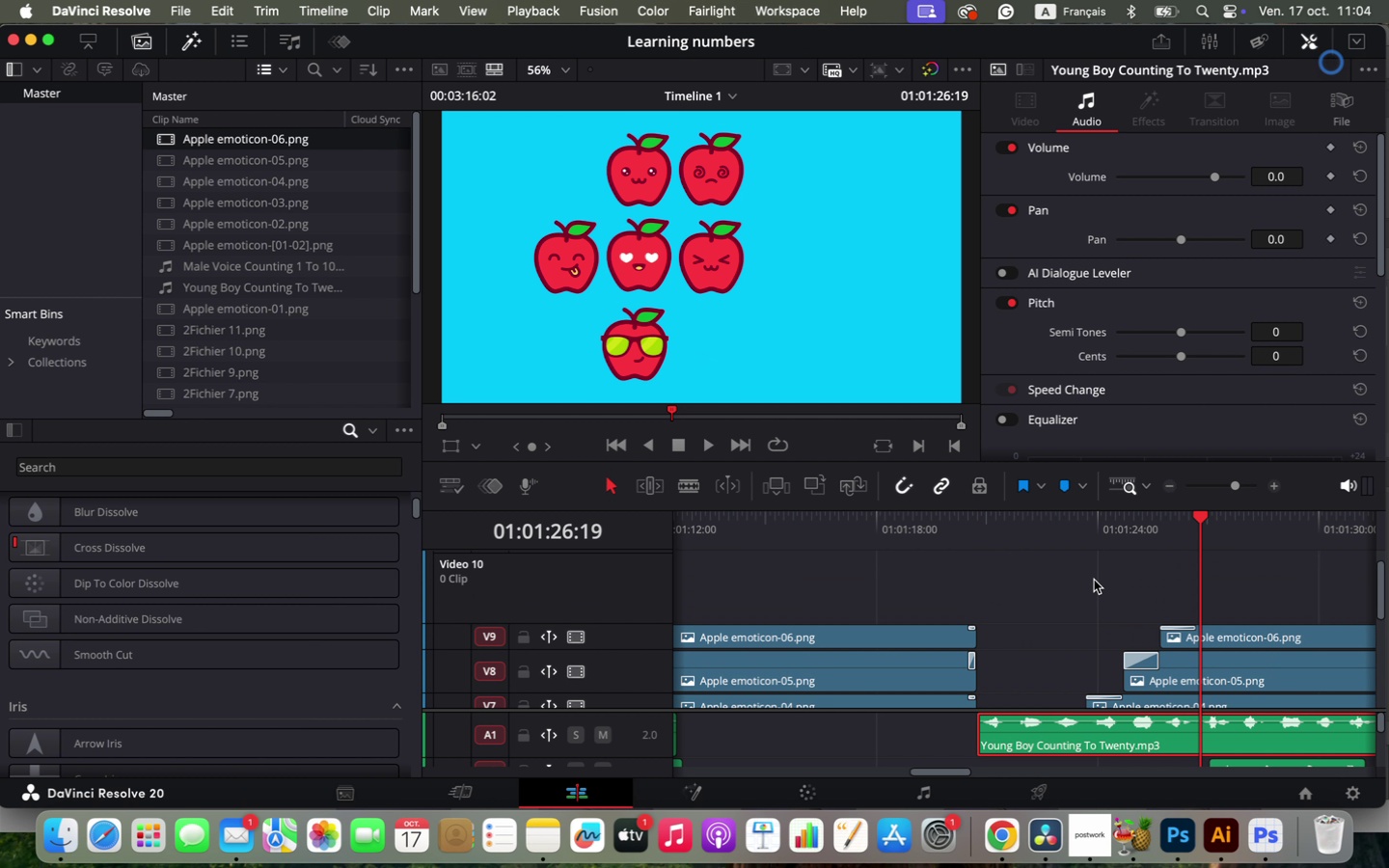 
scroll: coordinate [1247, 597], scroll_direction: down, amount: 1.0
 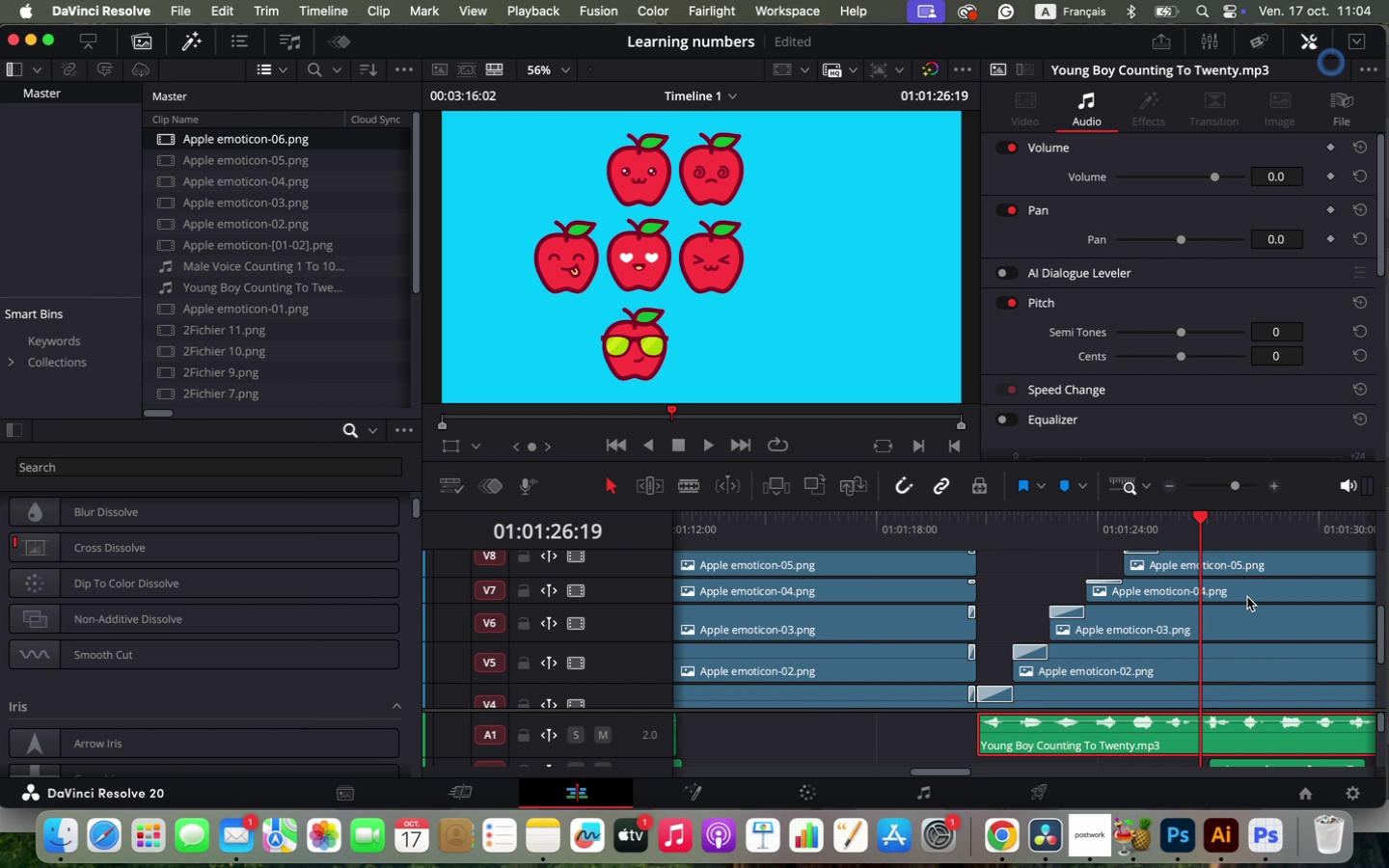 
key(Space)
 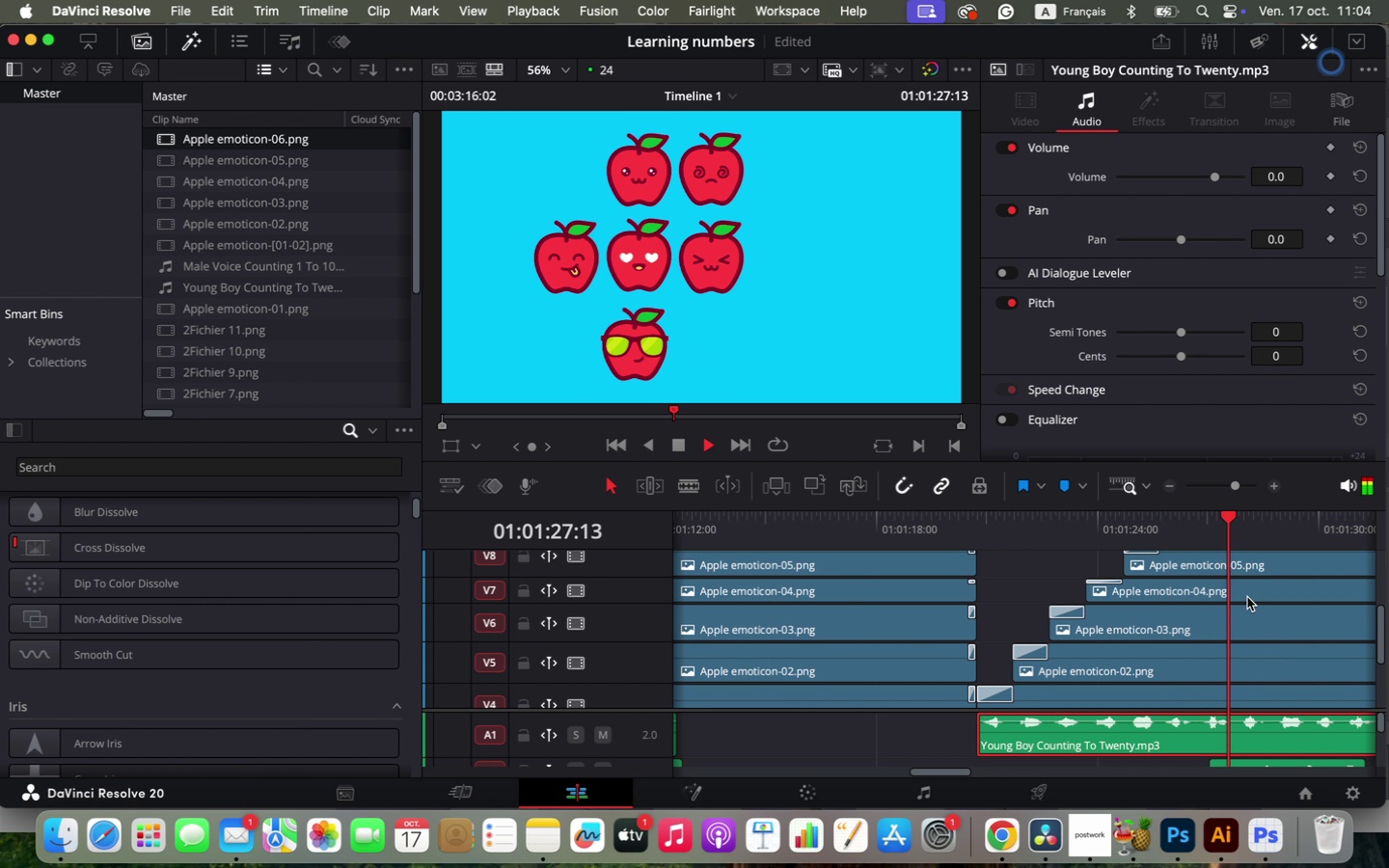 
key(Space)
 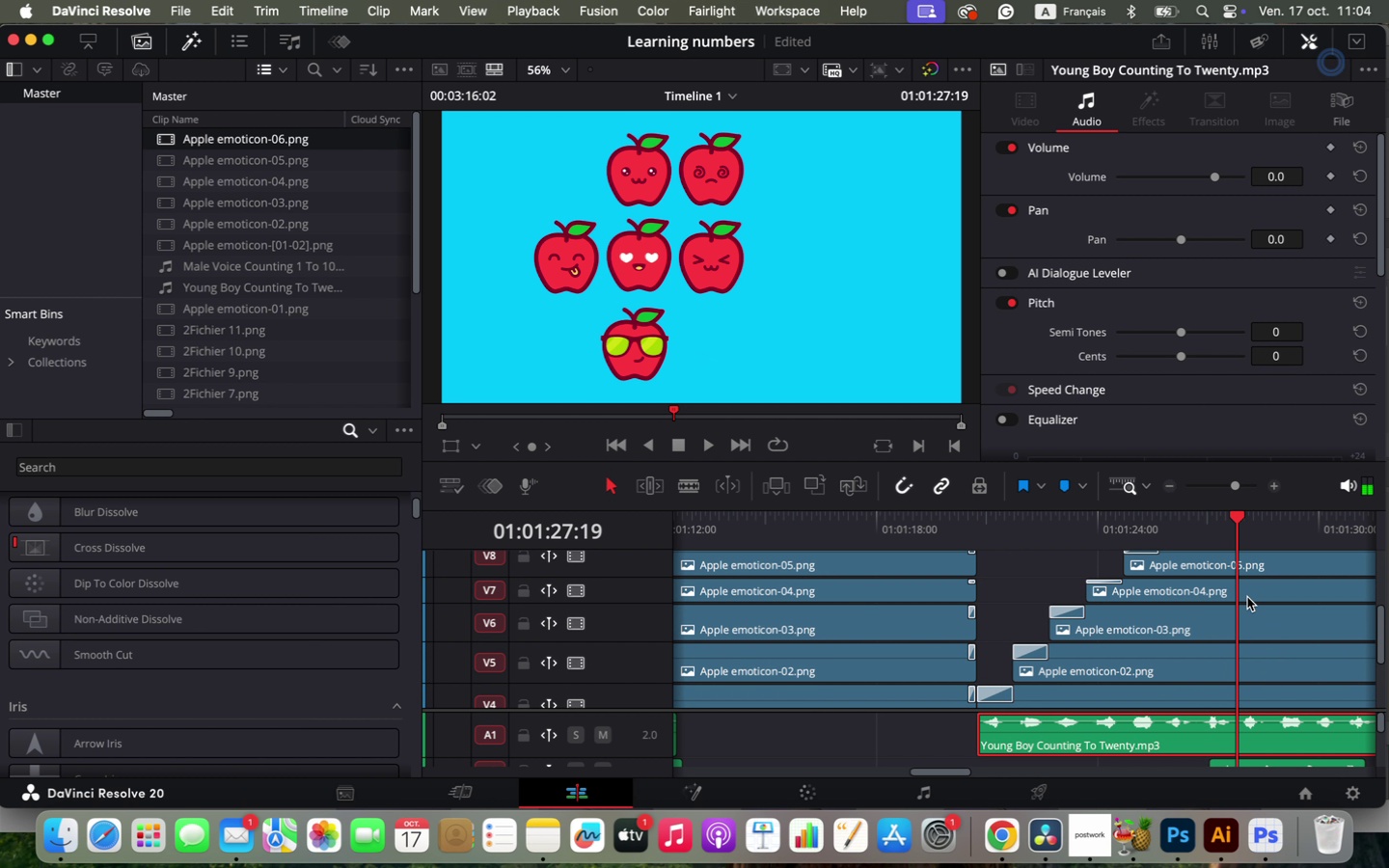 
key(C)
 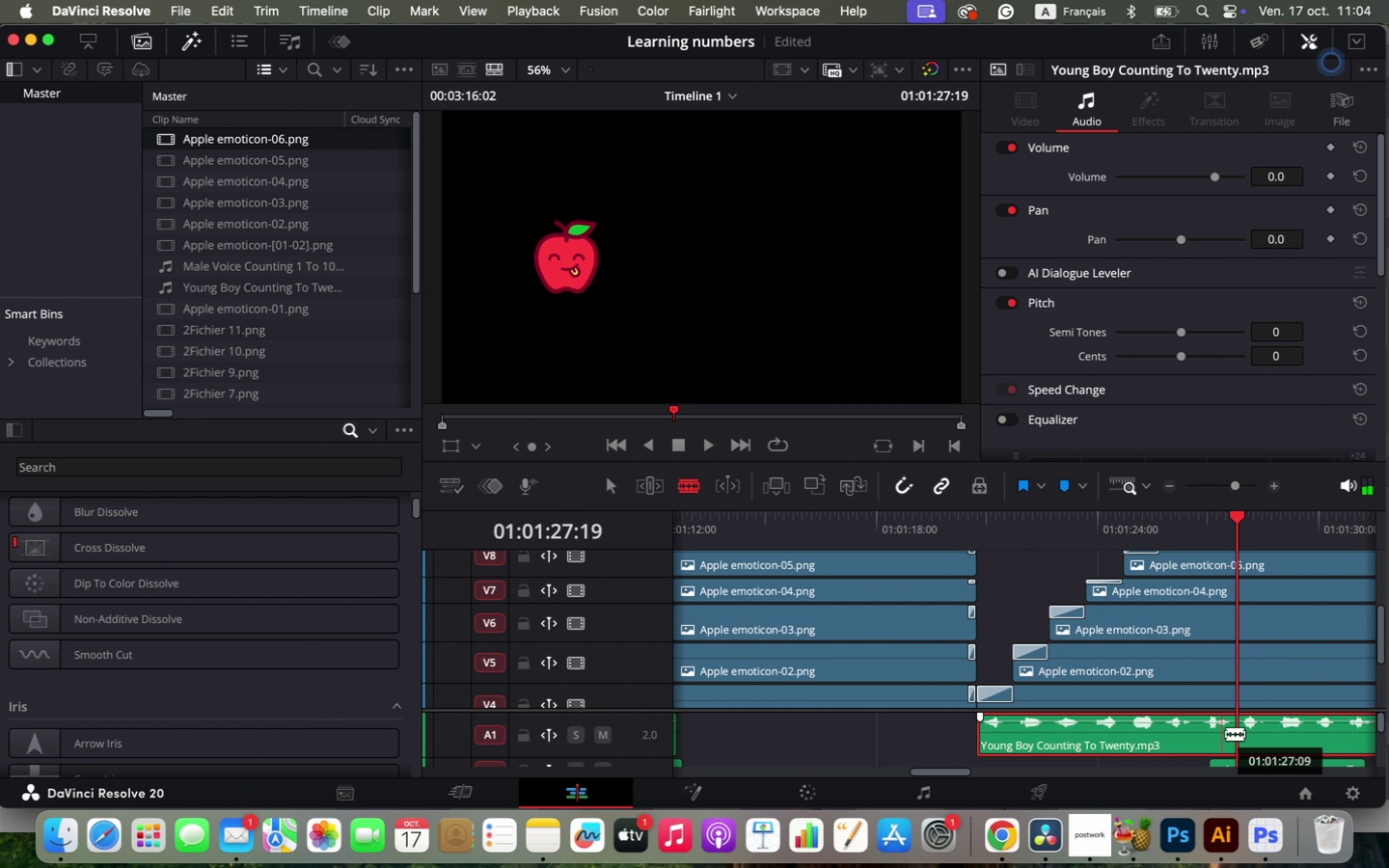 
left_click([1239, 731])
 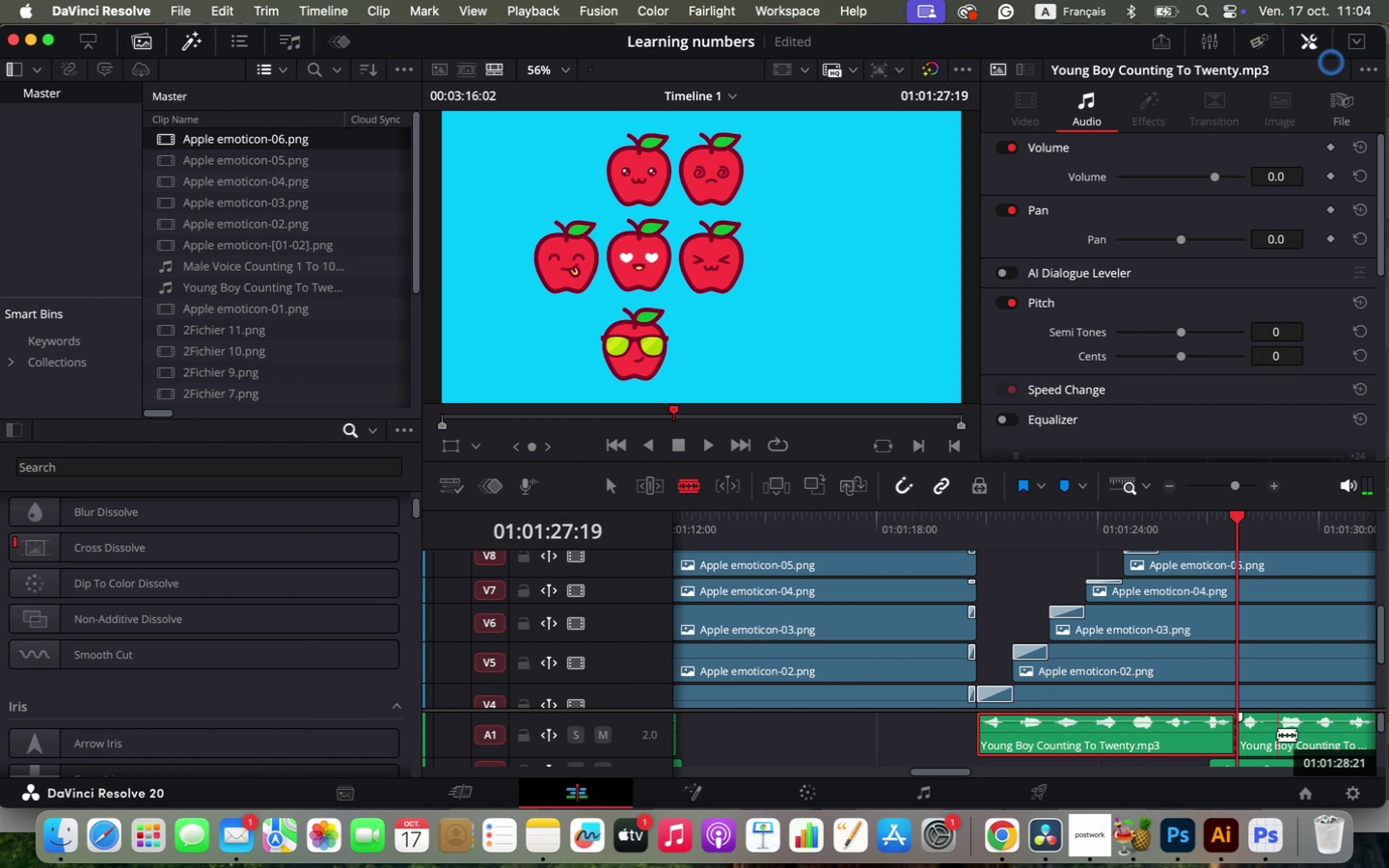 
type(vq)
 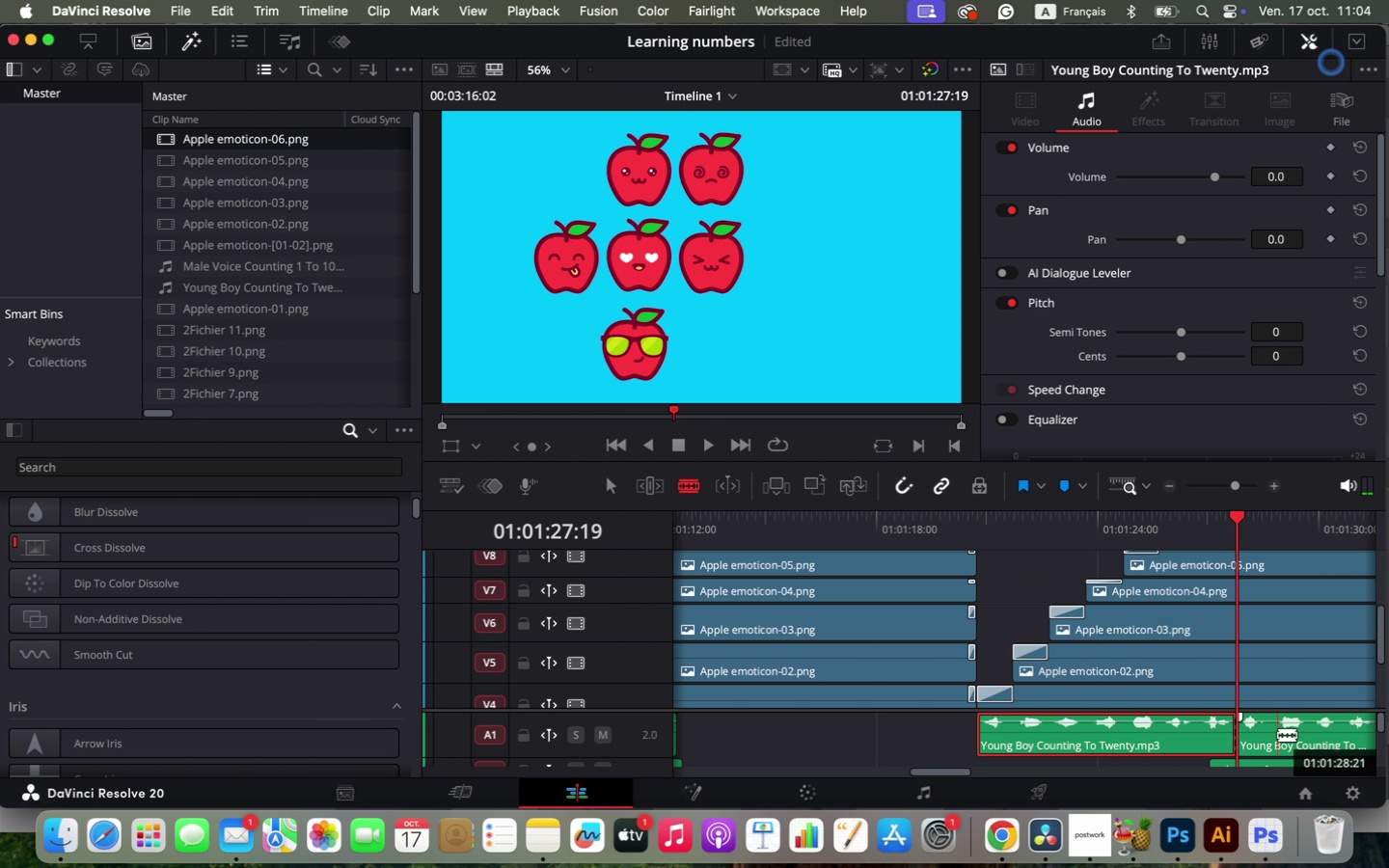 
hold_key(key=OptionLeft, duration=0.93)
scroll: coordinate [1277, 734], scroll_direction: down, amount: 3.0
 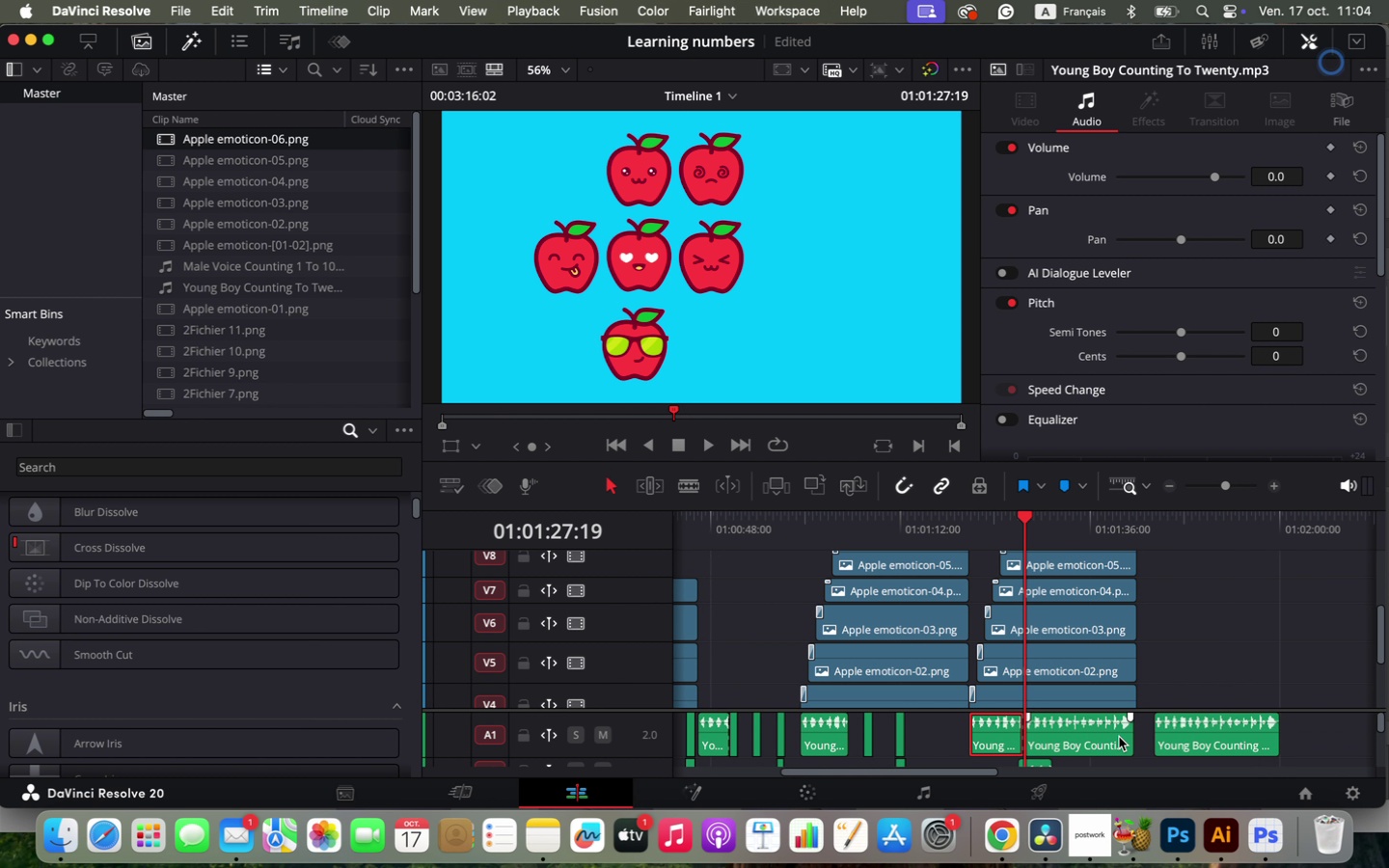 
left_click([1112, 737])
 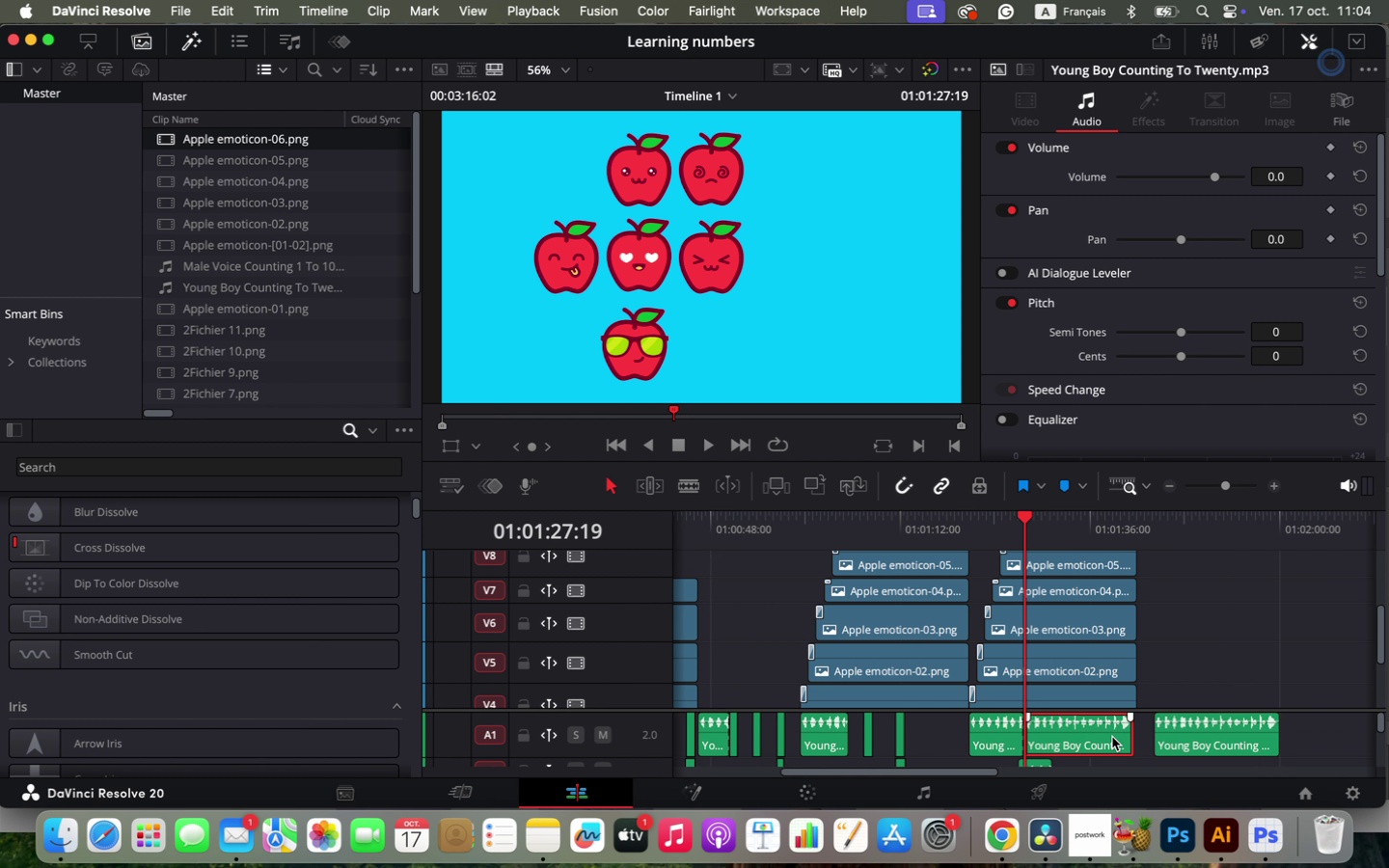 
key(Backspace)
 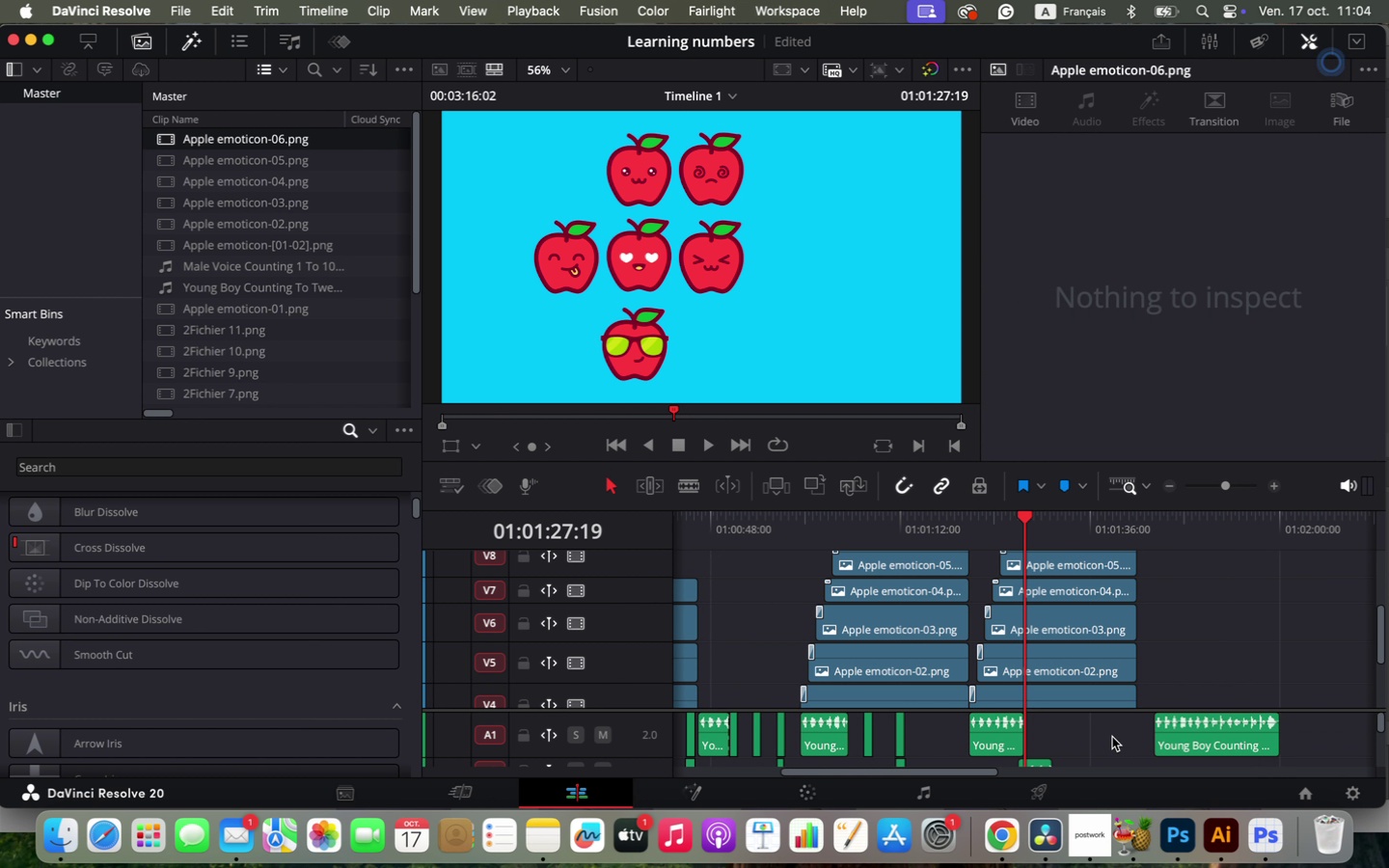 
scroll: coordinate [1177, 660], scroll_direction: down, amount: 3.0
 